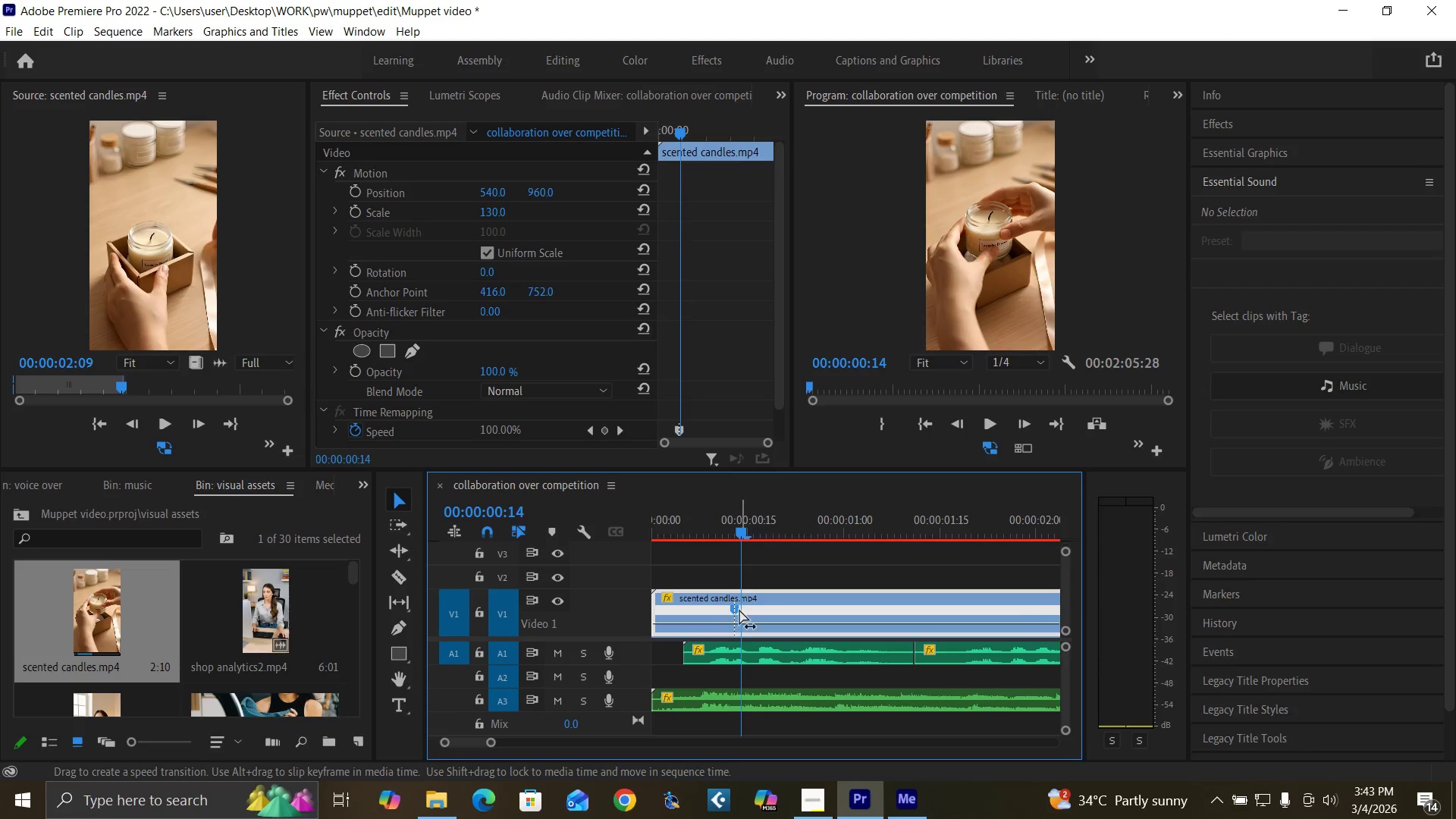 
left_click_drag(start_coordinate=[739, 610], to_coordinate=[799, 612])
 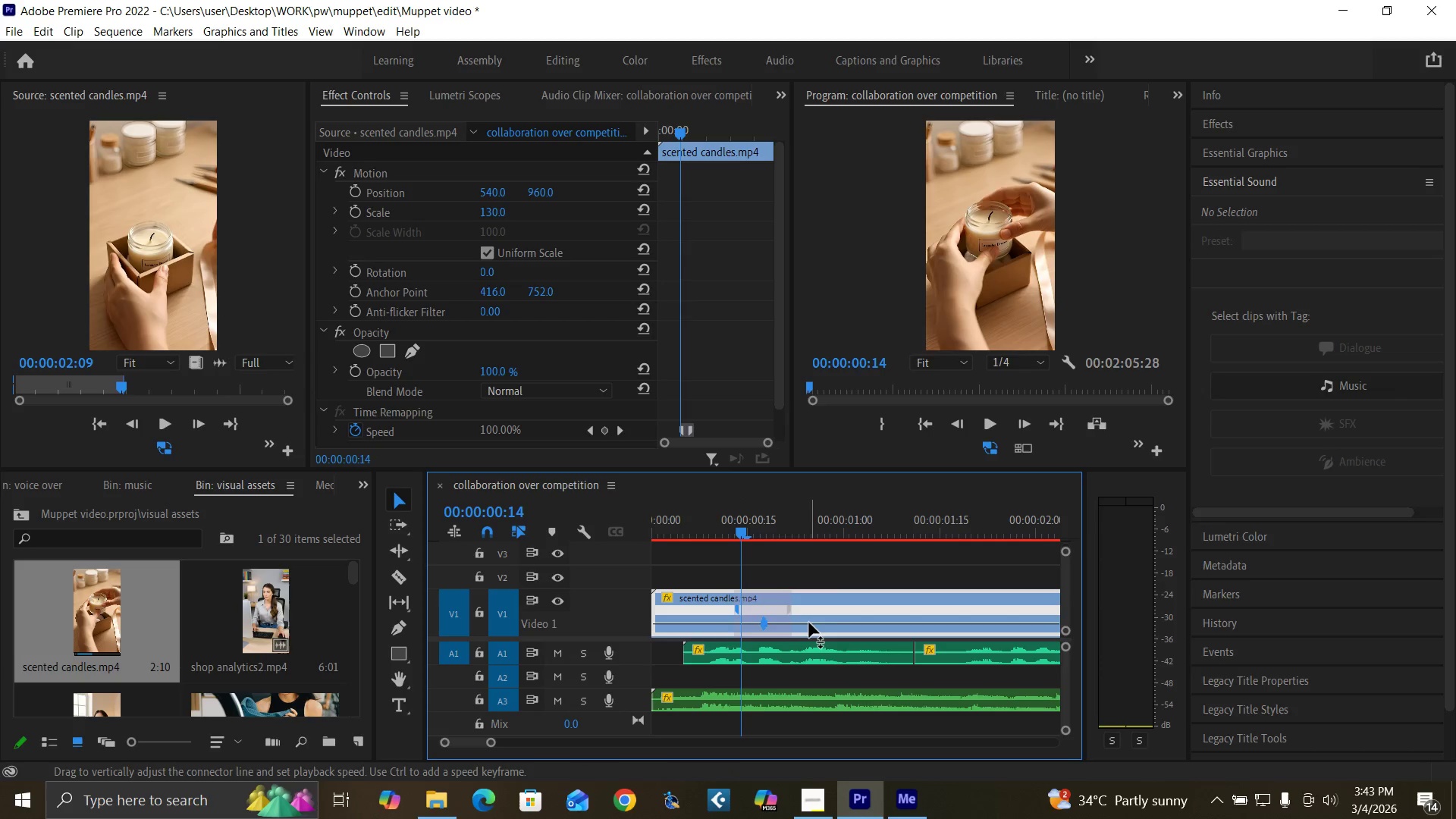 
left_click_drag(start_coordinate=[811, 623], to_coordinate=[792, 518])
 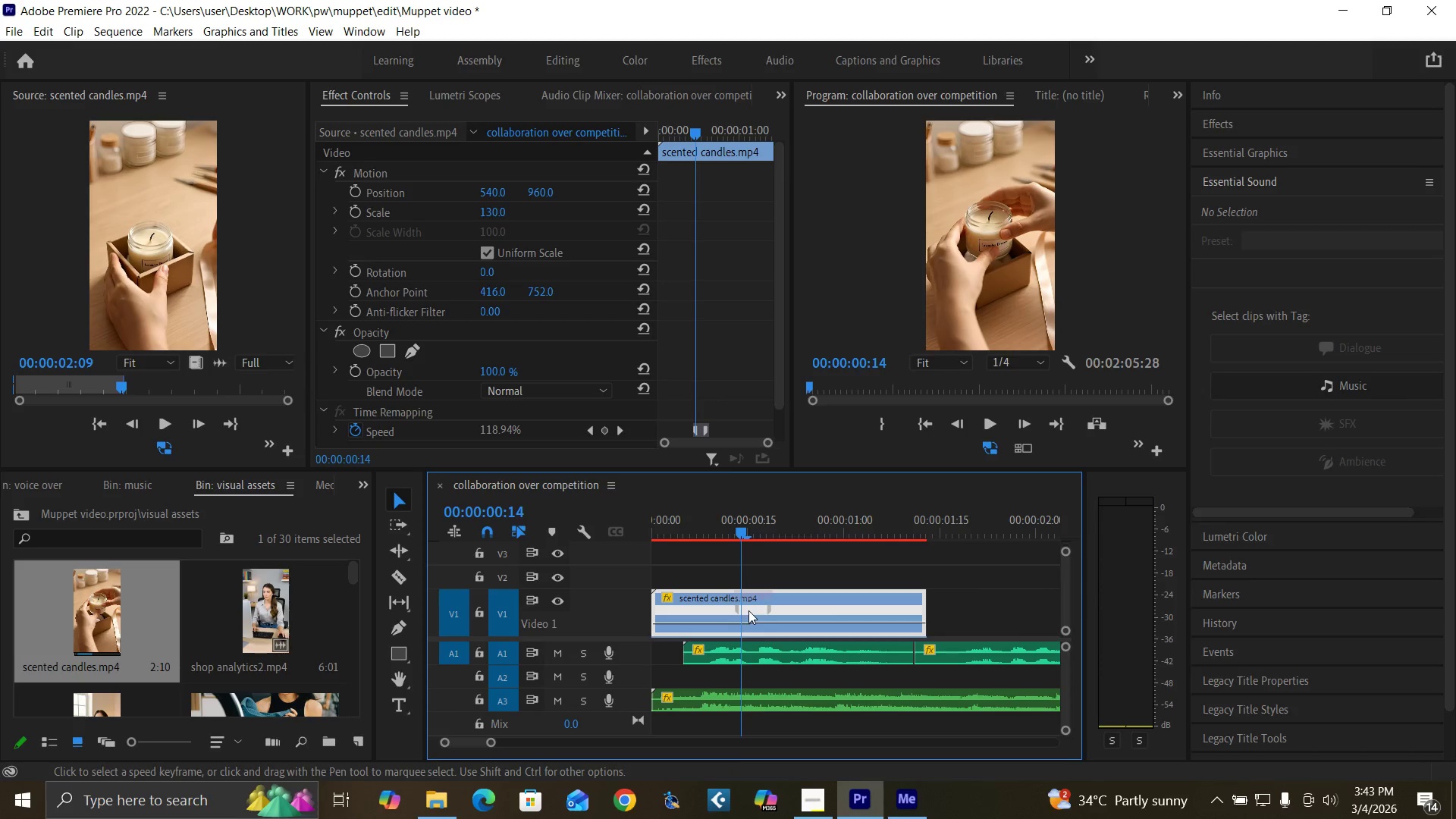 
left_click_drag(start_coordinate=[737, 610], to_coordinate=[691, 607])
 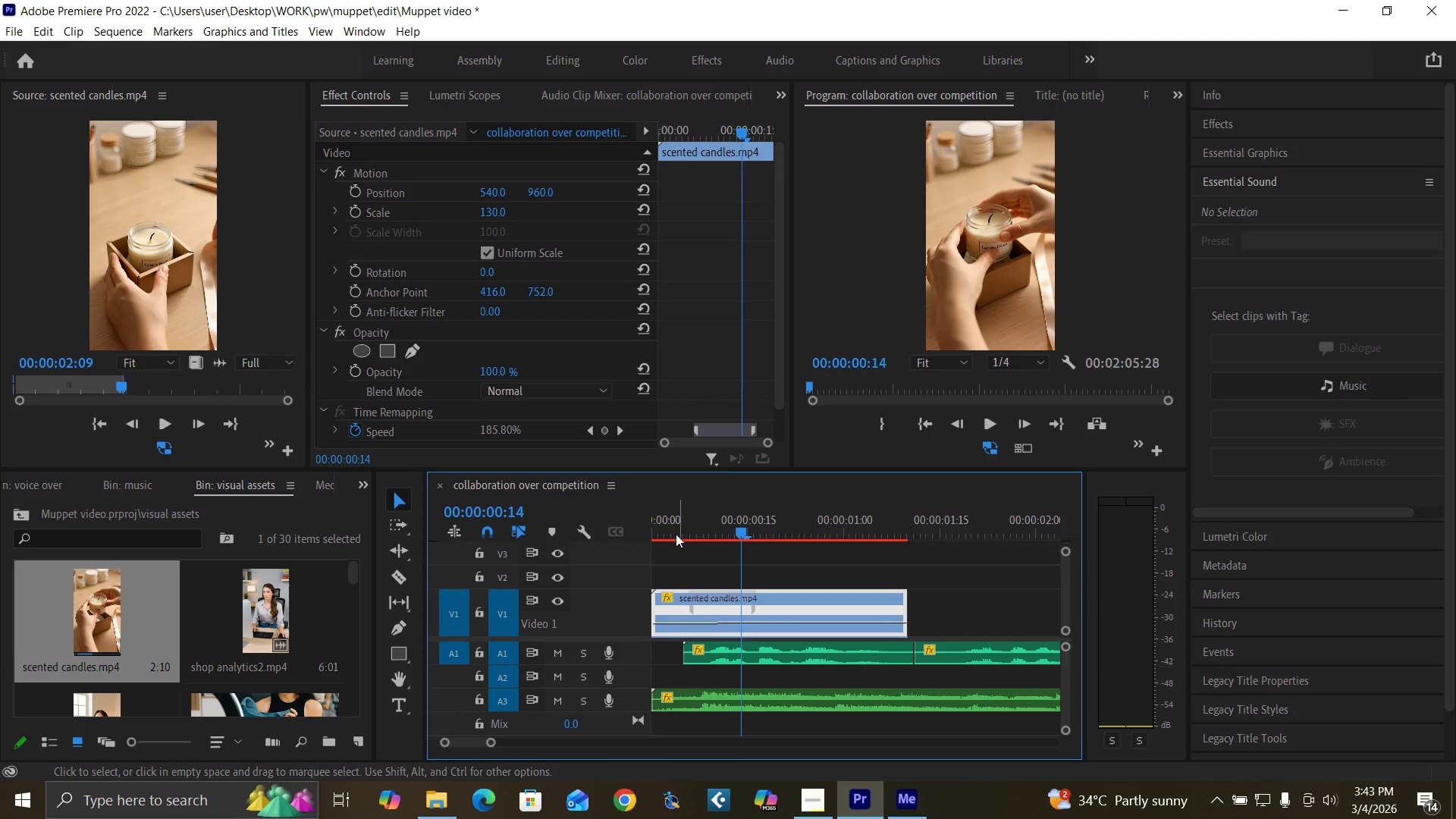 
left_click_drag(start_coordinate=[676, 527], to_coordinate=[618, 575])
 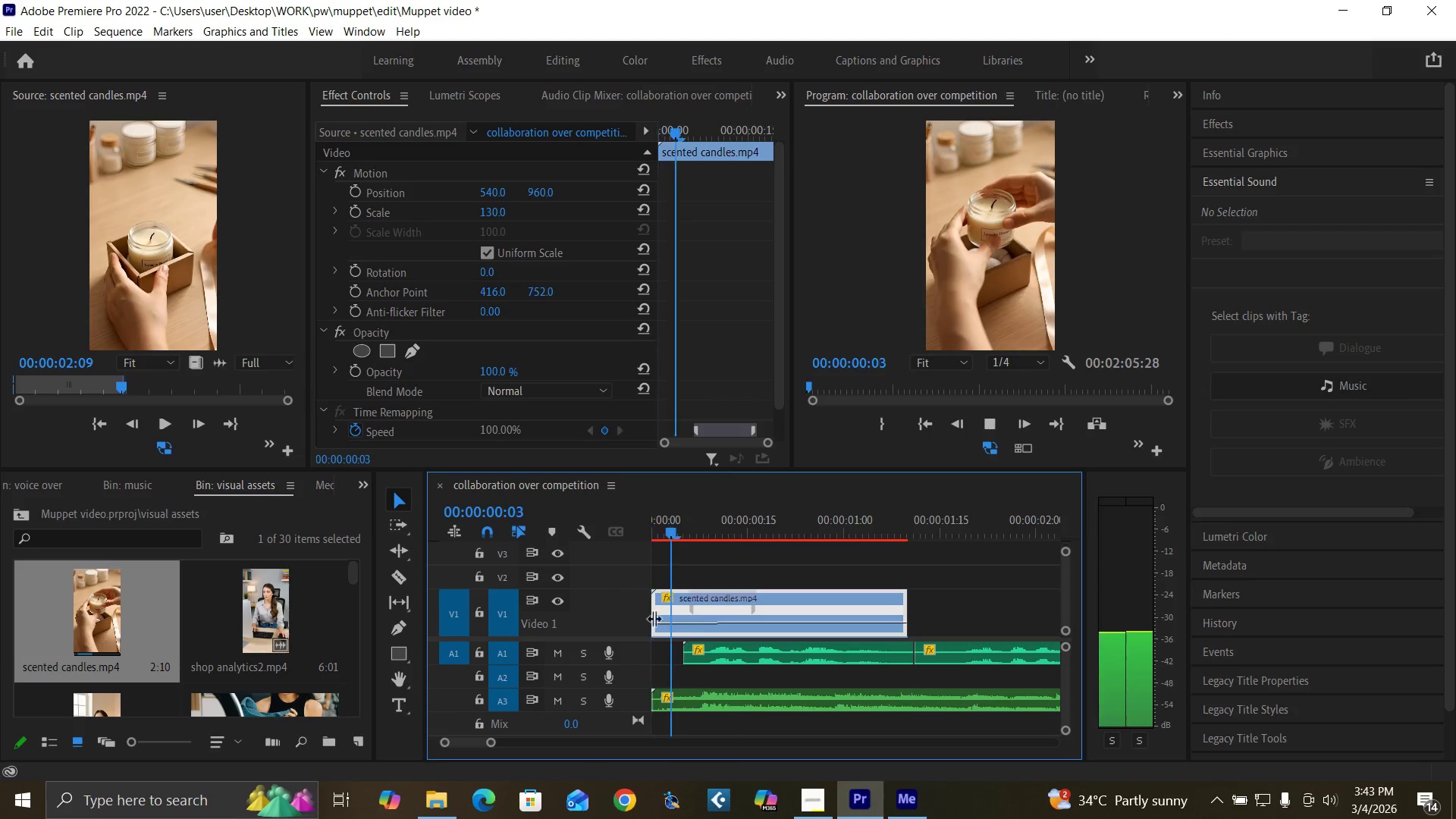 
key(Space)
 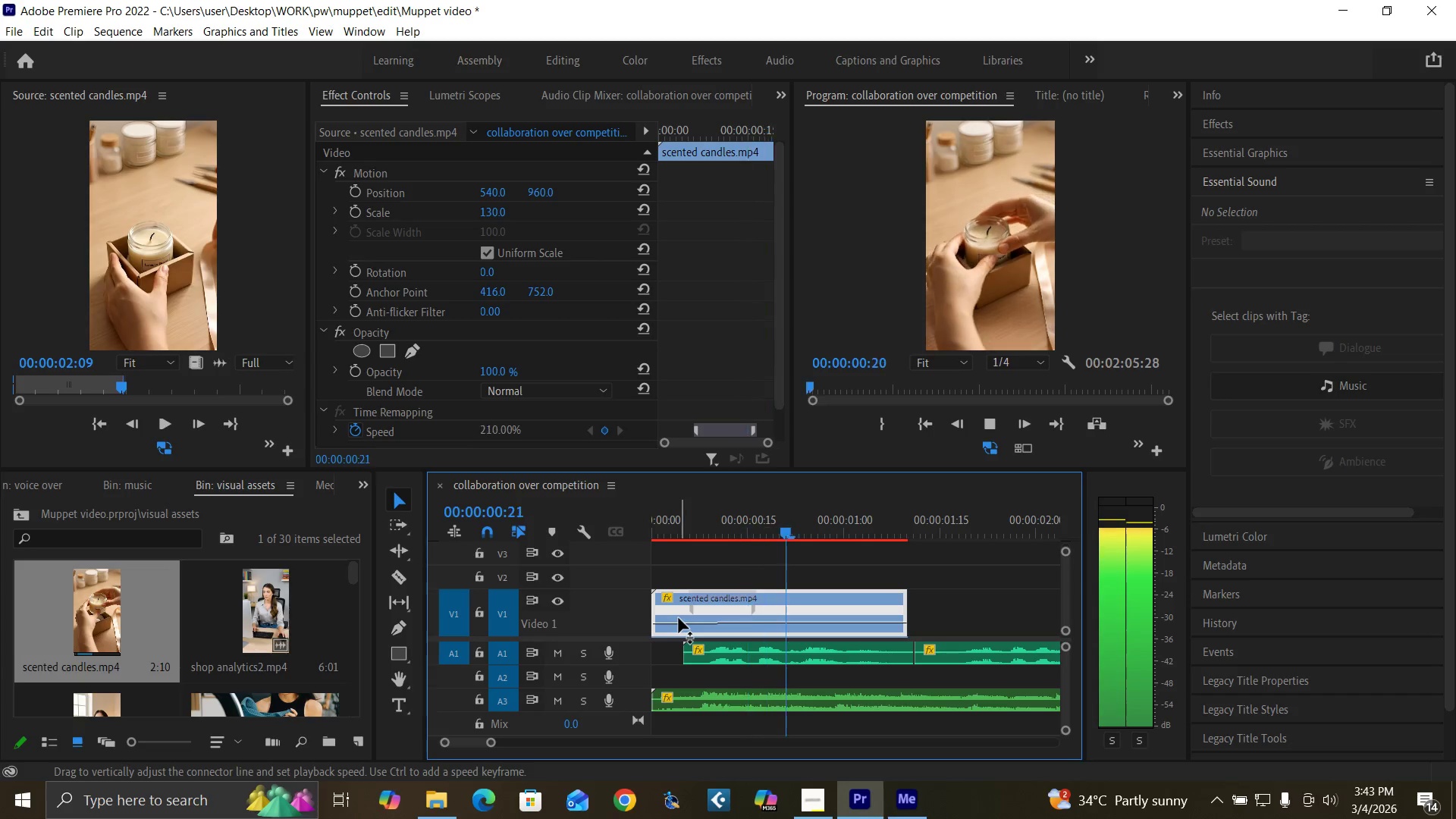 
key(Space)
 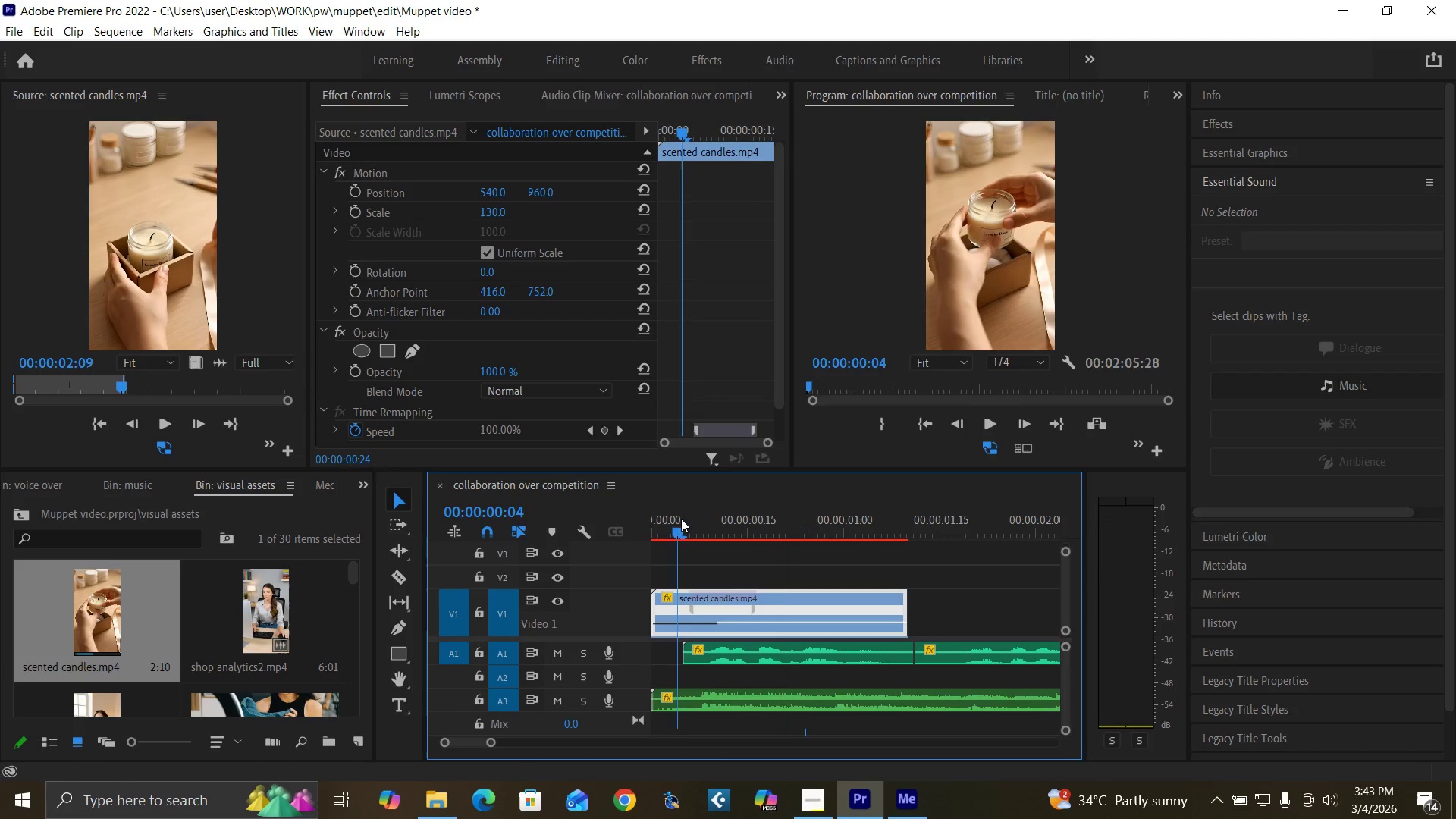 
left_click_drag(start_coordinate=[681, 519], to_coordinate=[616, 570])
 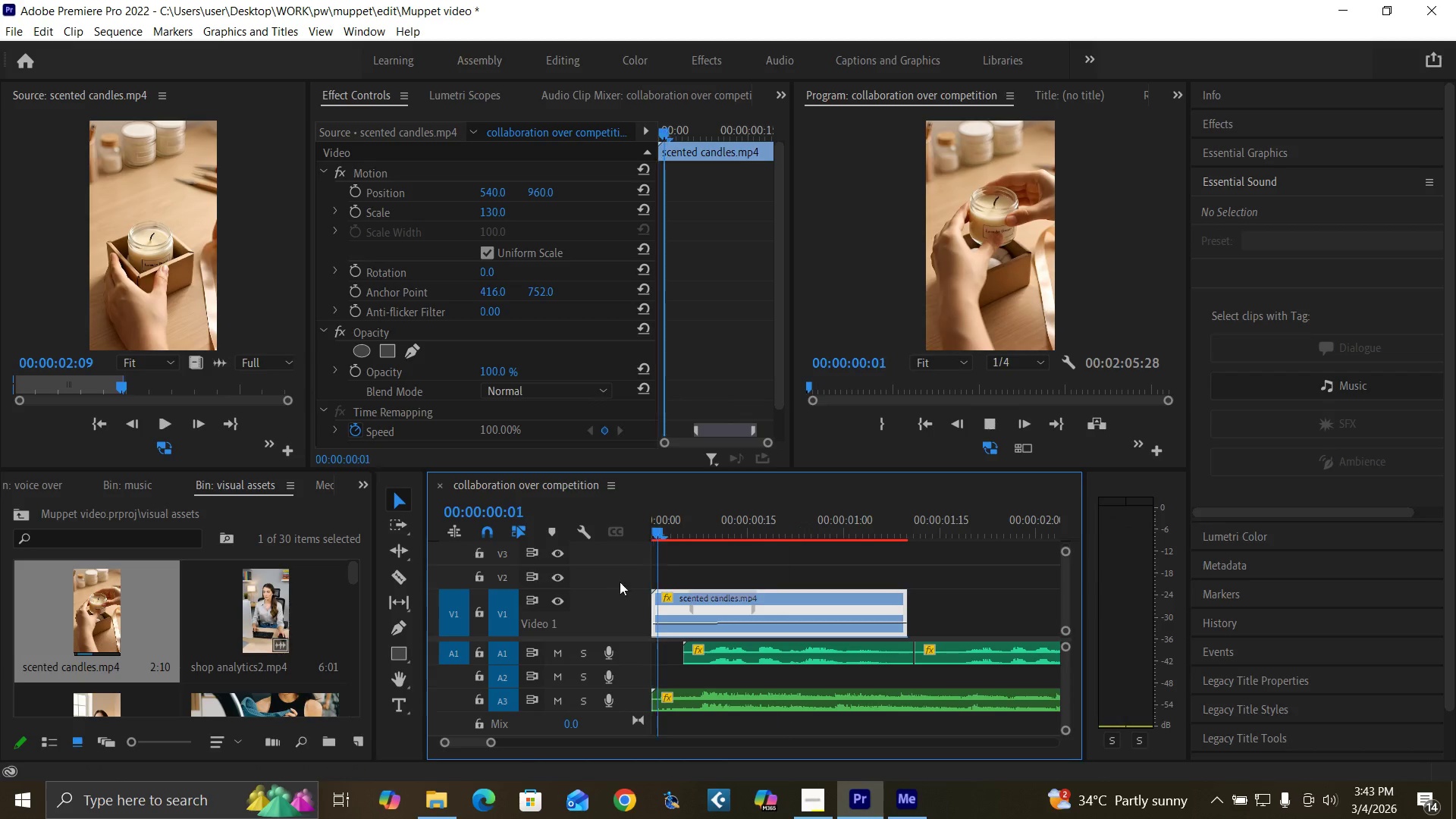 
key(Space)
 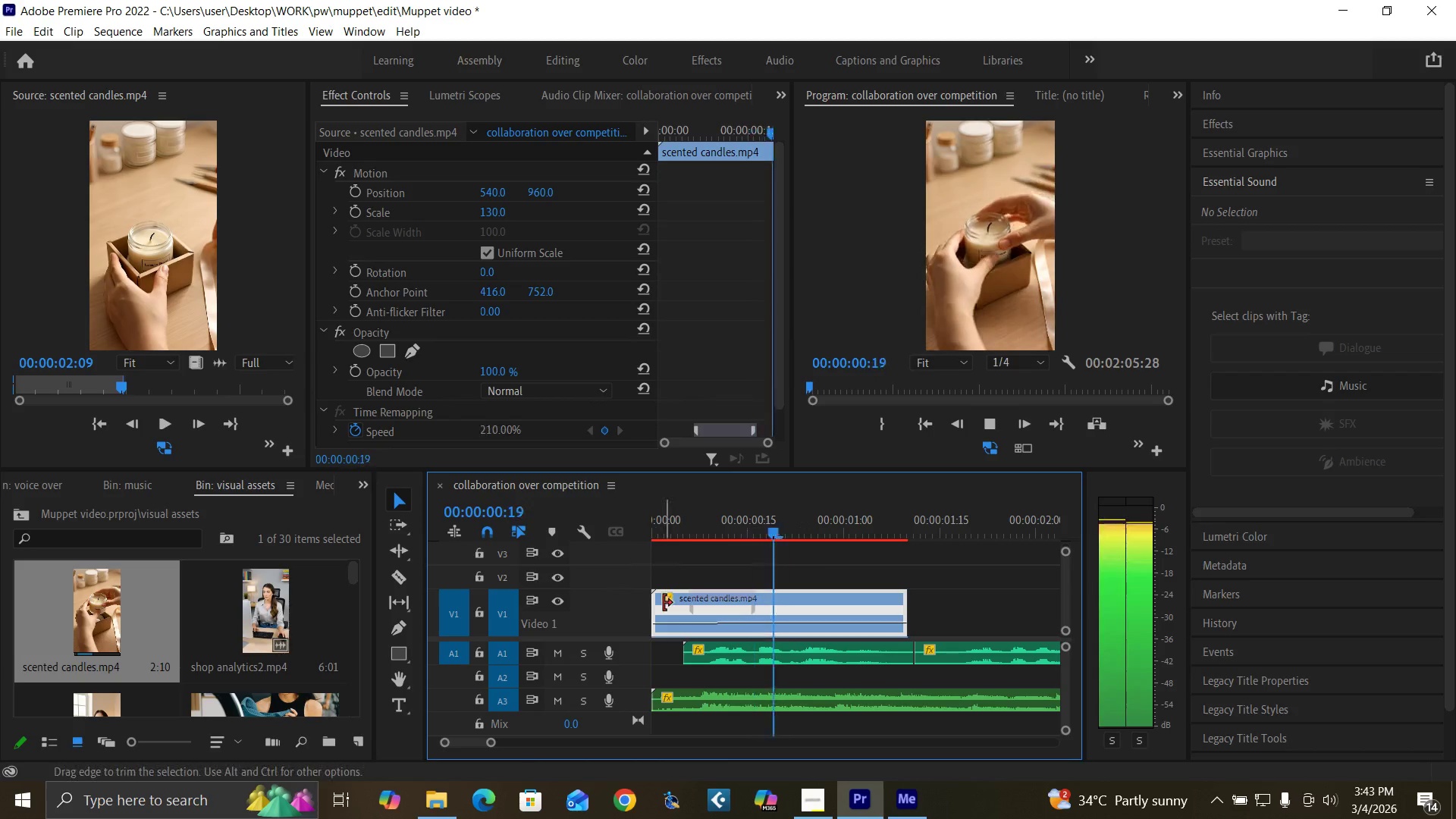 
key(Space)
 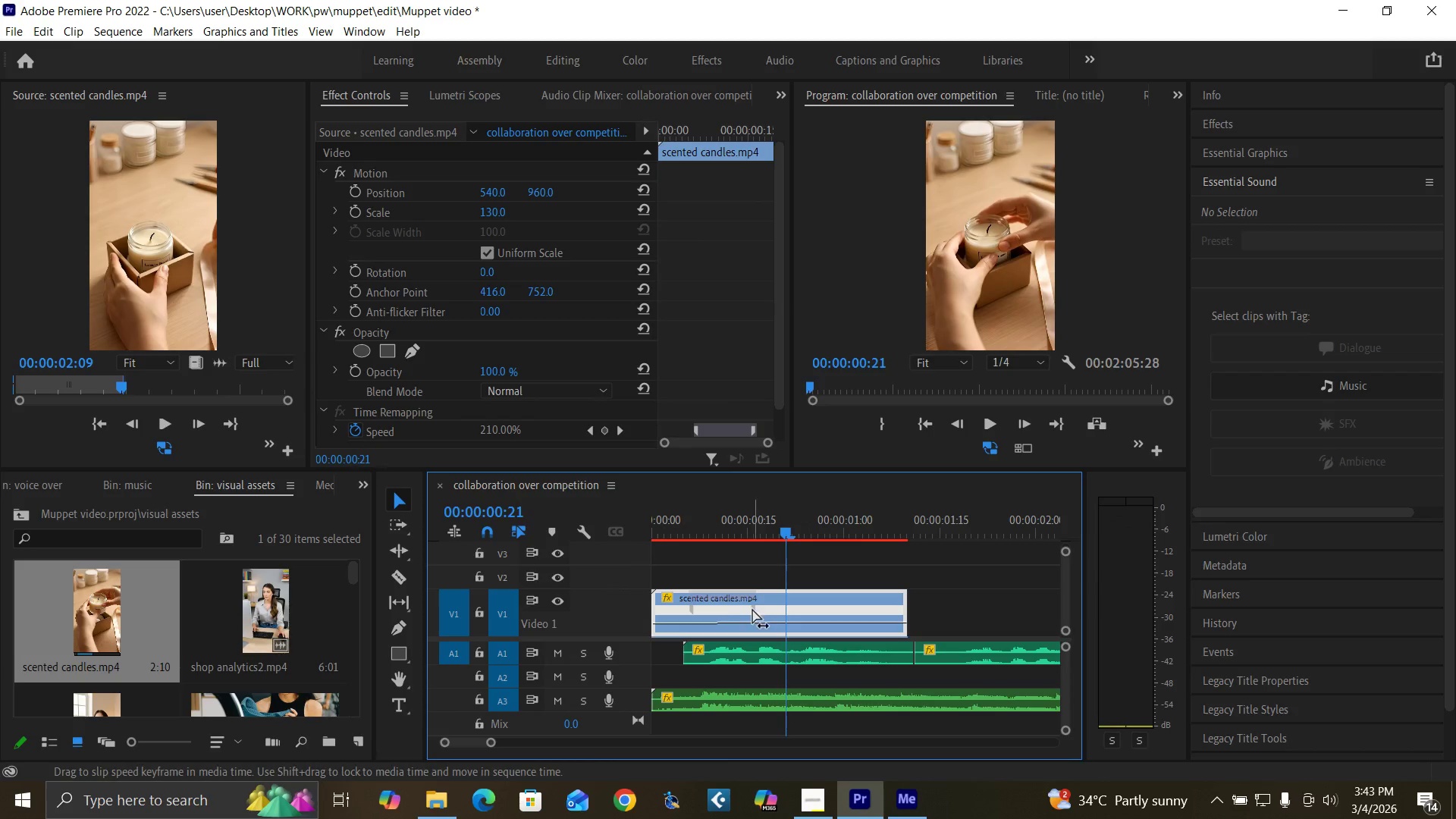 
left_click_drag(start_coordinate=[755, 610], to_coordinate=[724, 611])
 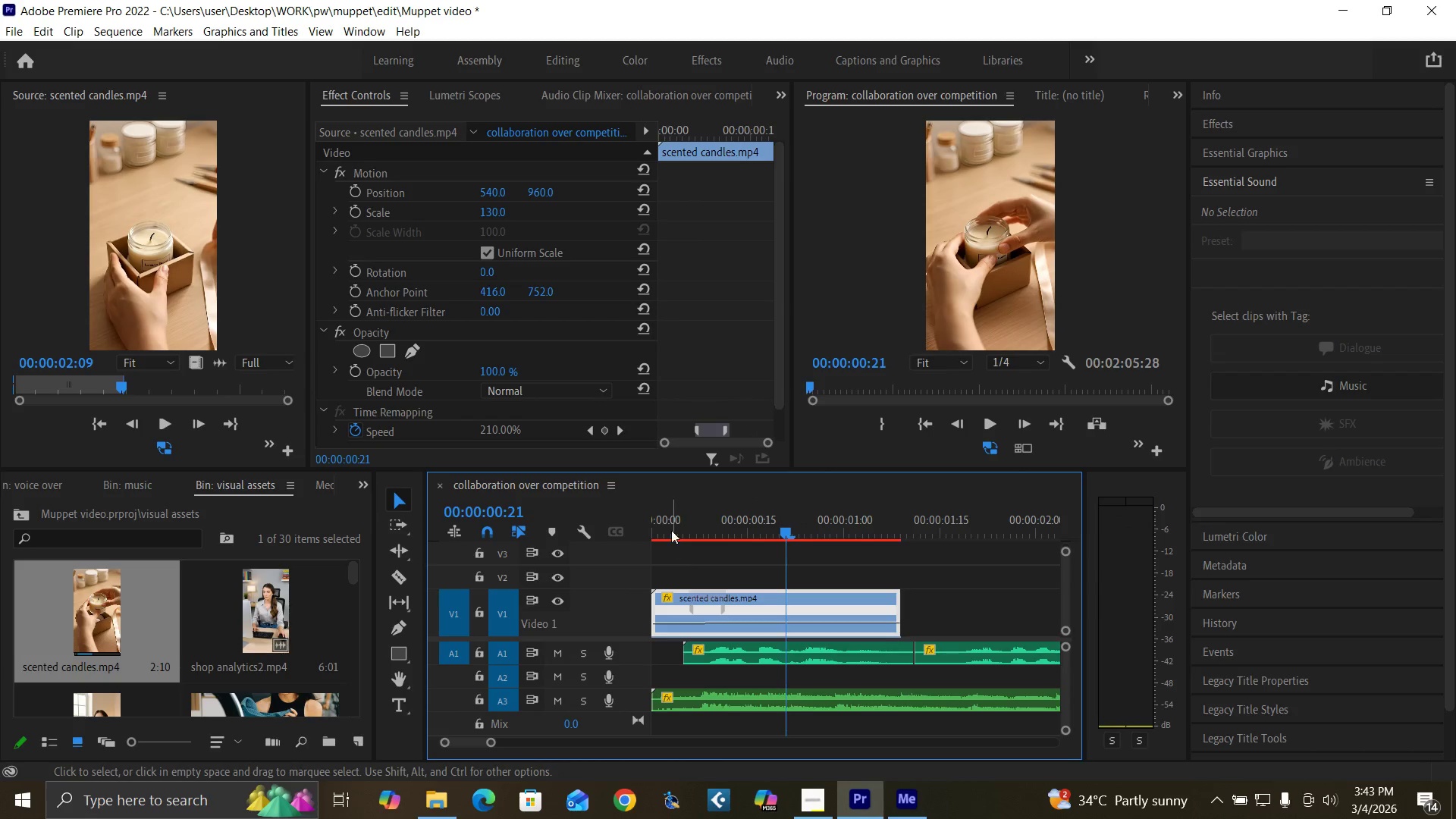 
left_click_drag(start_coordinate=[671, 526], to_coordinate=[607, 573])
 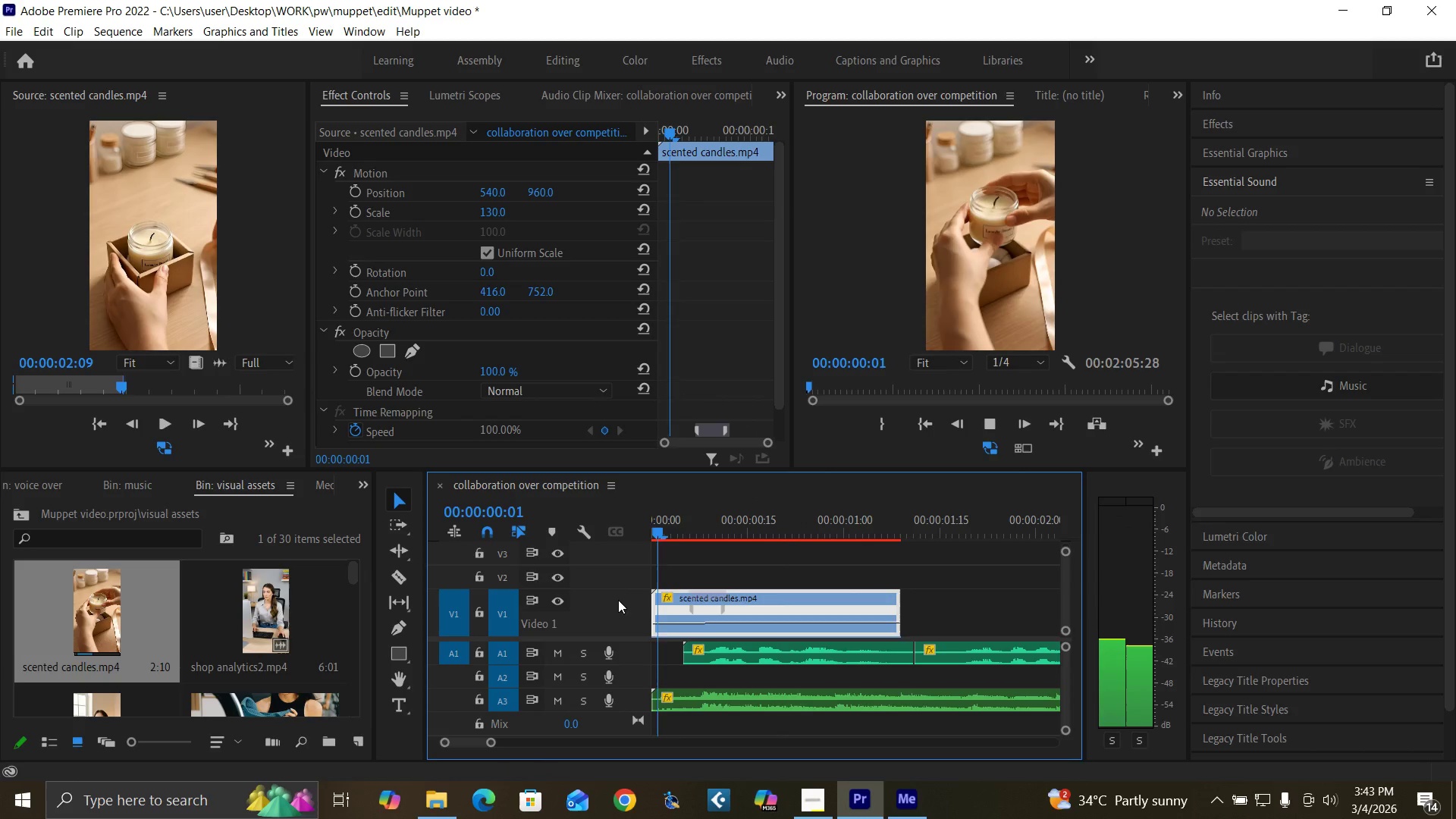 
key(Space)
 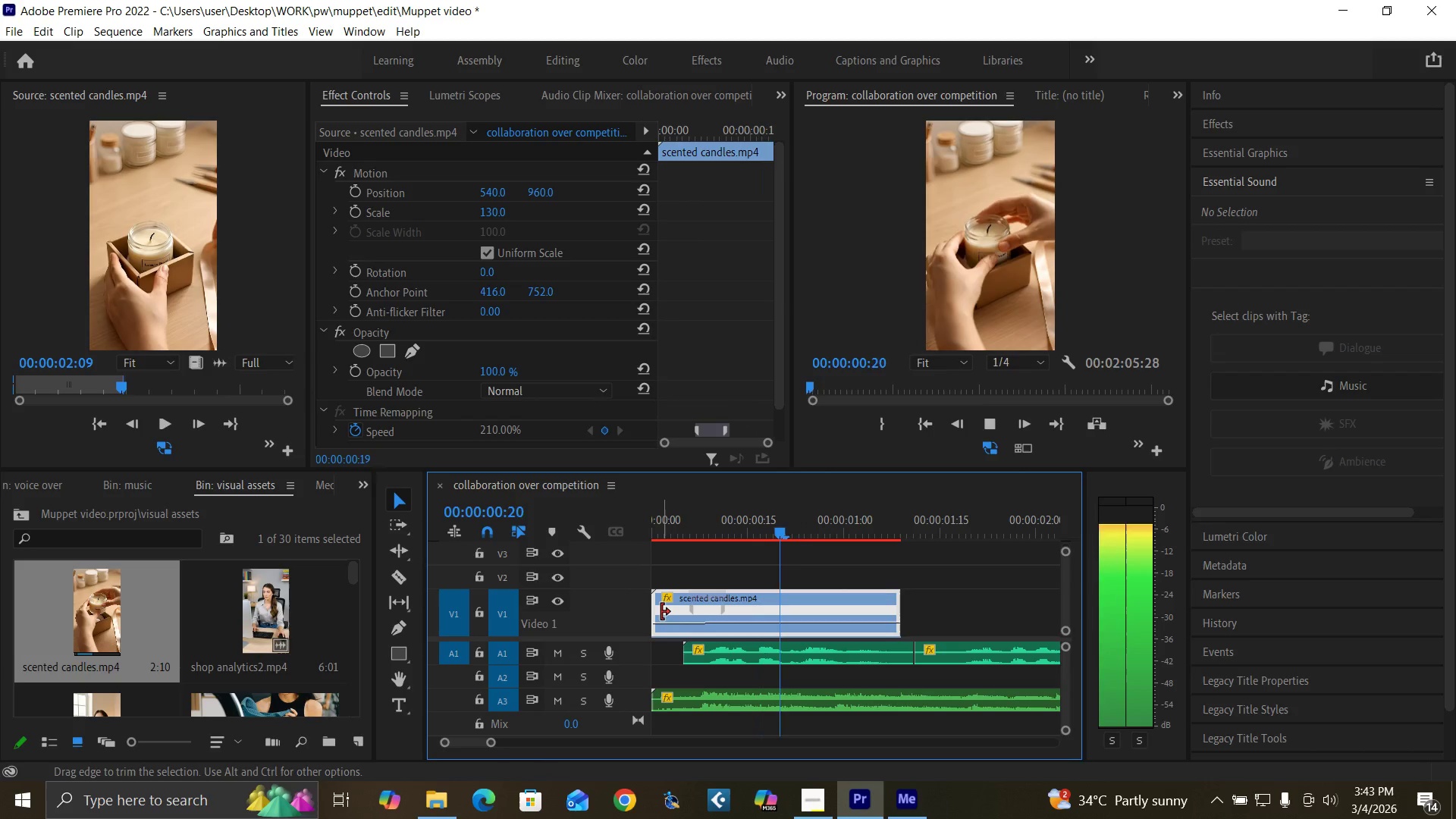 
key(Space)
 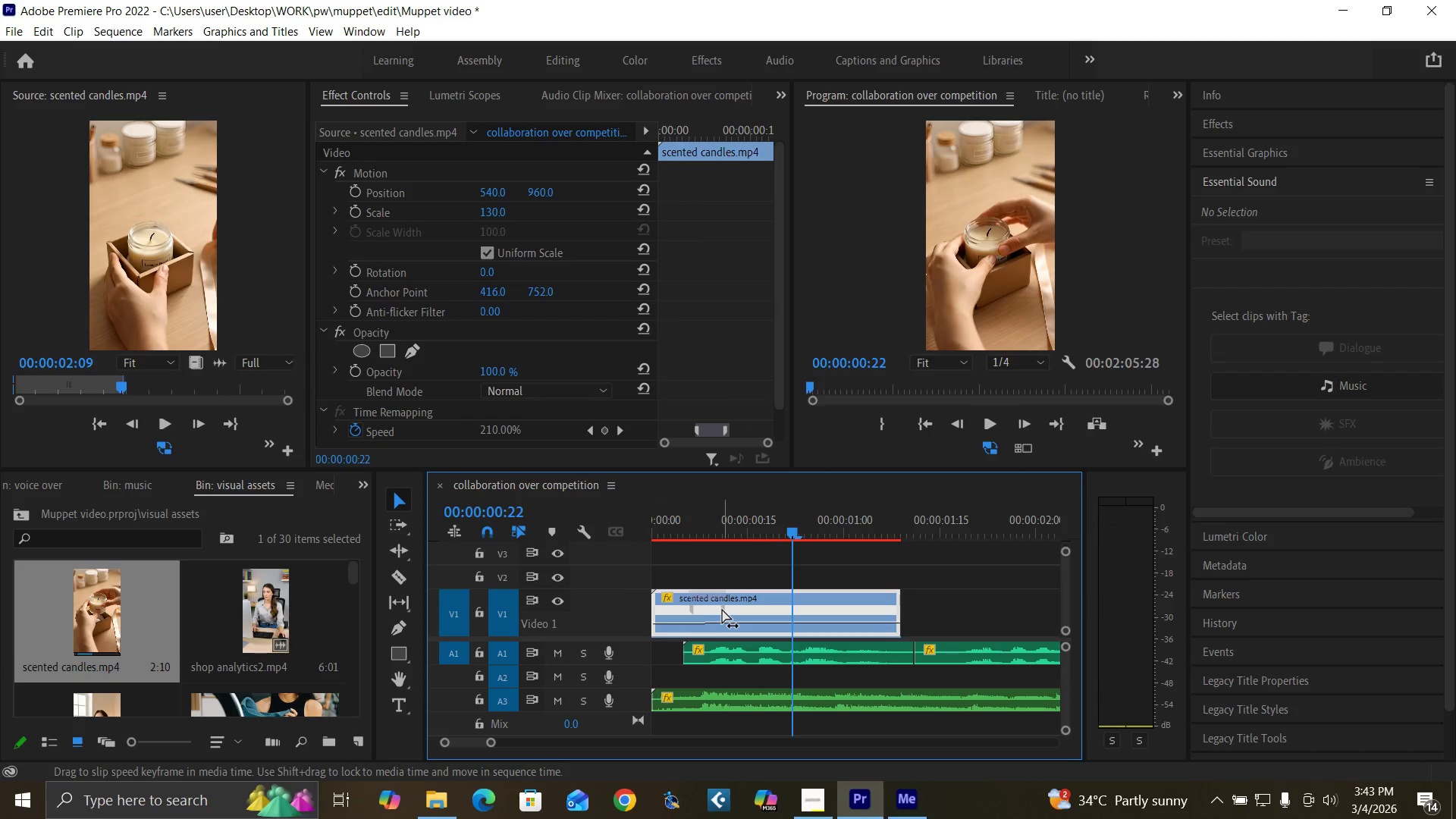 
left_click_drag(start_coordinate=[723, 609], to_coordinate=[730, 612])
 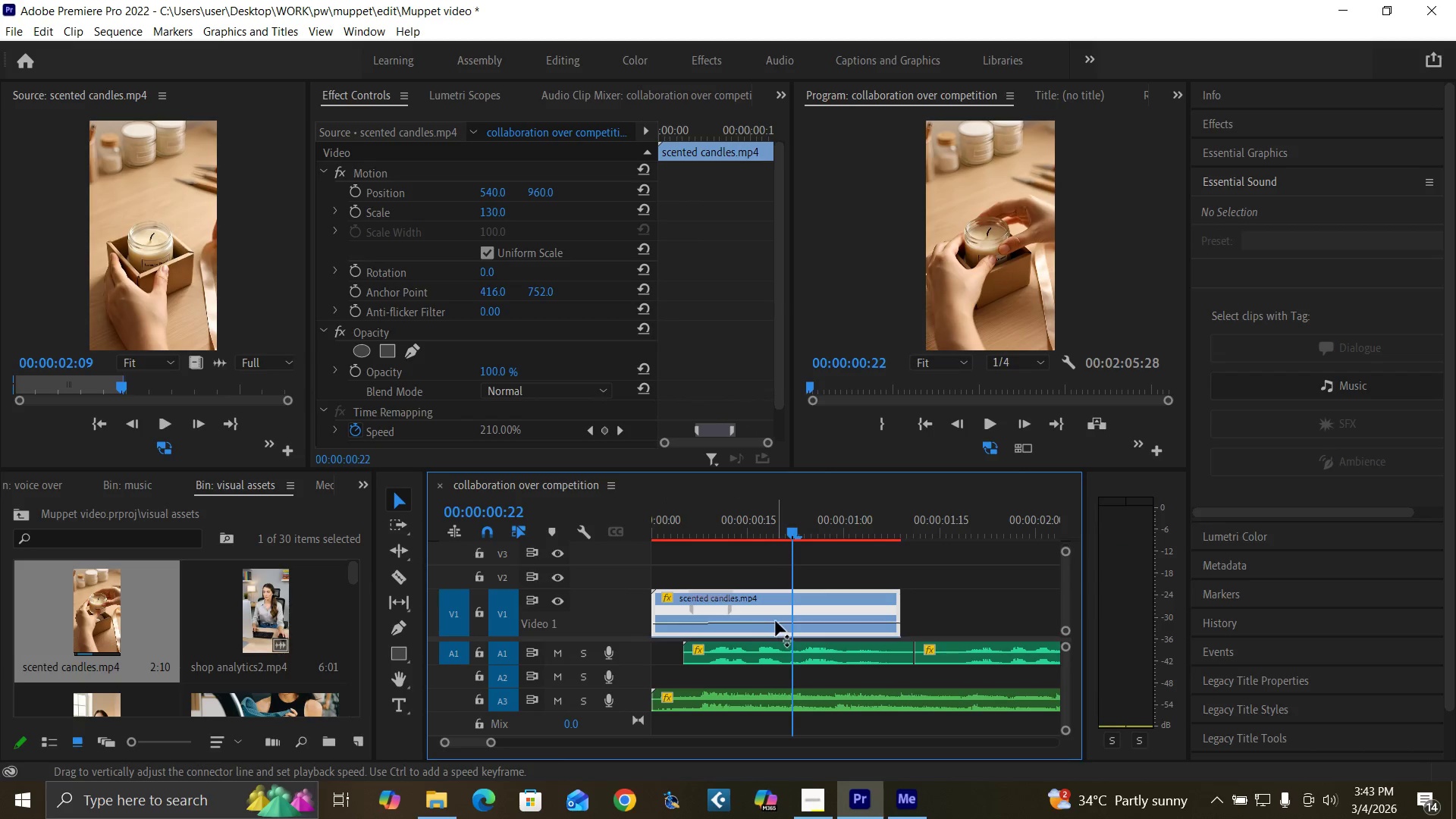 
left_click_drag(start_coordinate=[776, 621], to_coordinate=[771, 600])
 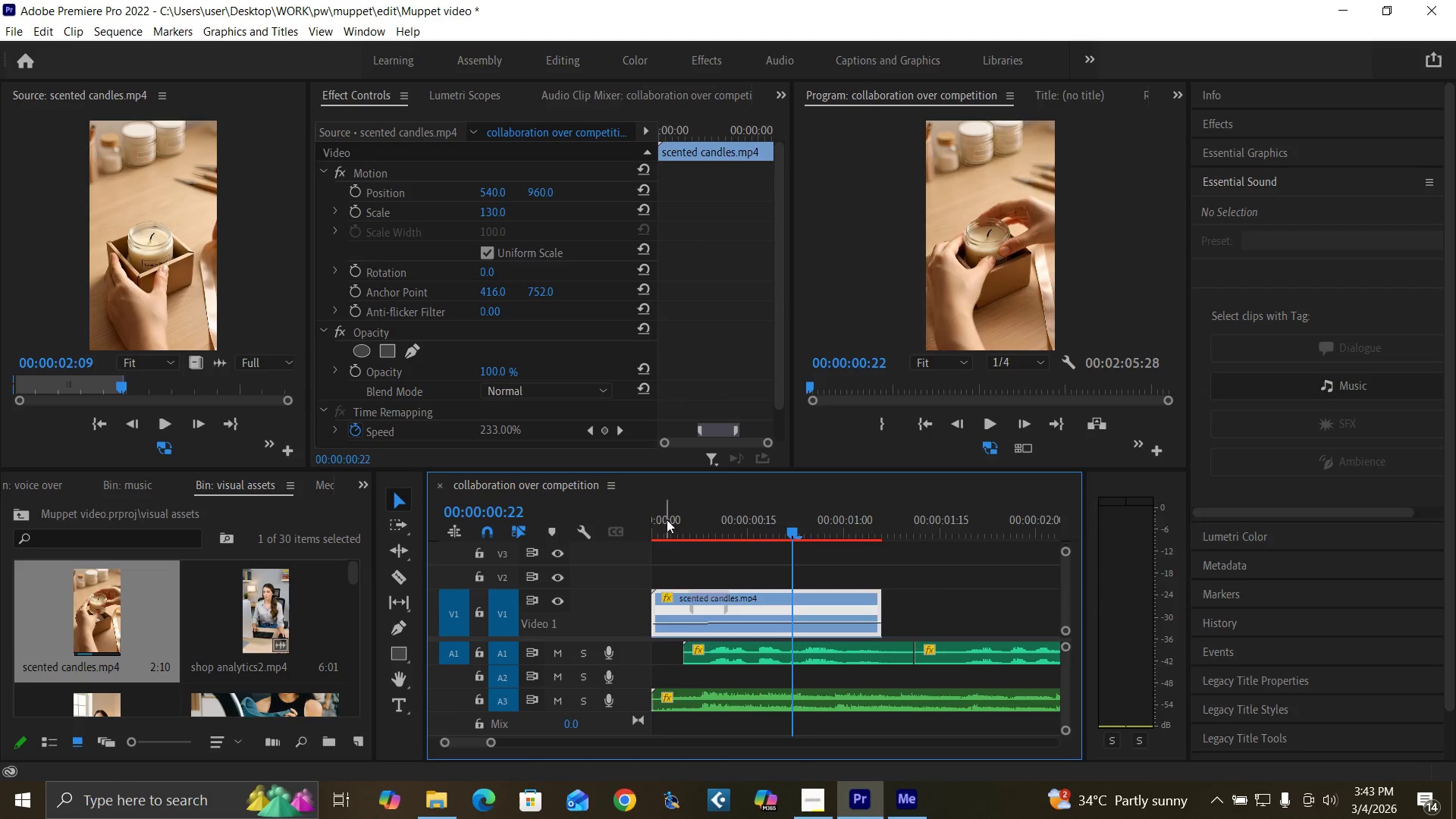 
left_click_drag(start_coordinate=[667, 519], to_coordinate=[623, 573])
 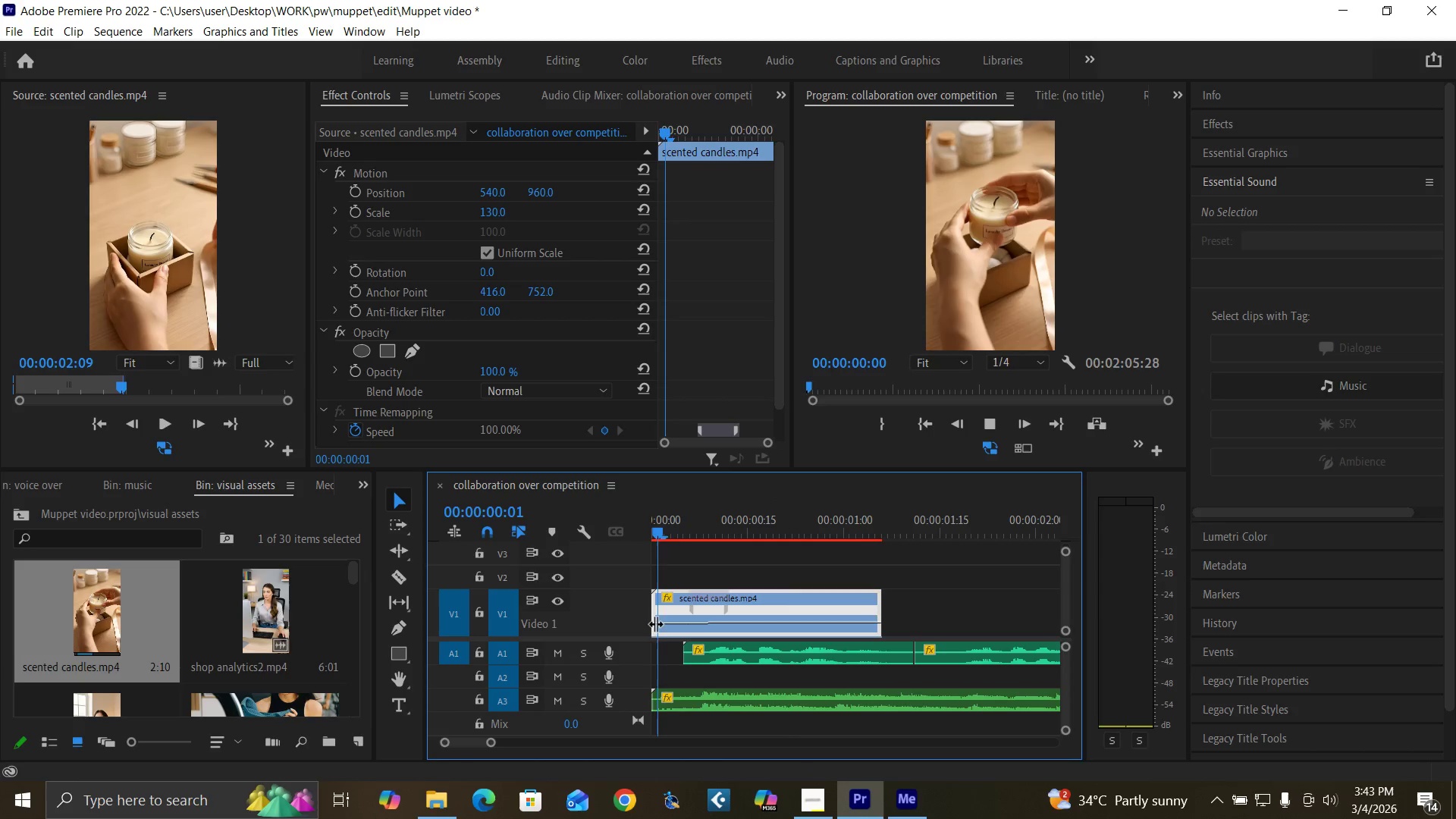 
key(Space)
 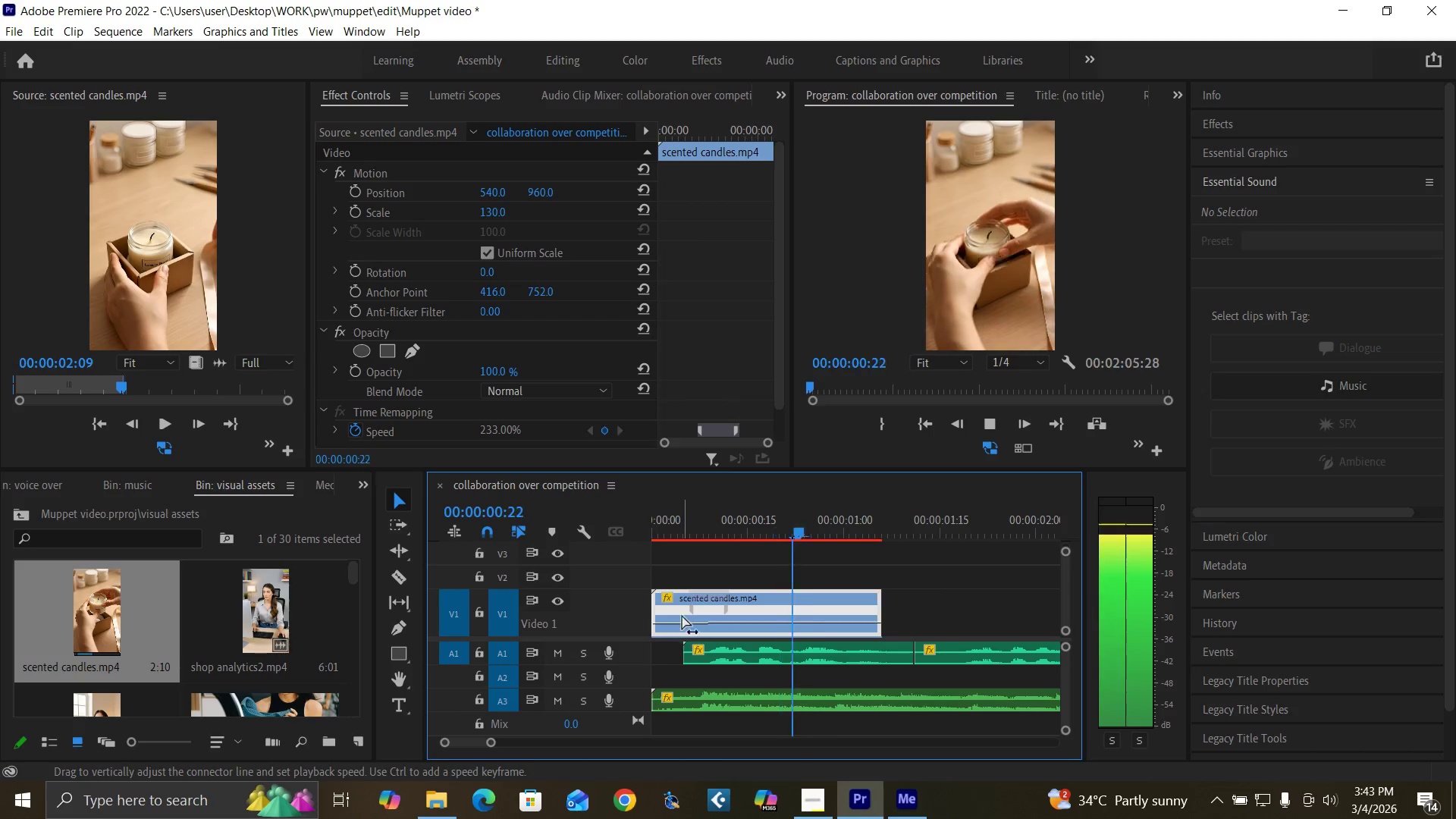 
key(Space)
 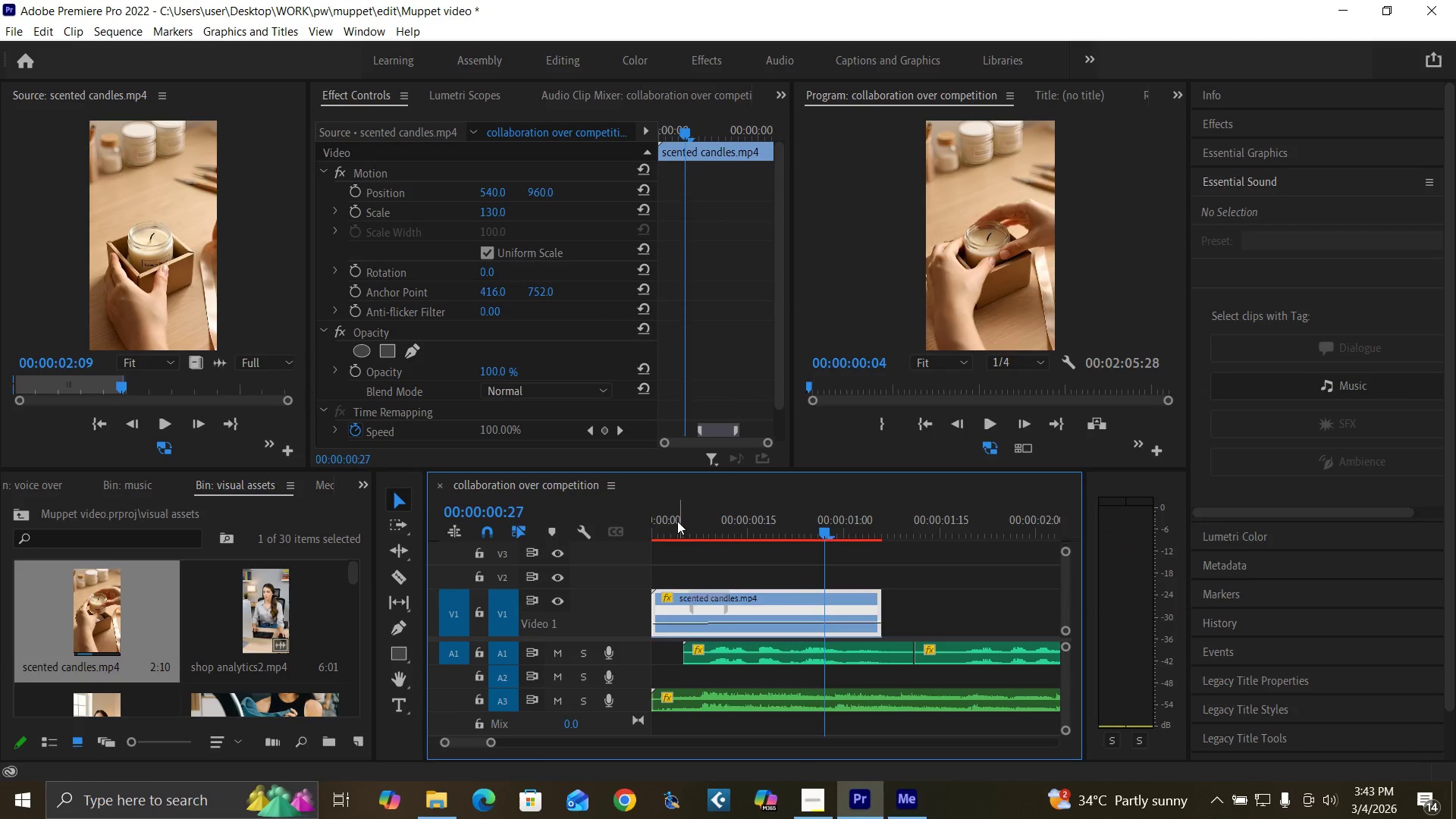 
left_click_drag(start_coordinate=[677, 521], to_coordinate=[603, 586])
 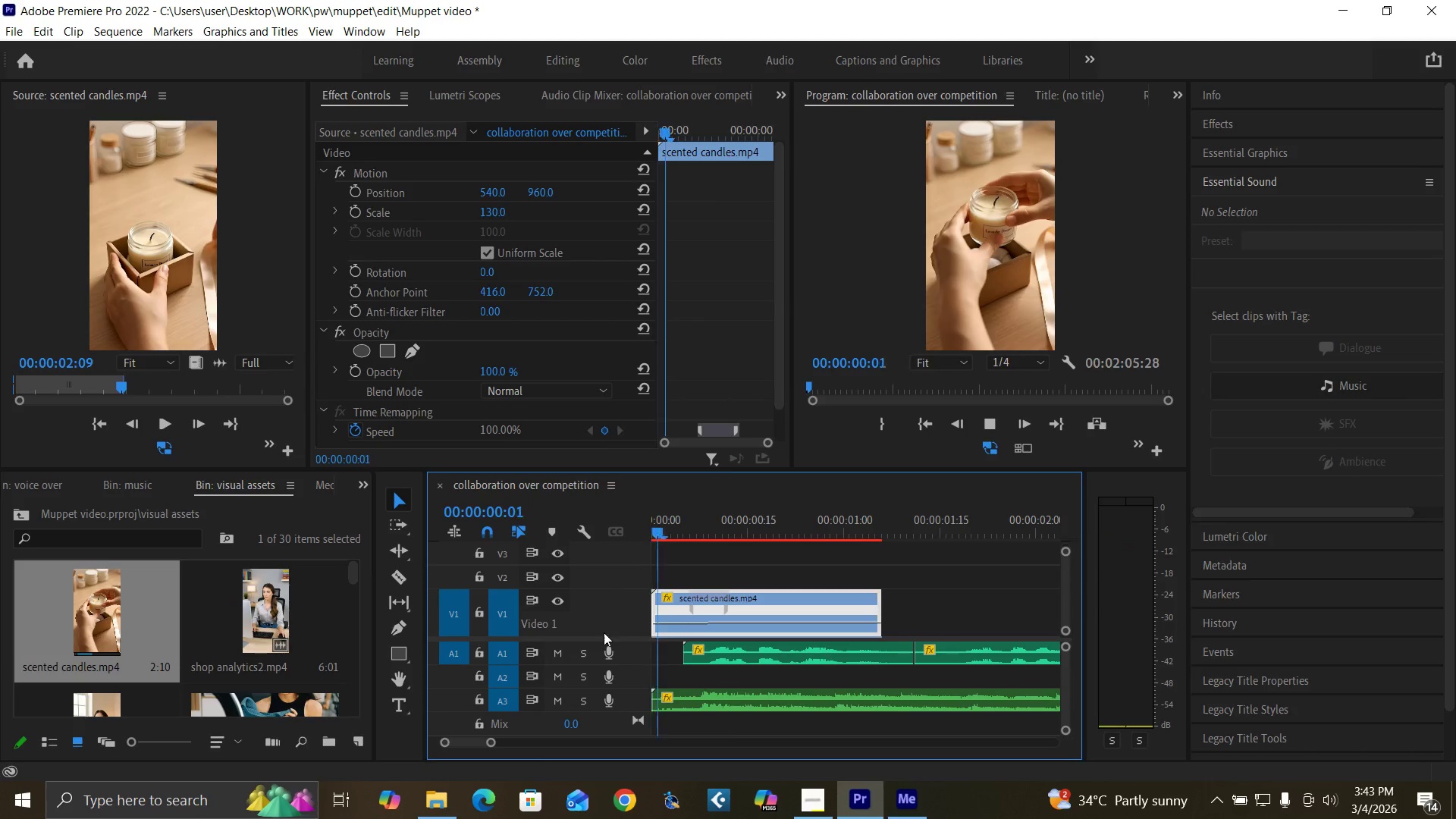 
key(Space)
 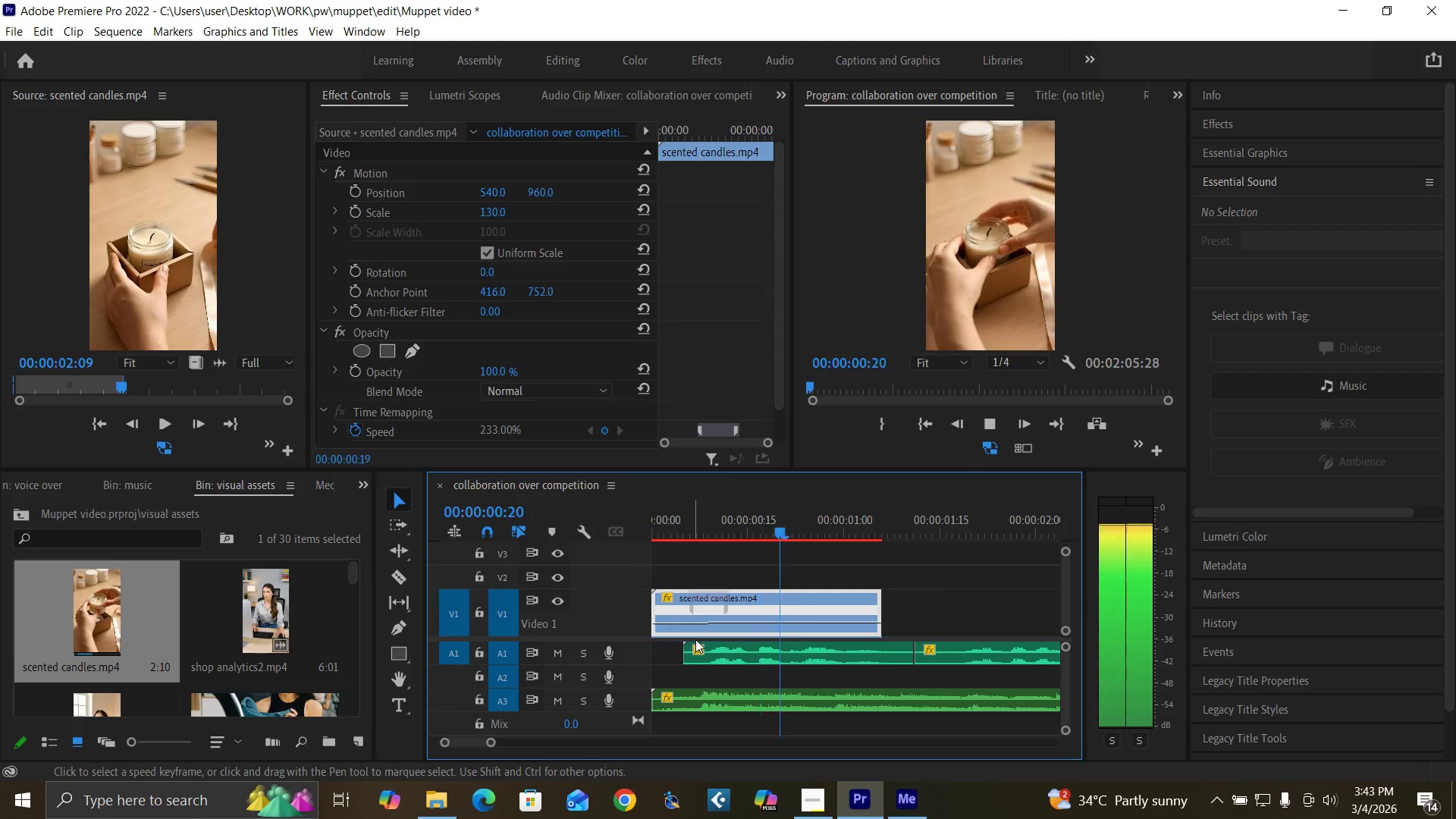 
key(Space)
 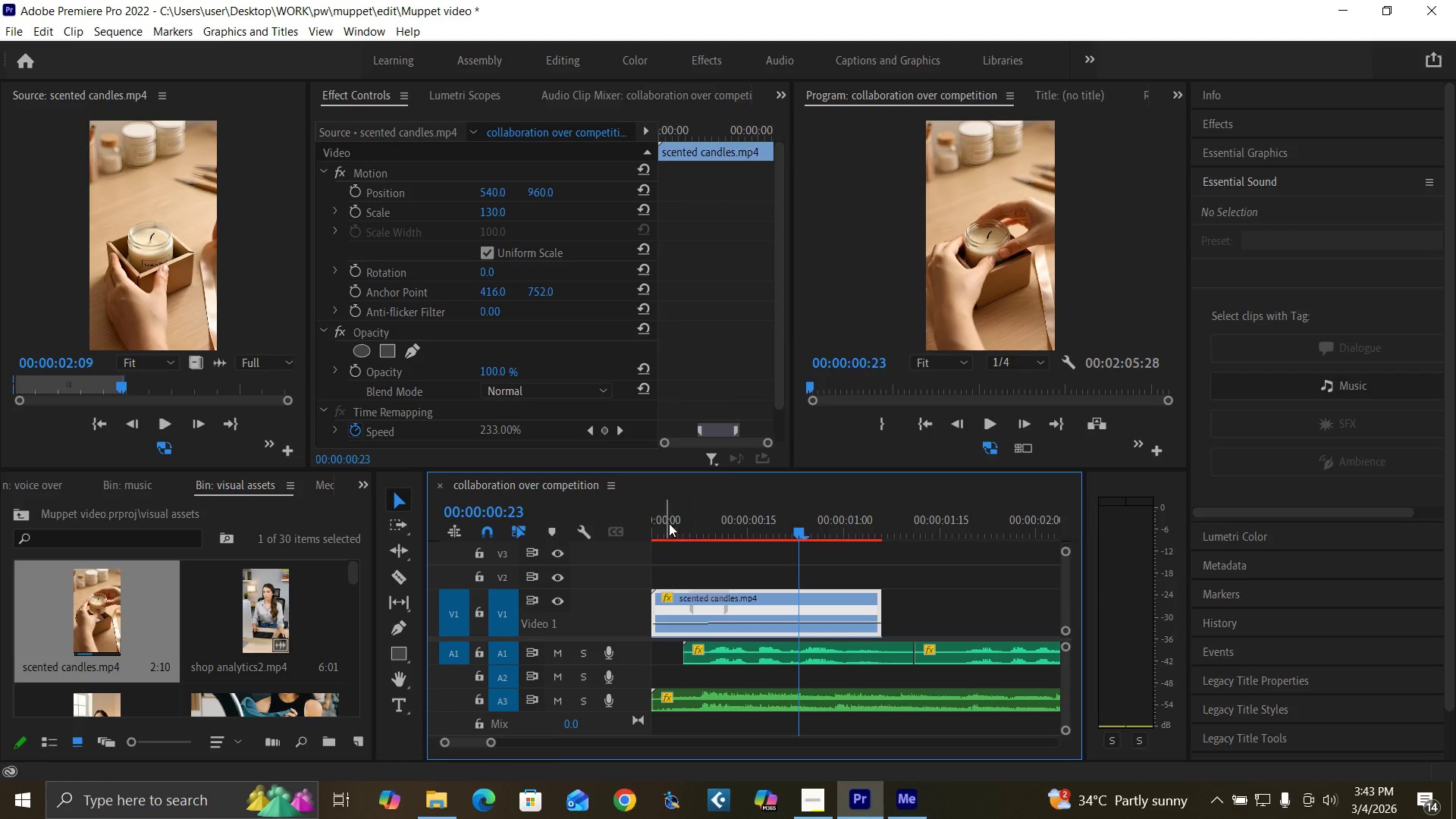 
left_click_drag(start_coordinate=[669, 523], to_coordinate=[589, 588])
 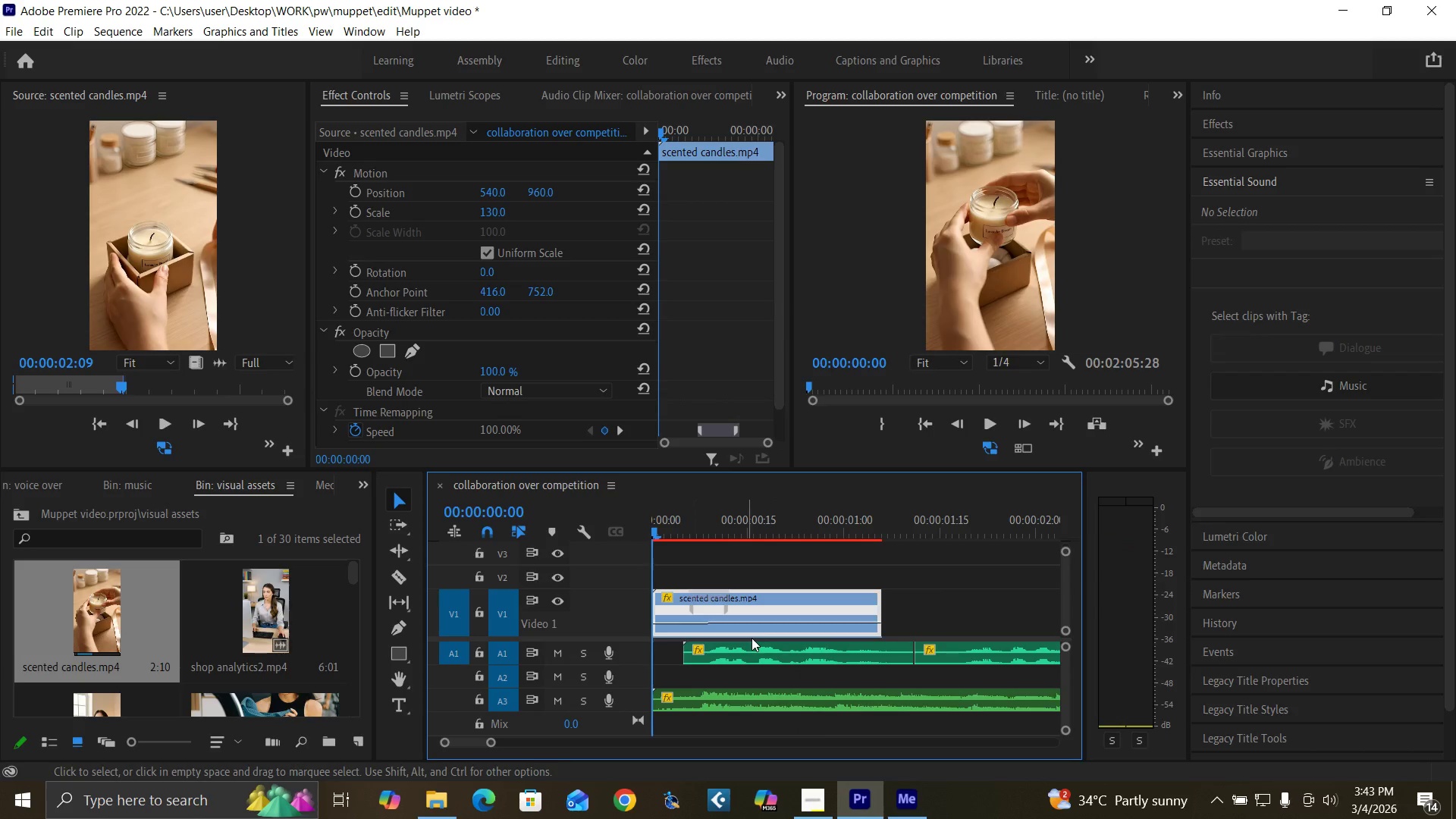 
key(Space)
 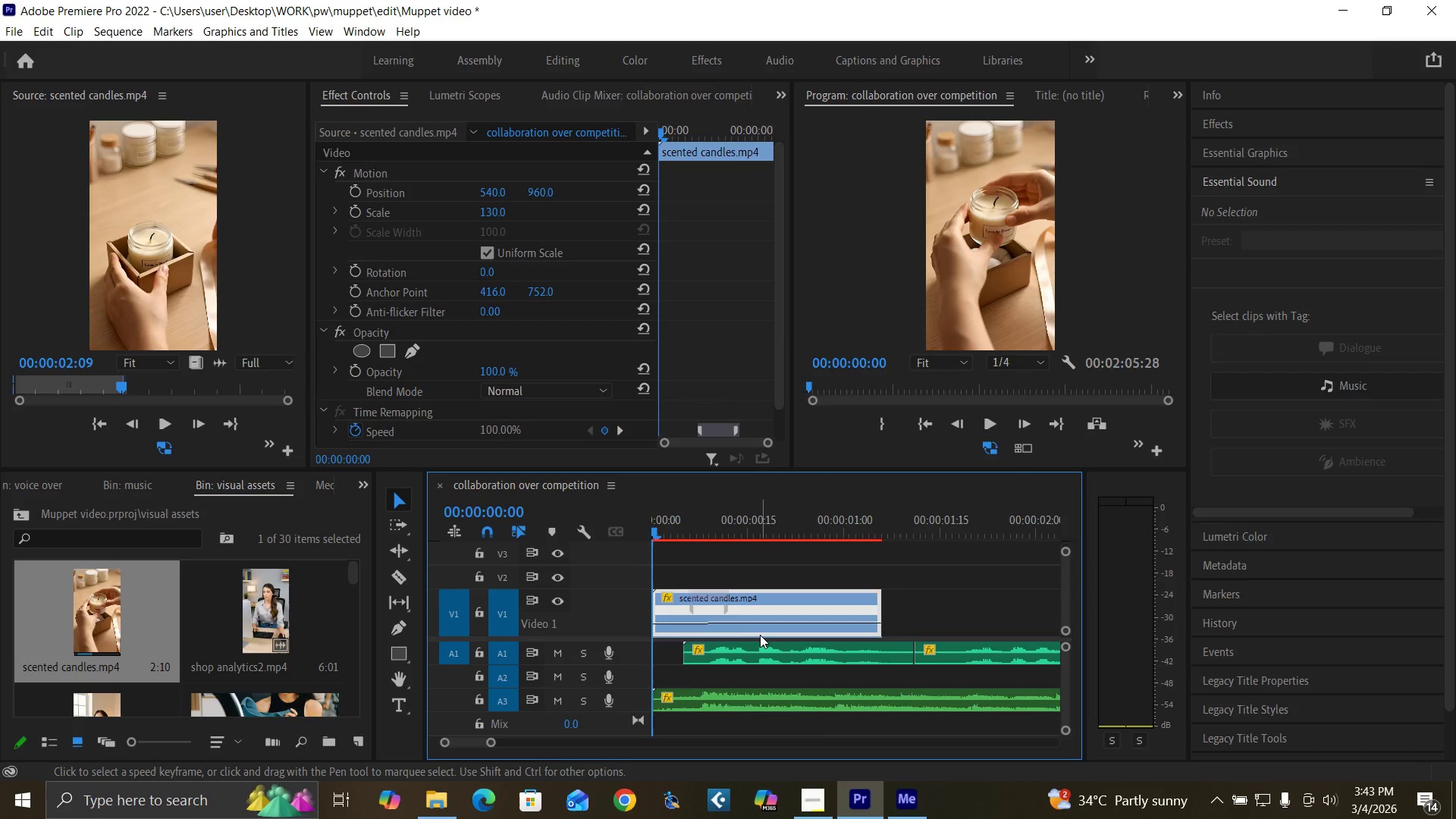 
key(Space)
 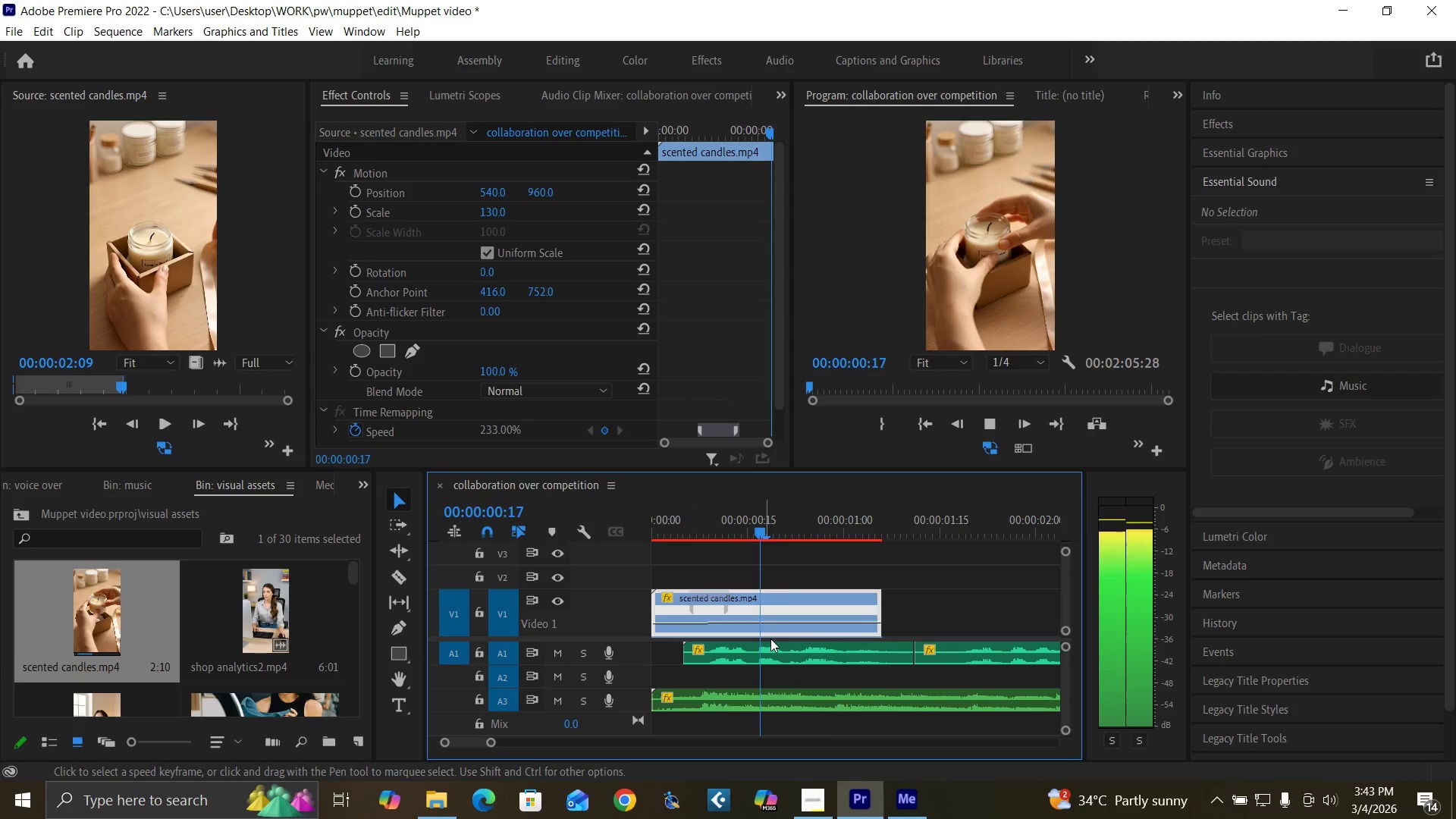 
key(Space)
 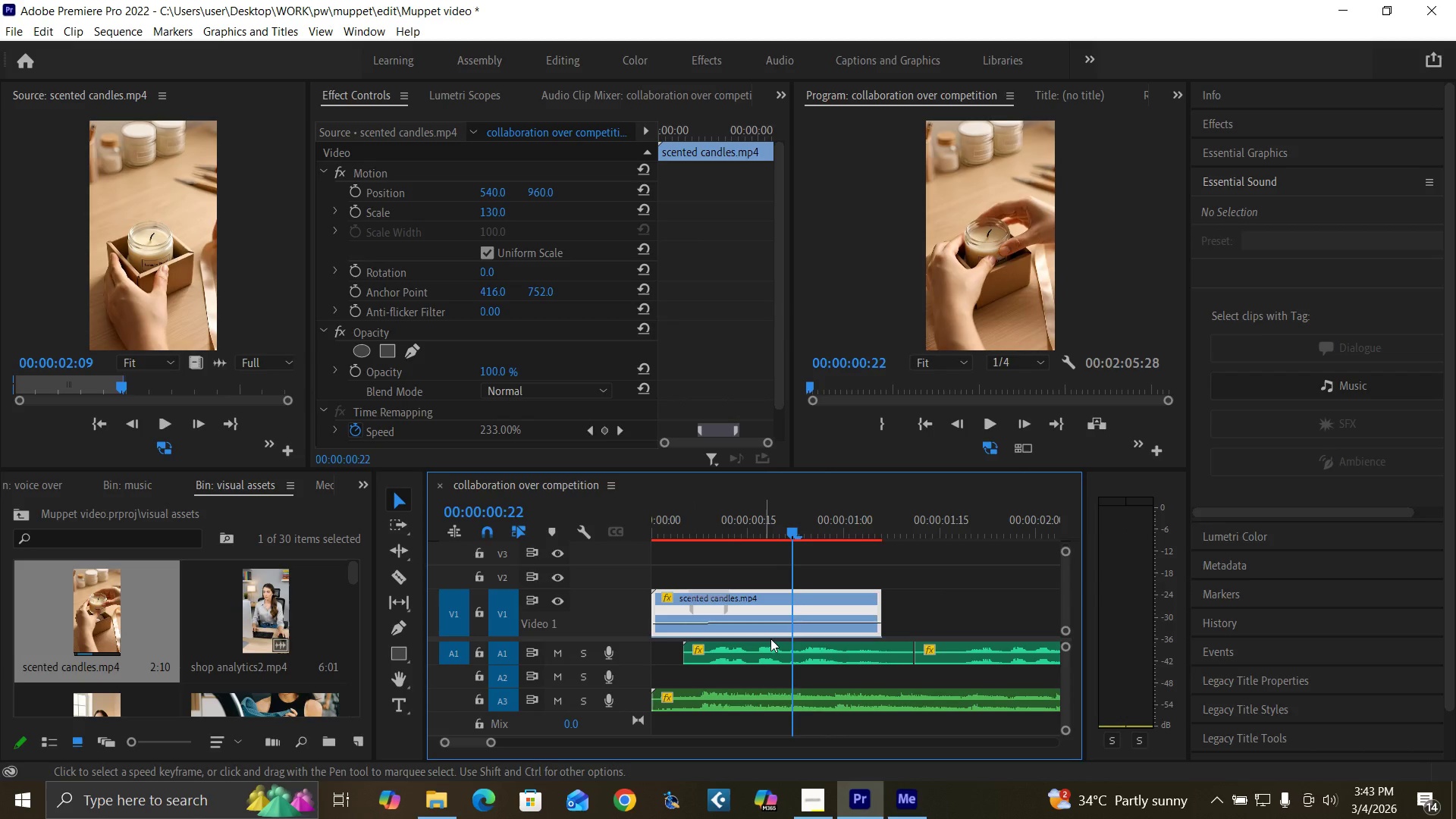 
key(Space)
 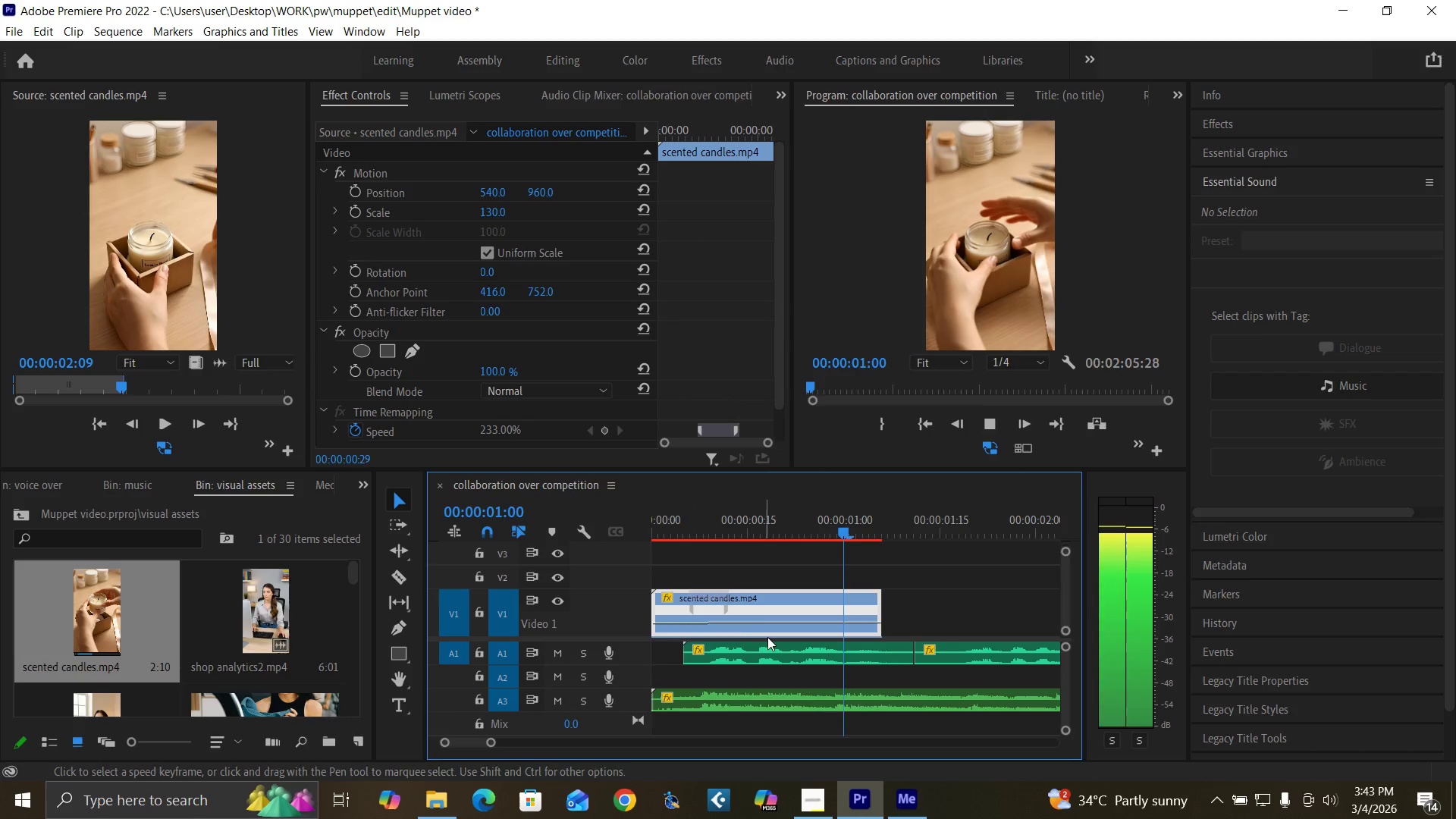 
key(Space)
 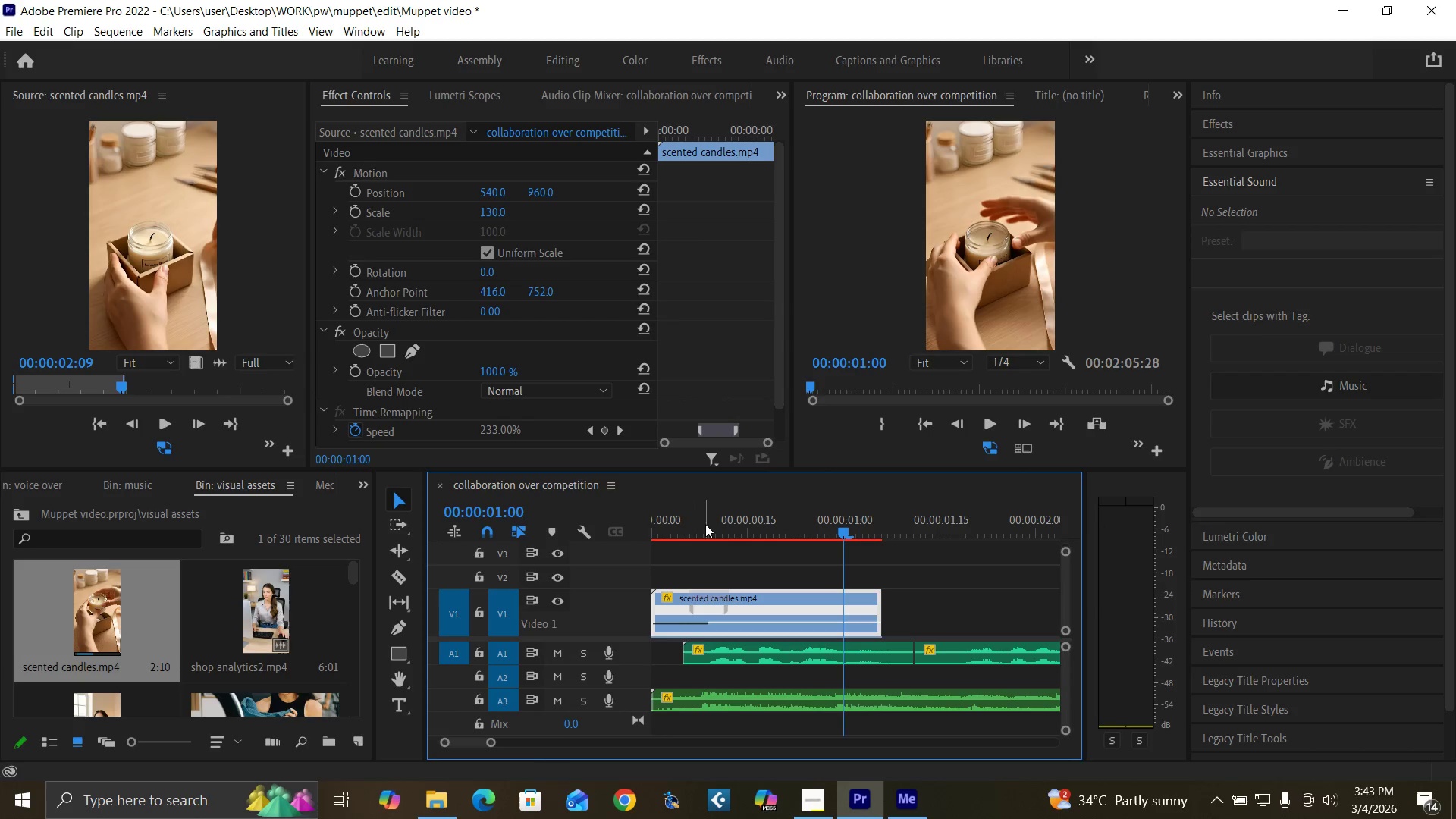 
left_click_drag(start_coordinate=[704, 522], to_coordinate=[615, 573])
 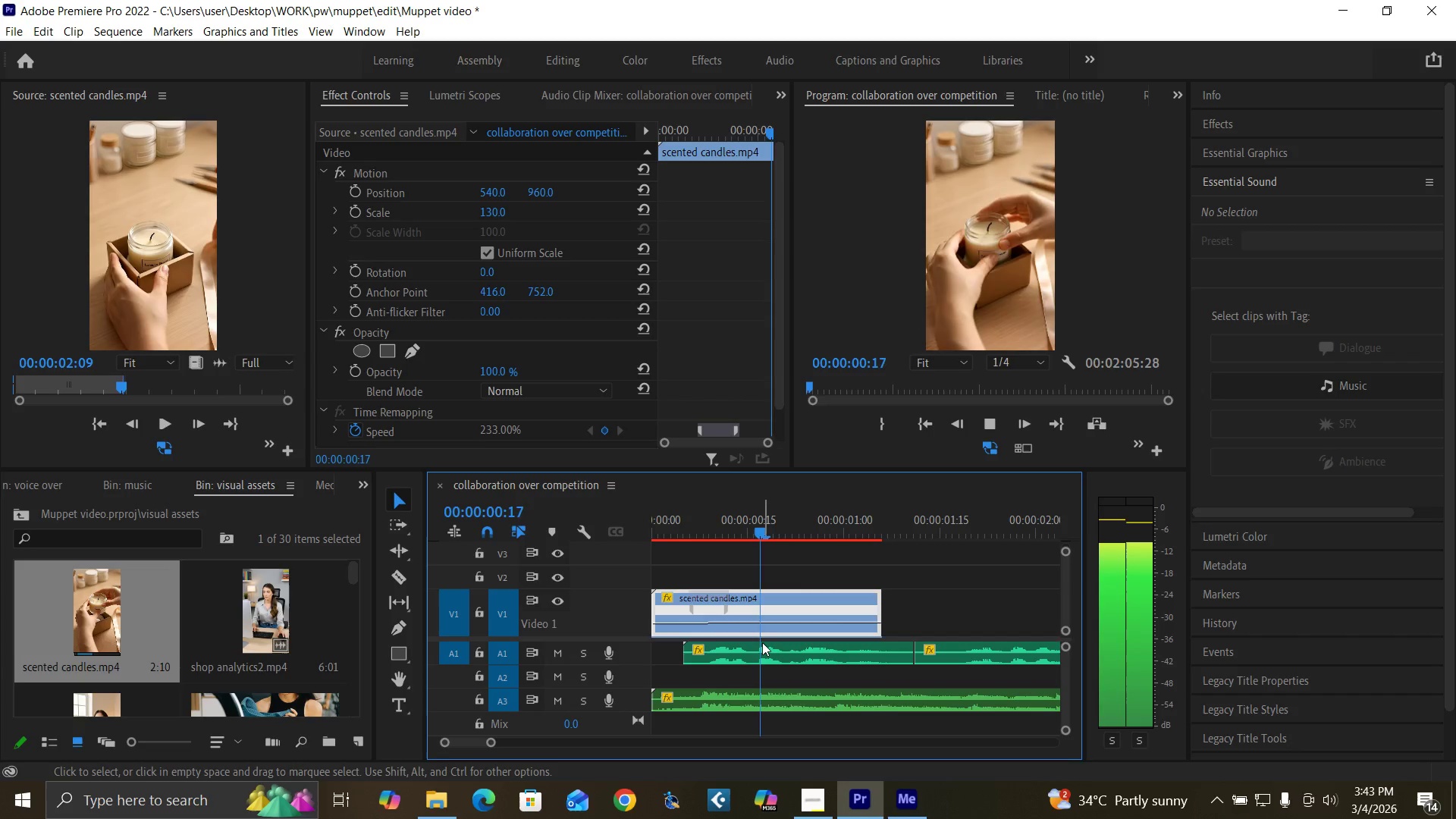 
key(Space)
 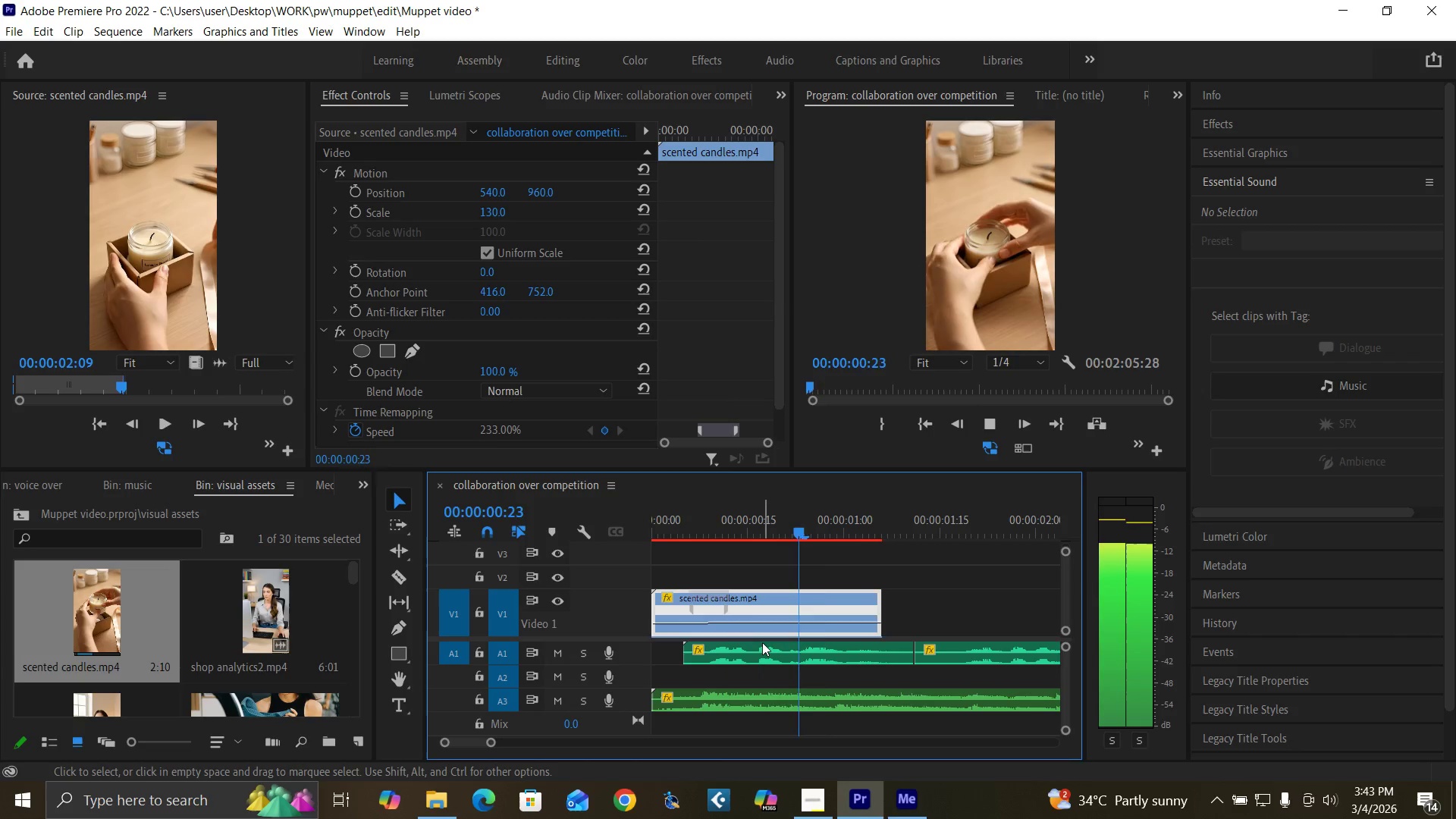 
key(Space)
 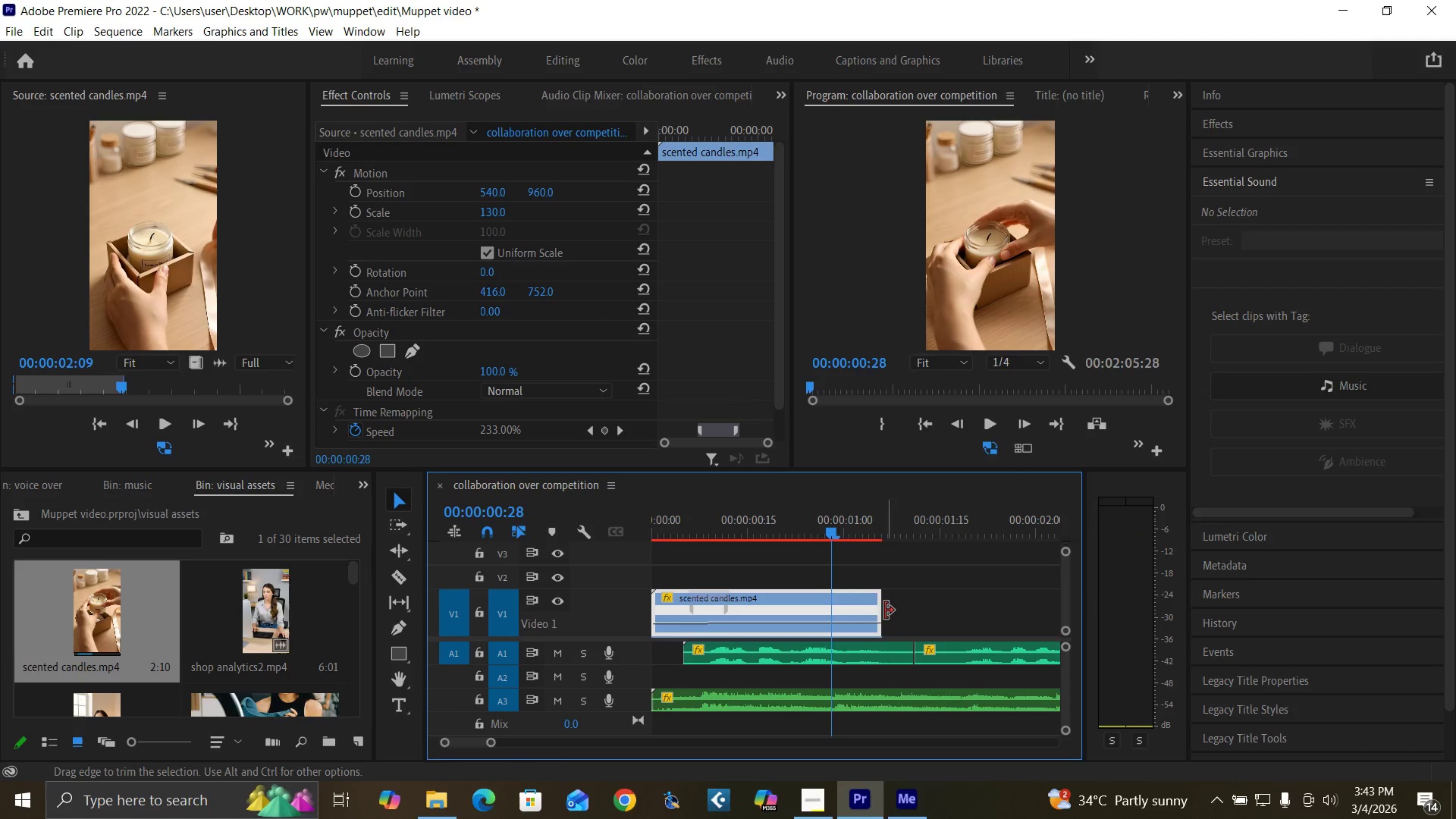 
left_click_drag(start_coordinate=[877, 599], to_coordinate=[834, 613])
 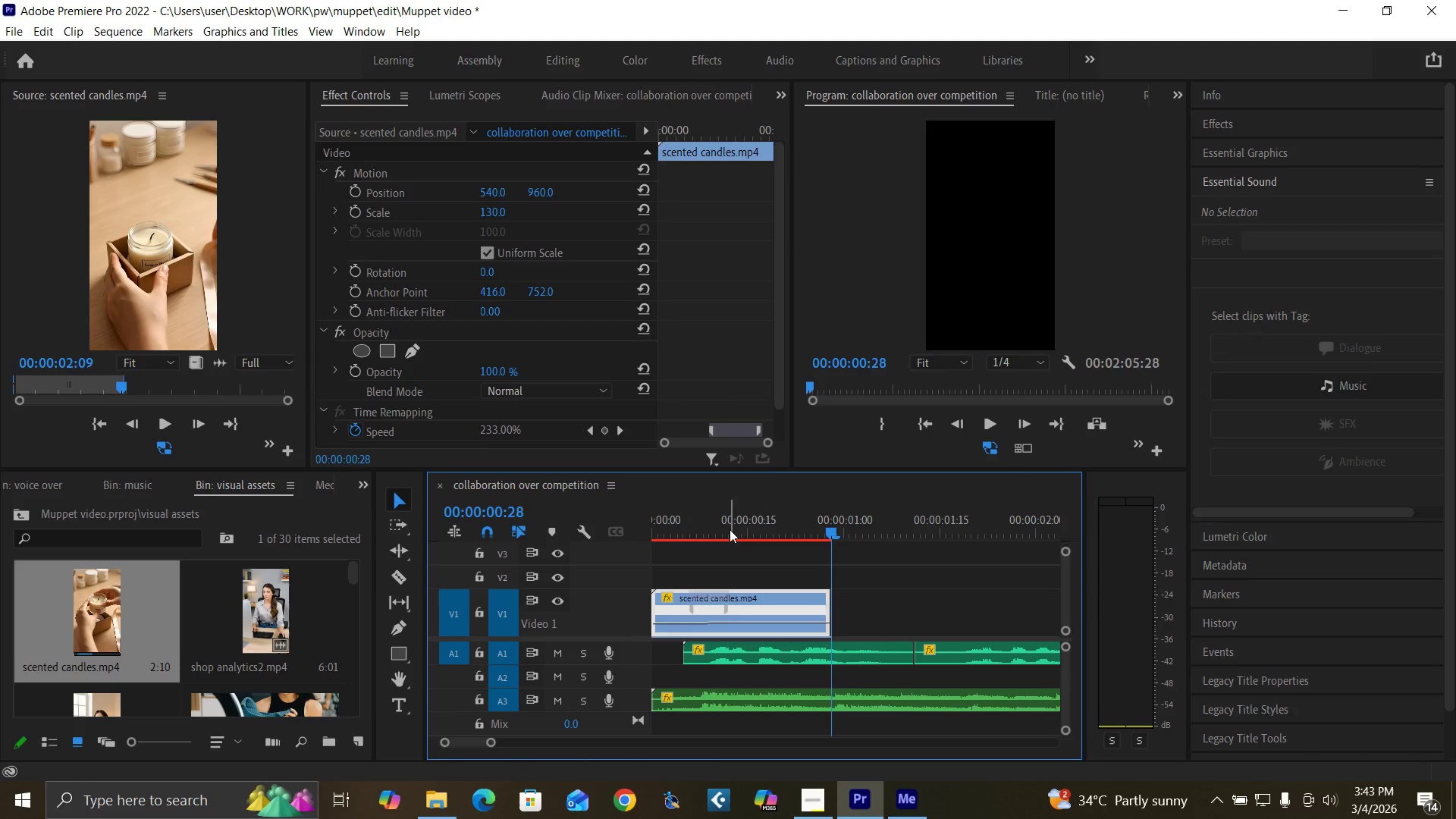 
left_click_drag(start_coordinate=[730, 529], to_coordinate=[584, 605])
 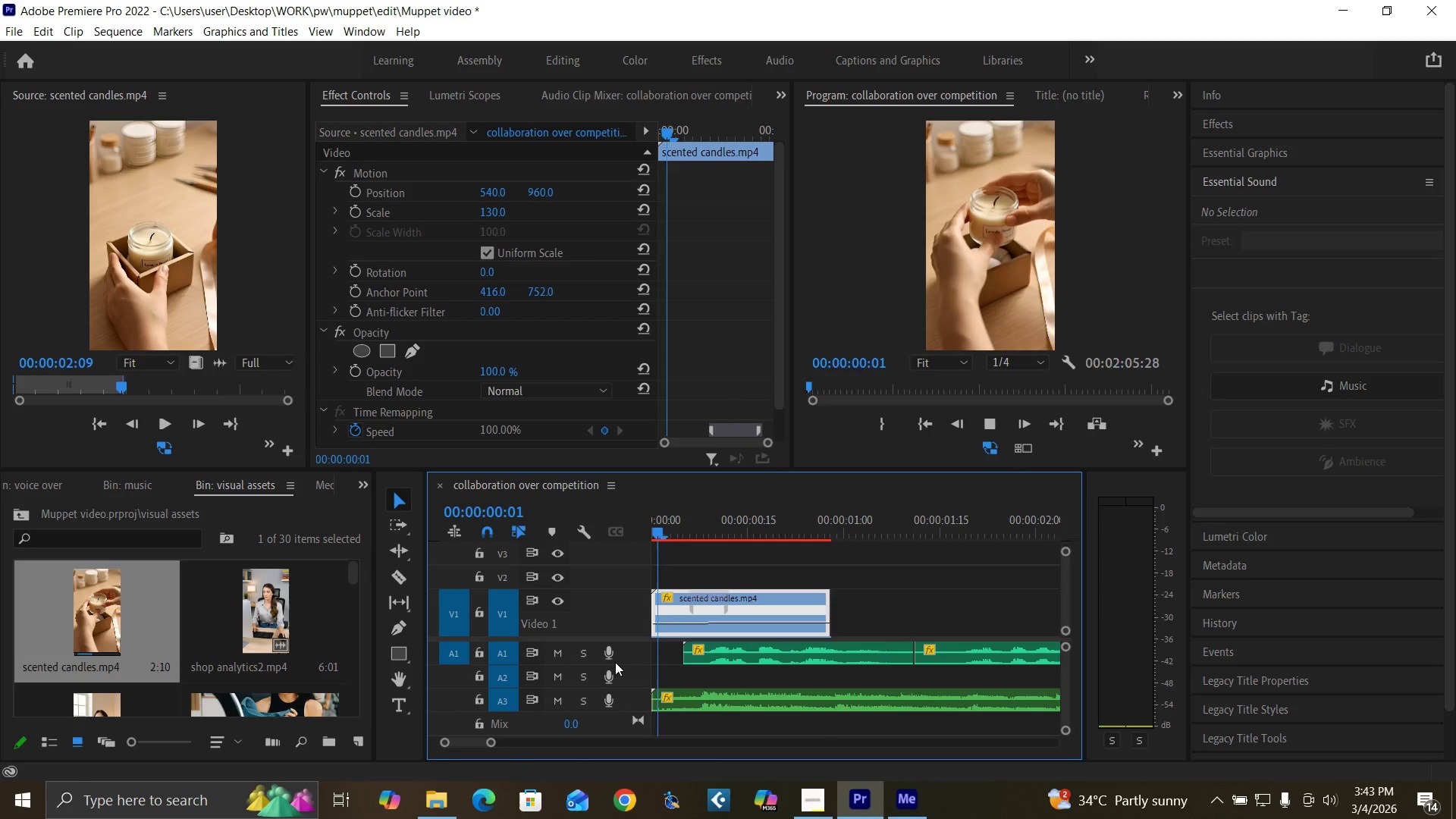 
key(Space)
 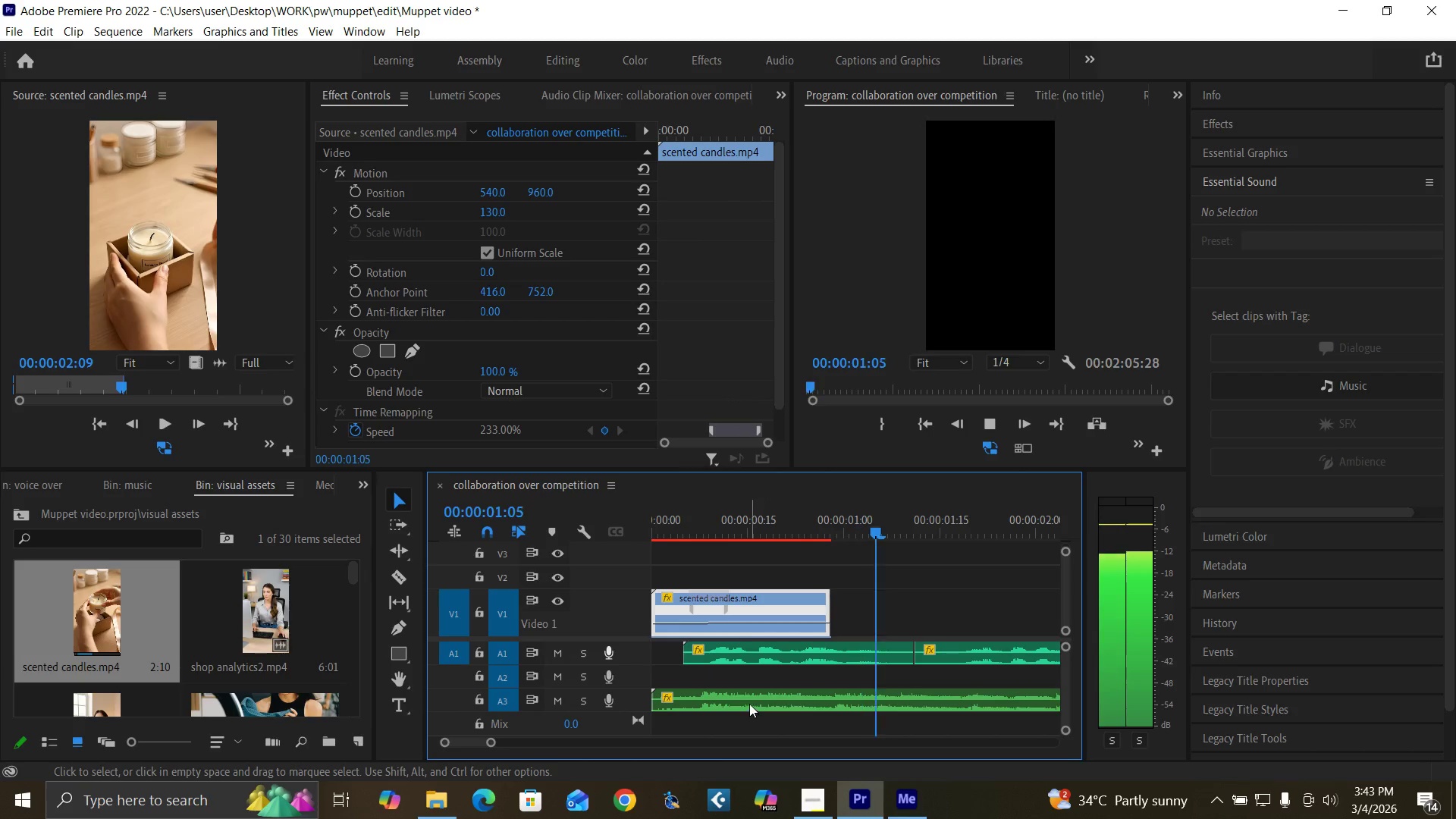 
key(Space)
 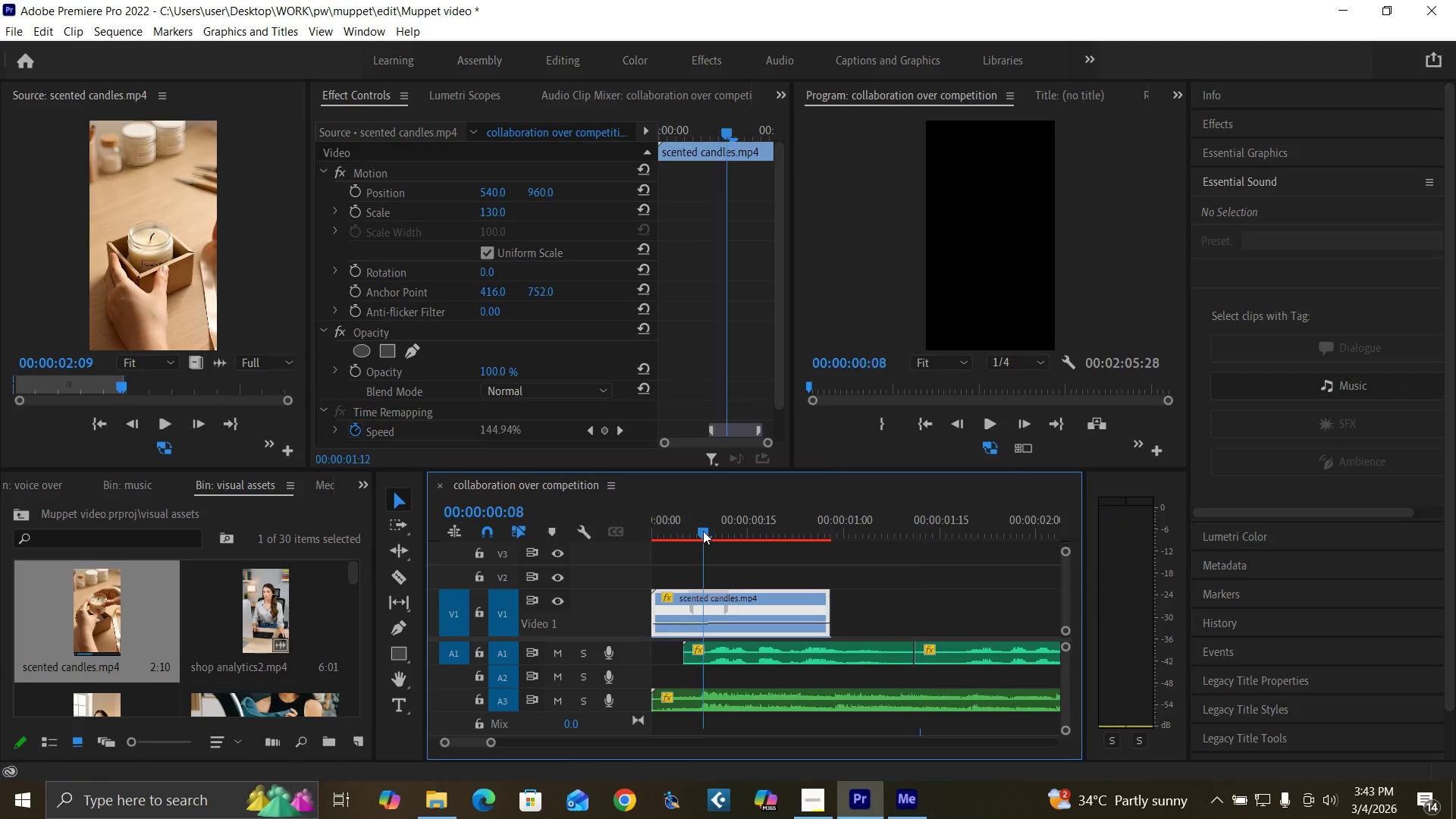 
left_click_drag(start_coordinate=[703, 531], to_coordinate=[585, 594])
 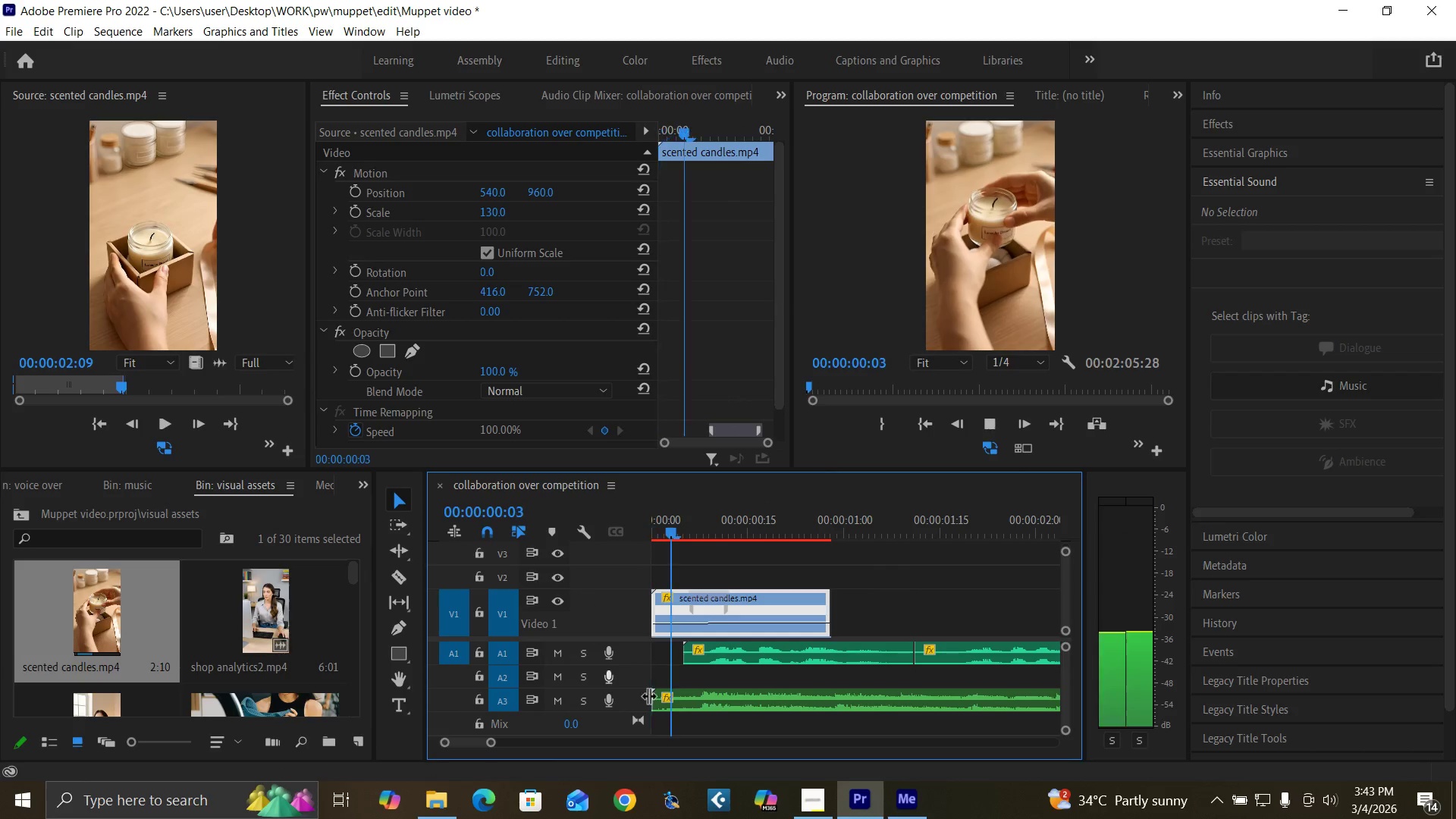 
key(Space)
 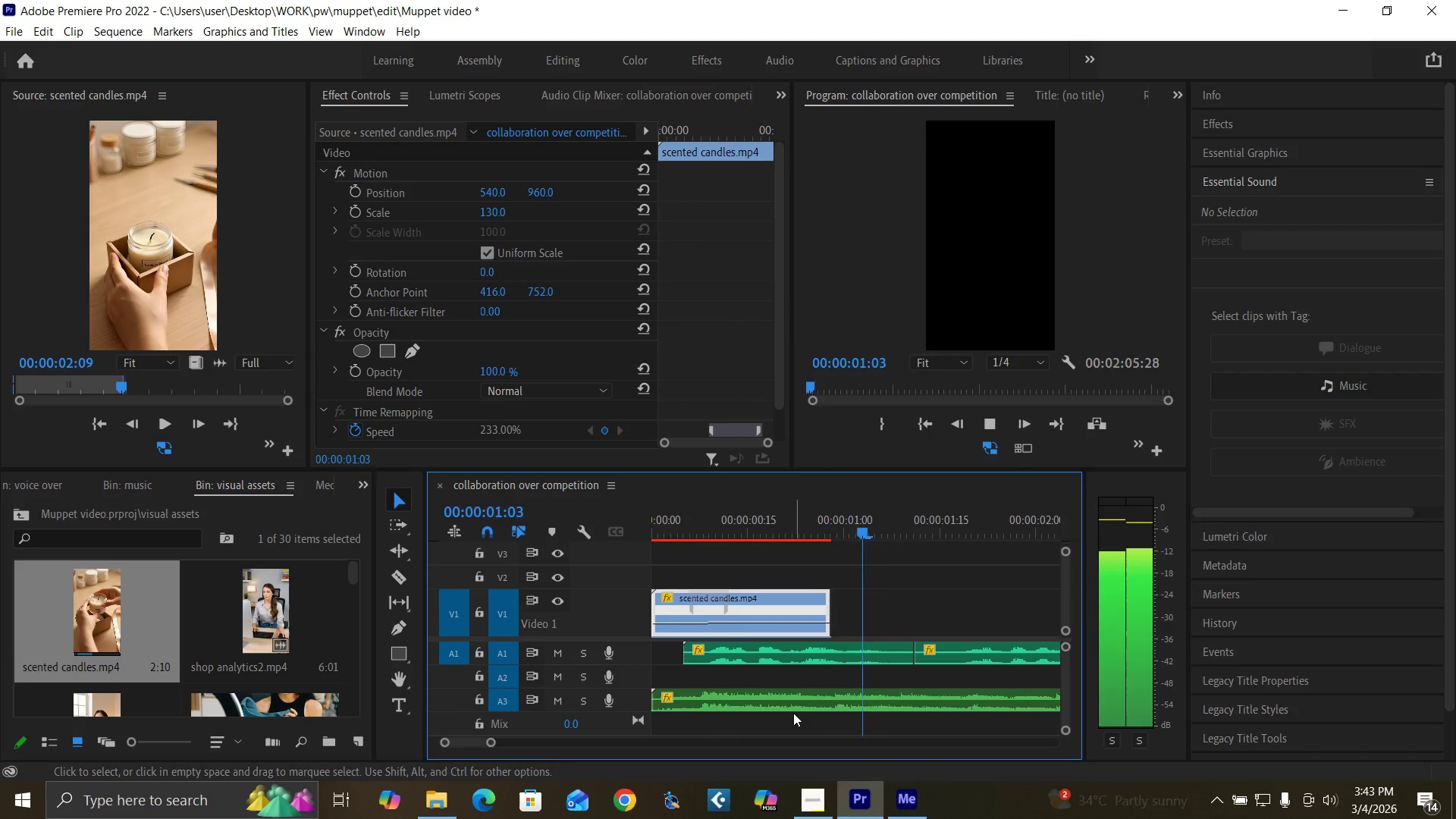 
key(Space)
 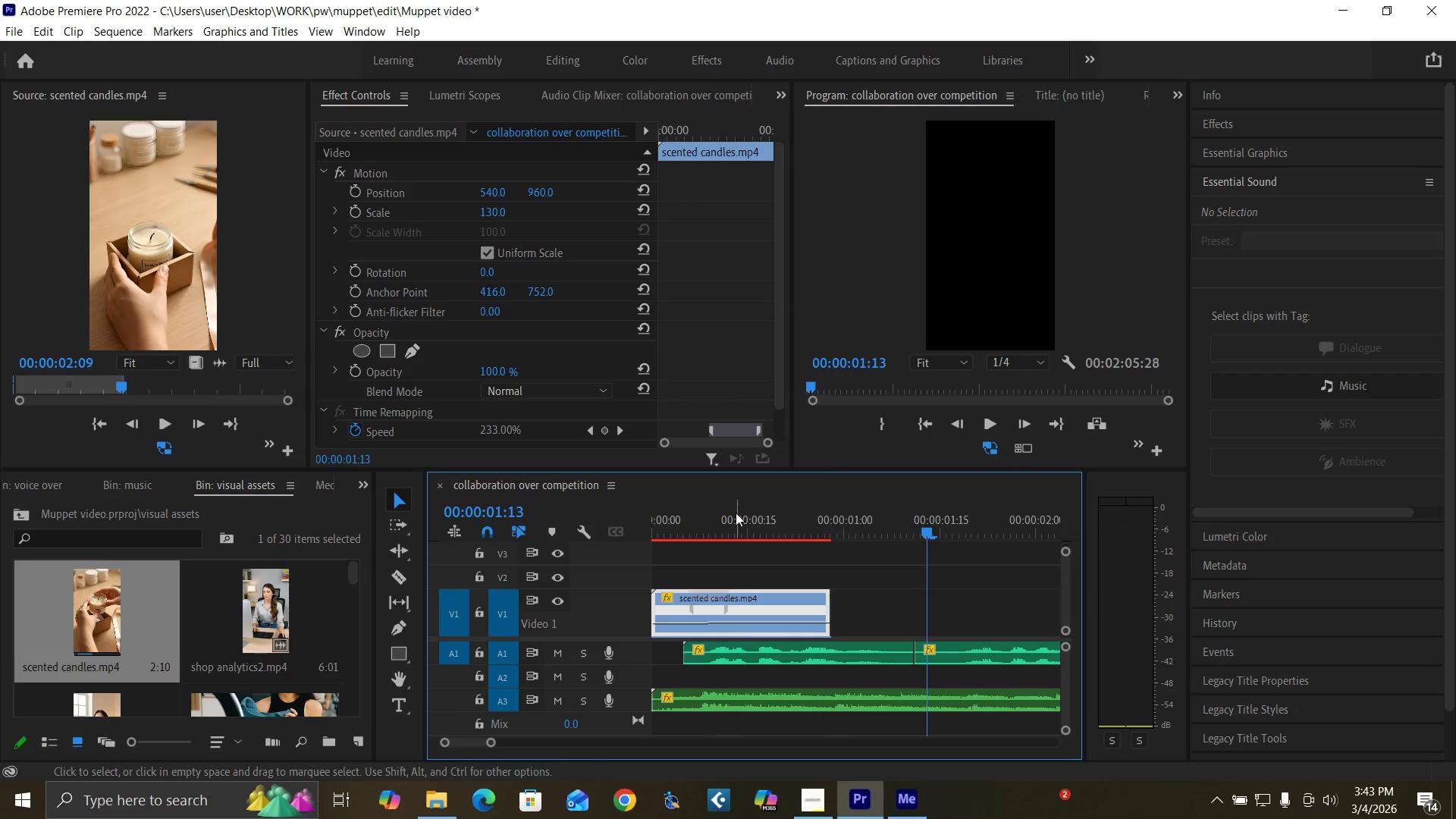 
left_click_drag(start_coordinate=[736, 513], to_coordinate=[566, 601])
 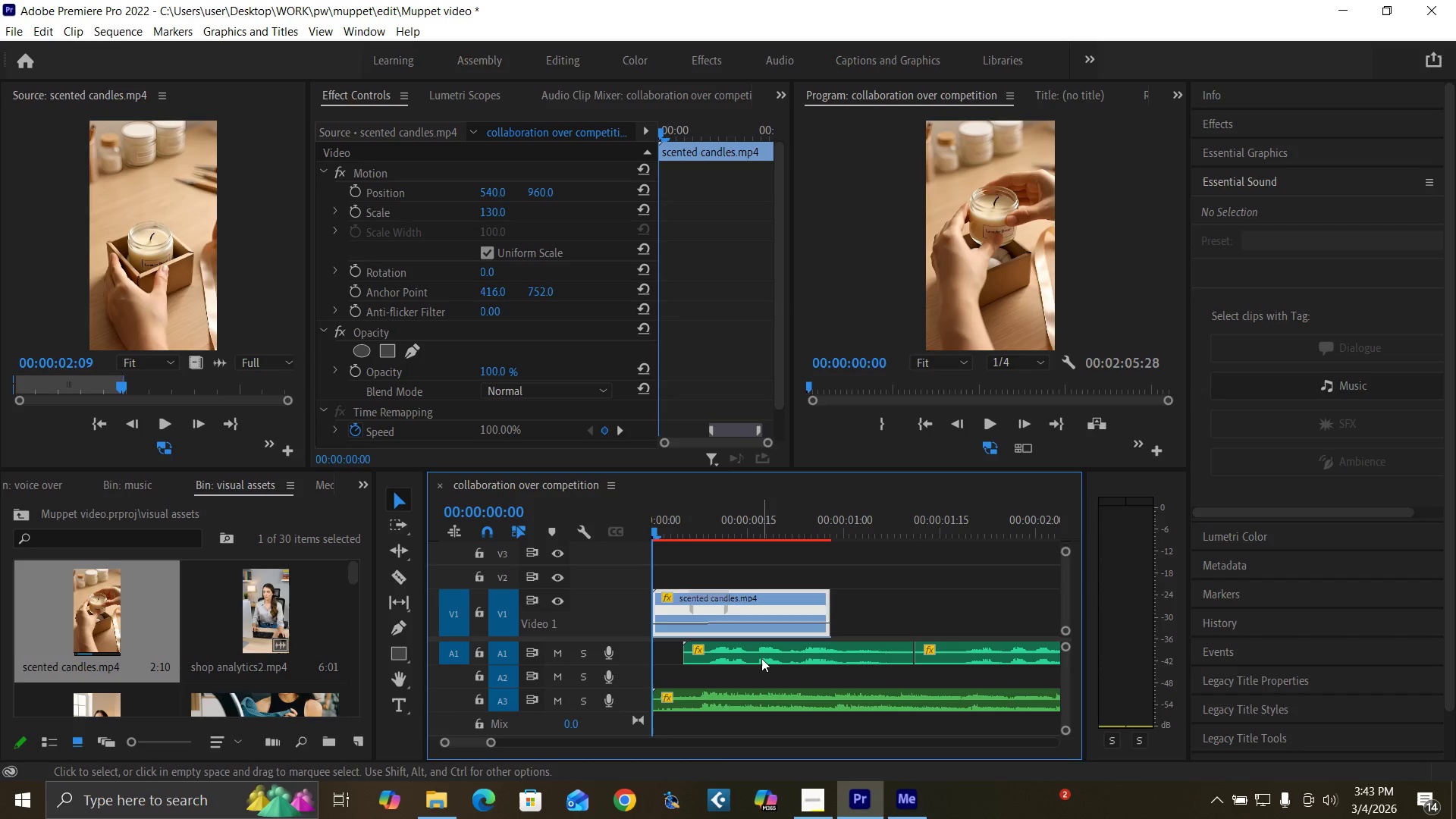 
key(Space)
 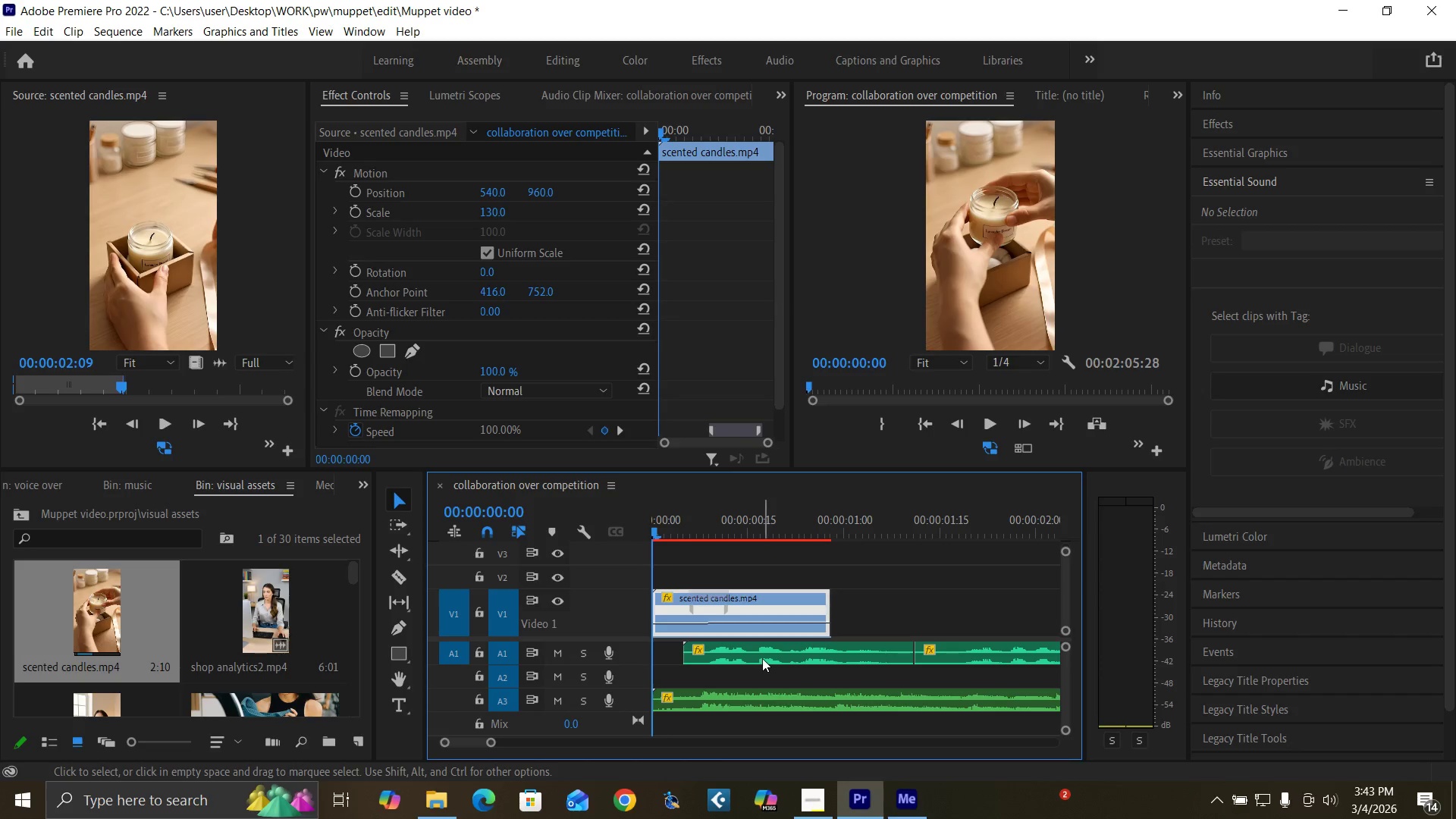 
key(Space)
 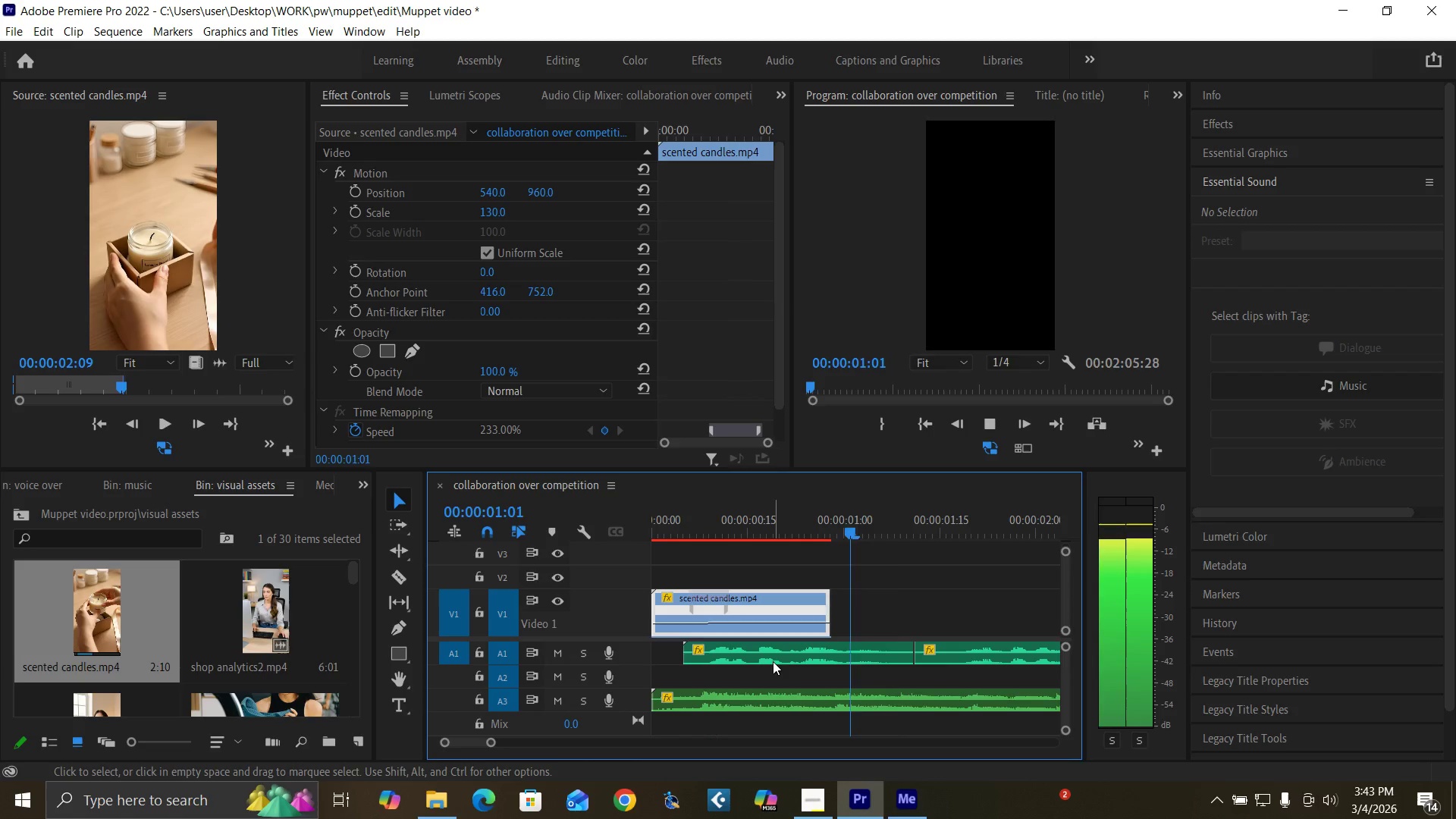 
key(Space)
 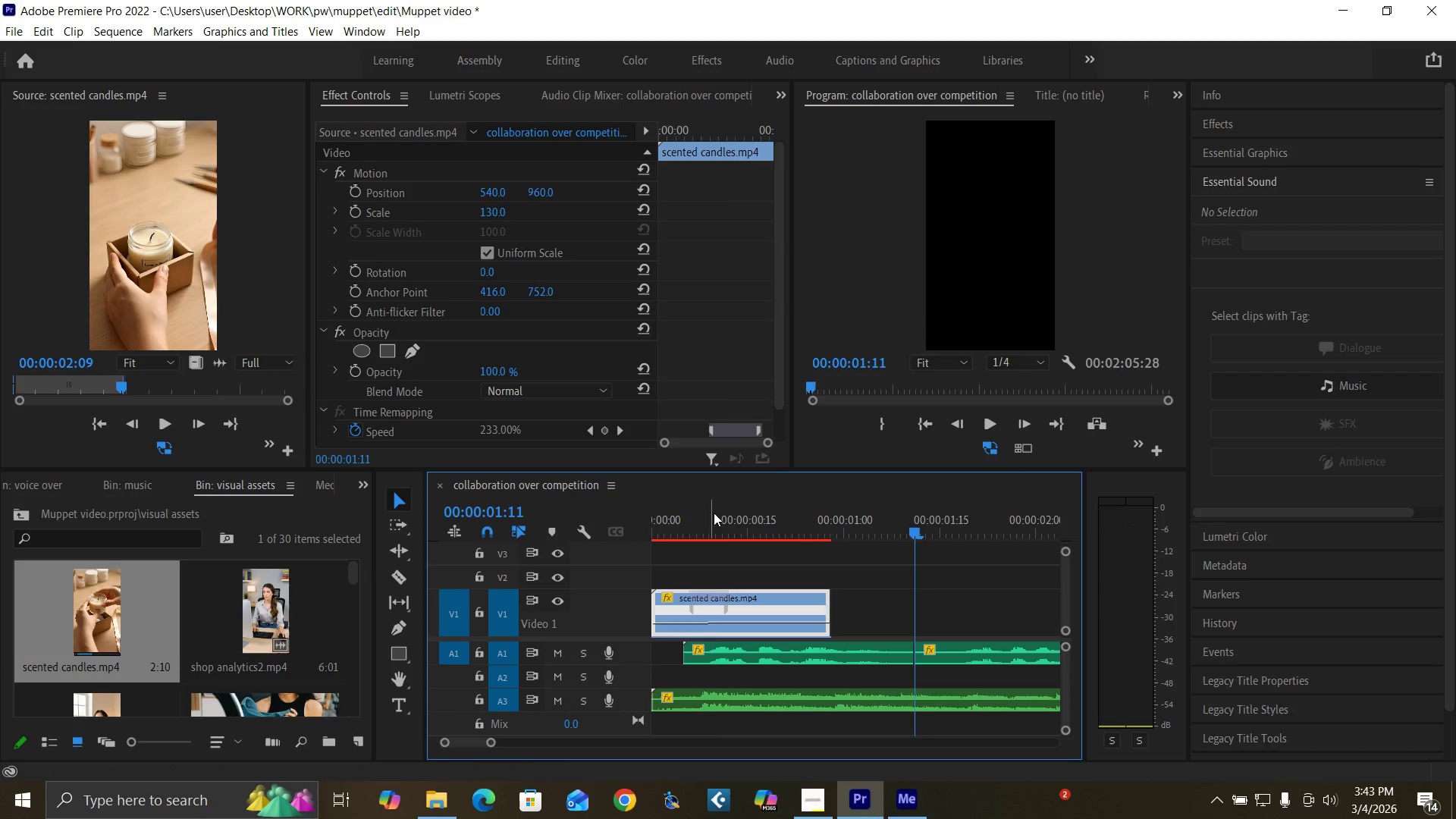 
left_click_drag(start_coordinate=[715, 533], to_coordinate=[551, 601])
 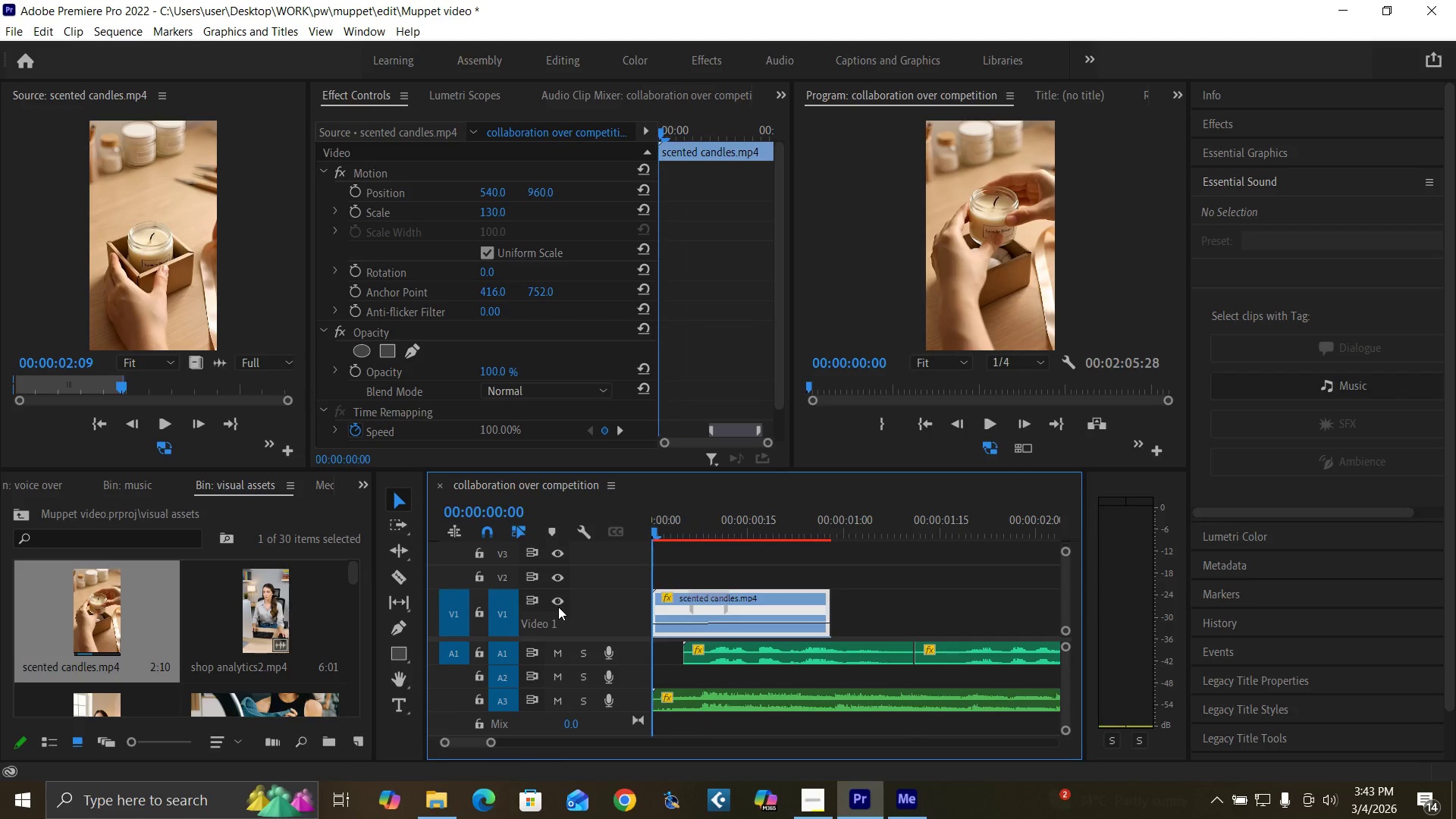 
key(Space)
 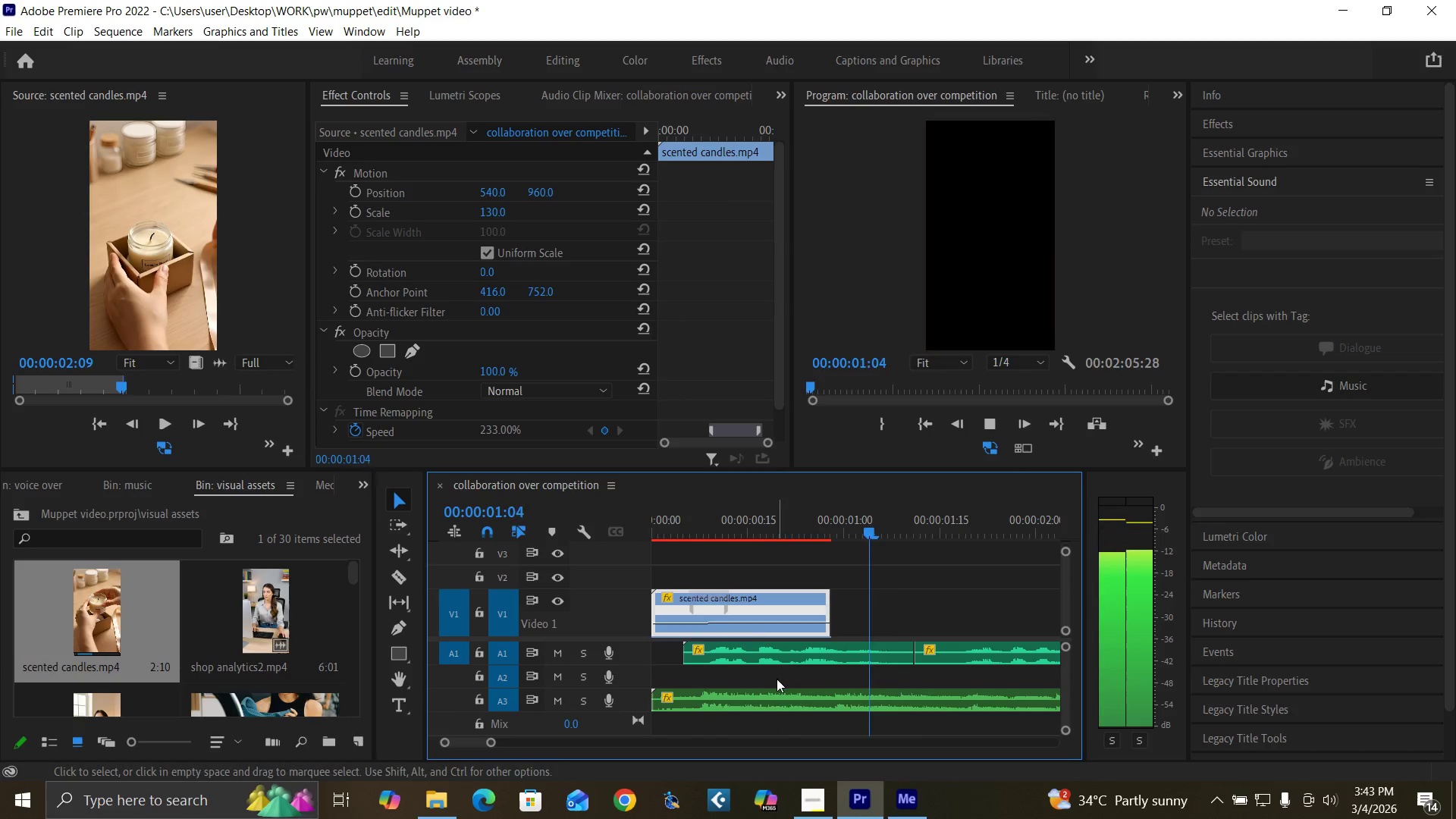 
key(Space)
 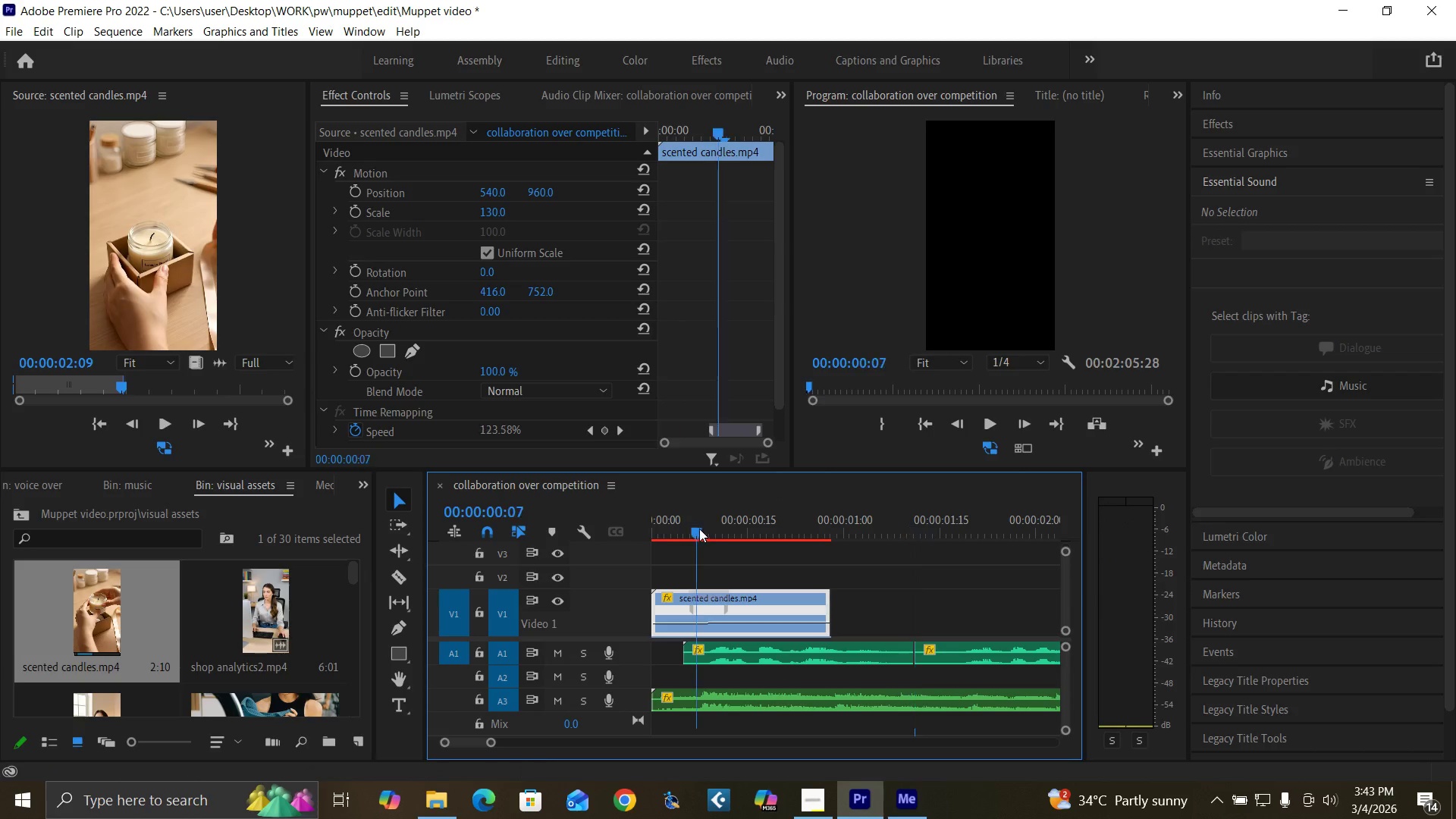 
left_click_drag(start_coordinate=[699, 529], to_coordinate=[596, 589])
 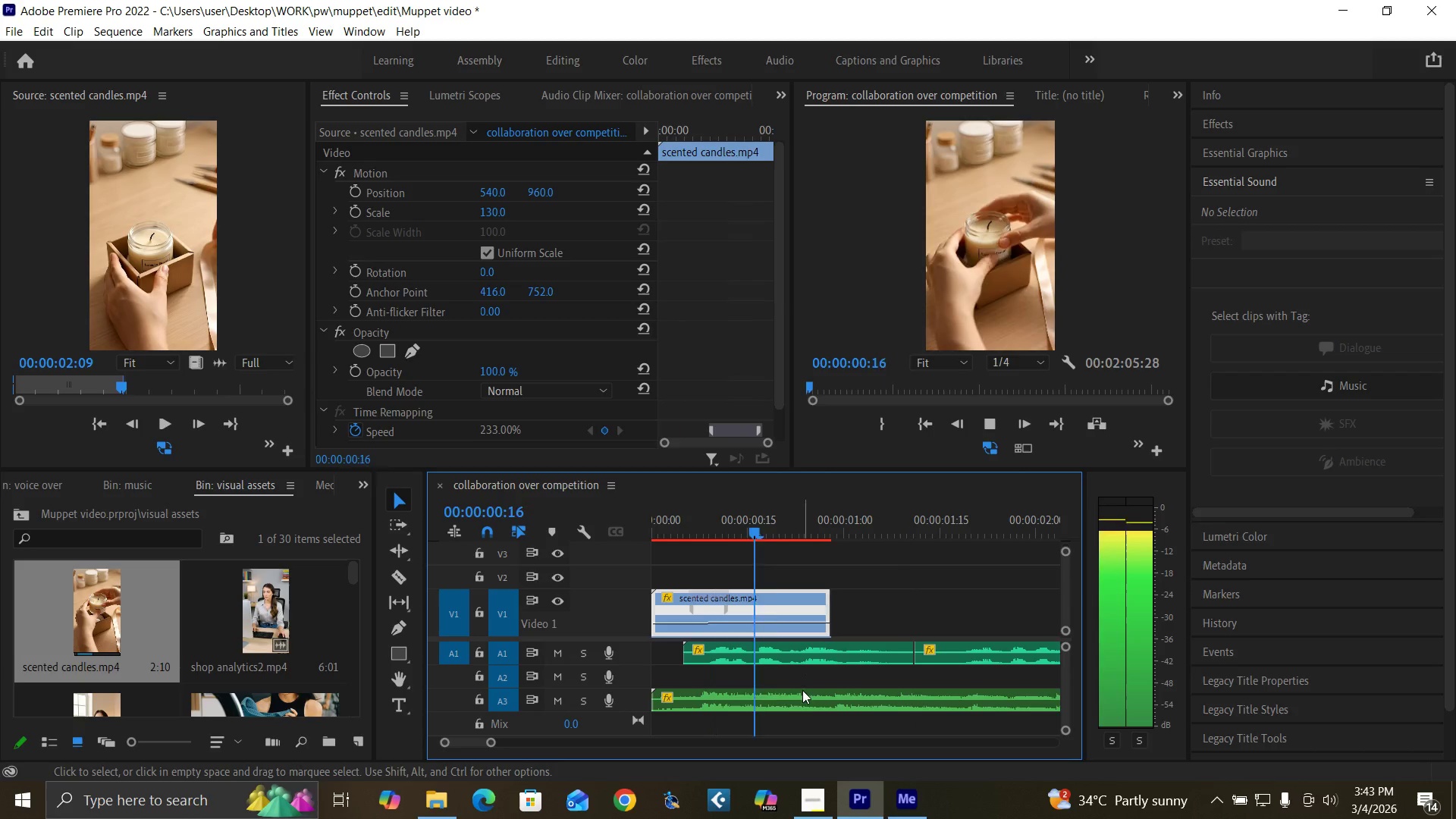 
key(Space)
 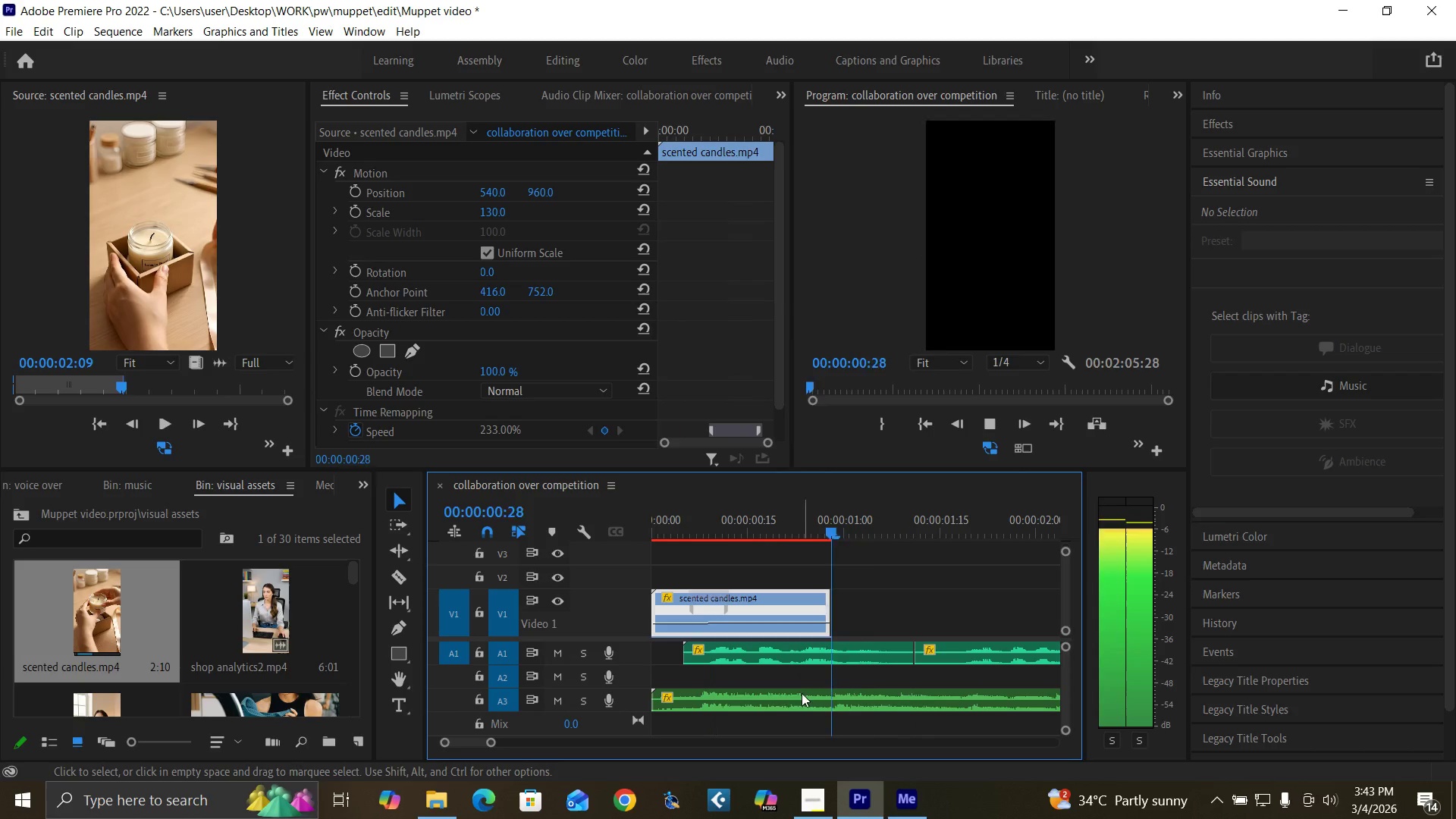 
key(Space)
 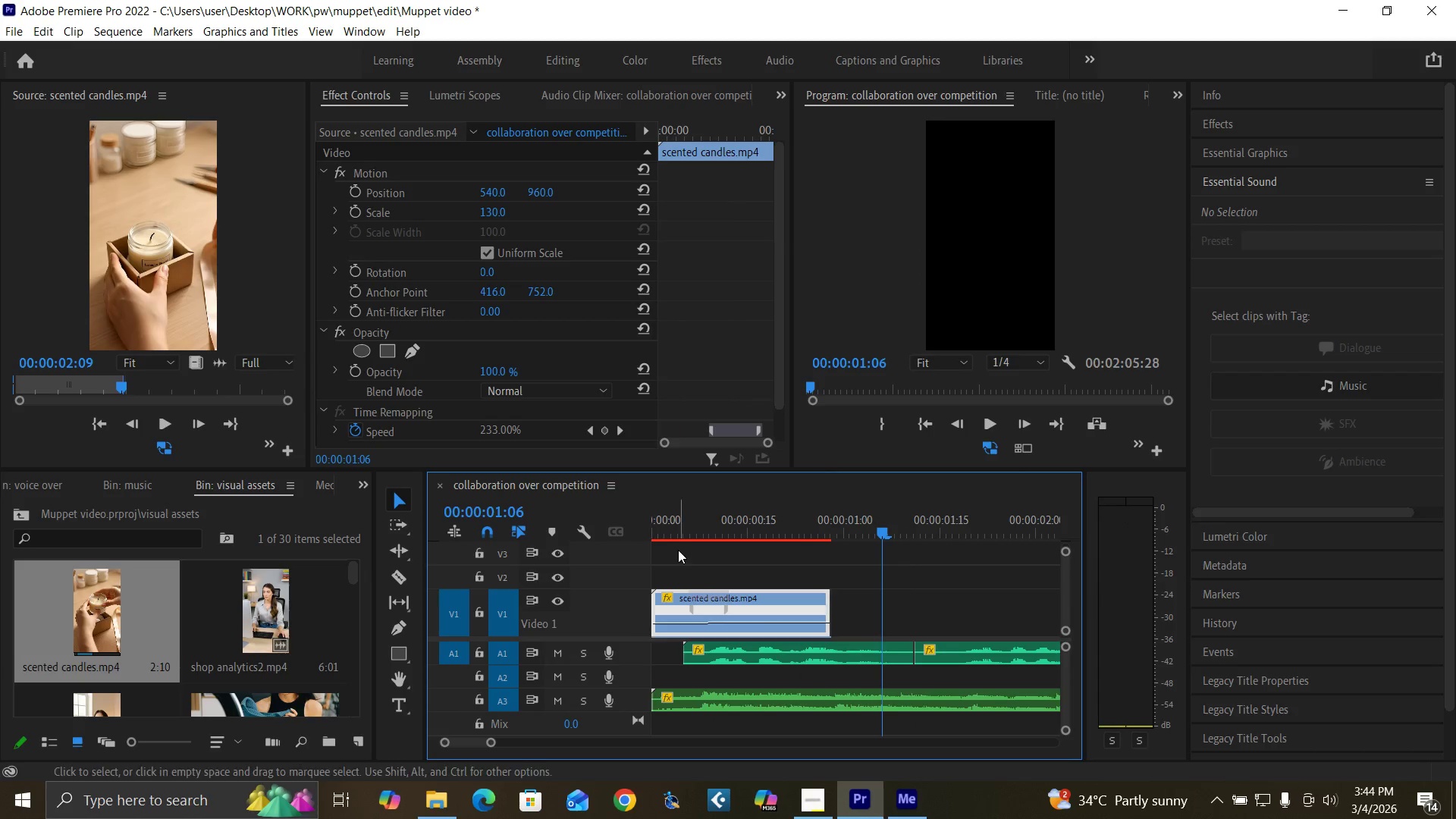 
left_click([685, 526])
 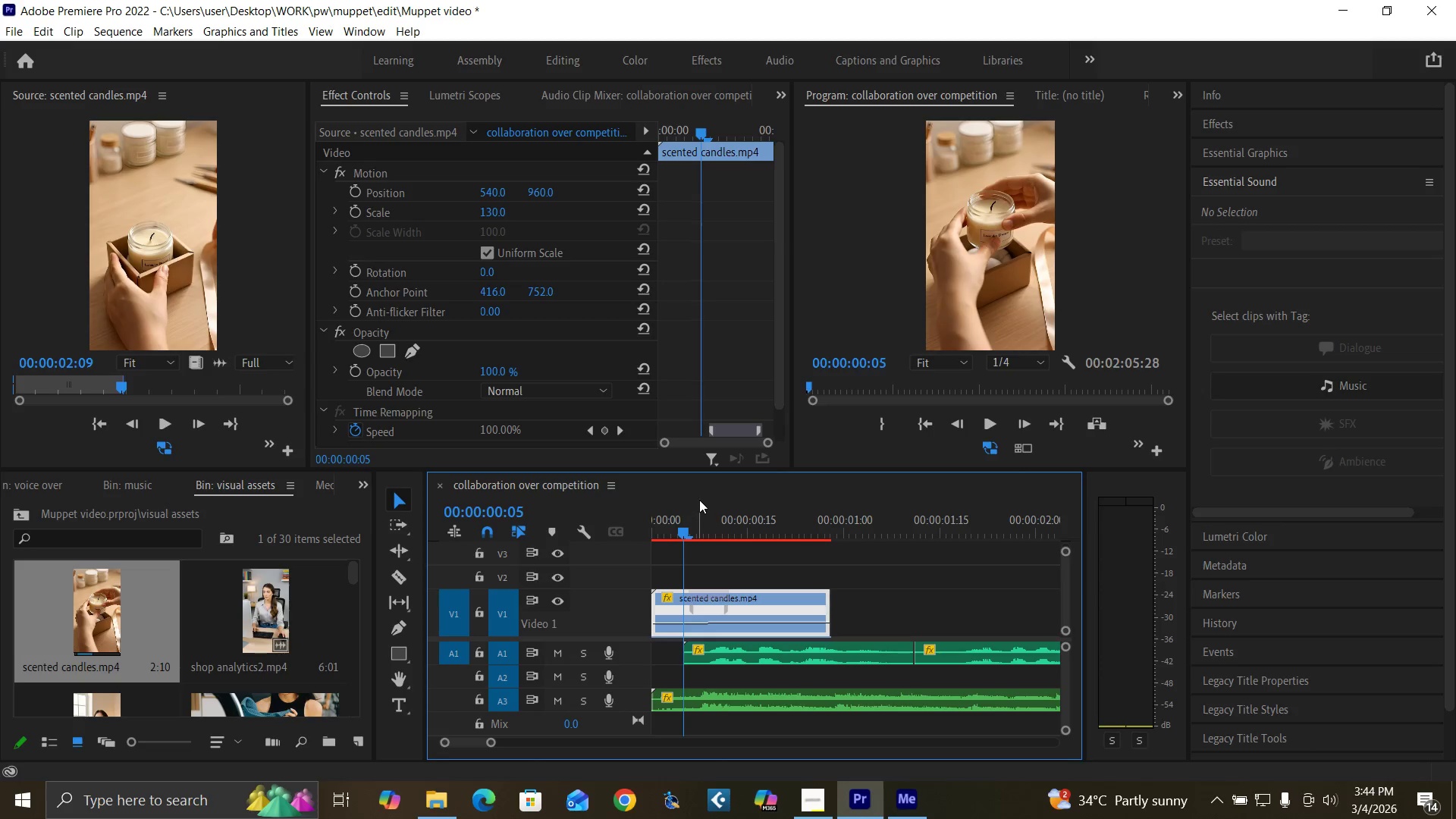 
wait(8.3)
 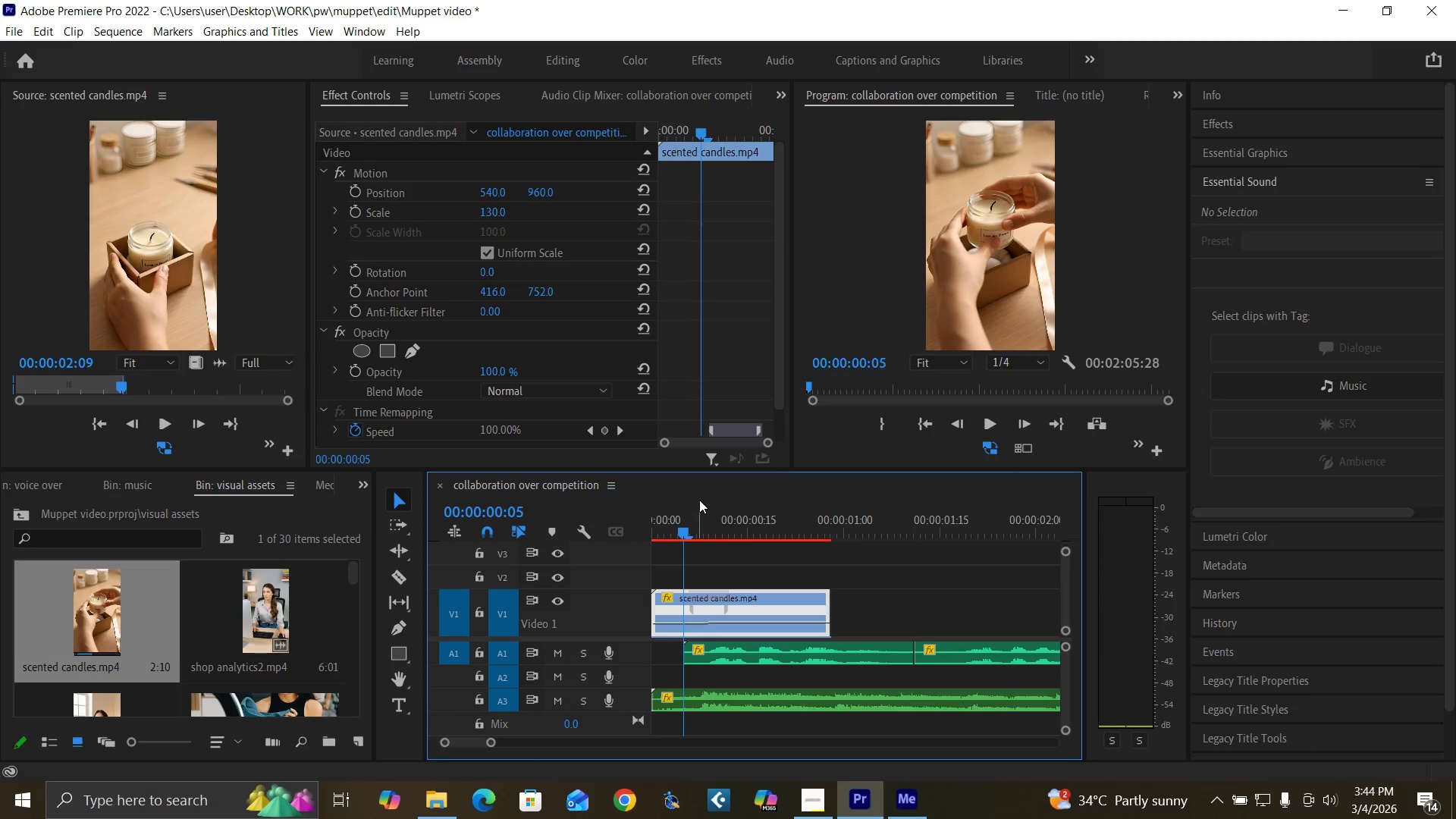 
left_click_drag(start_coordinate=[700, 531], to_coordinate=[632, 553])
 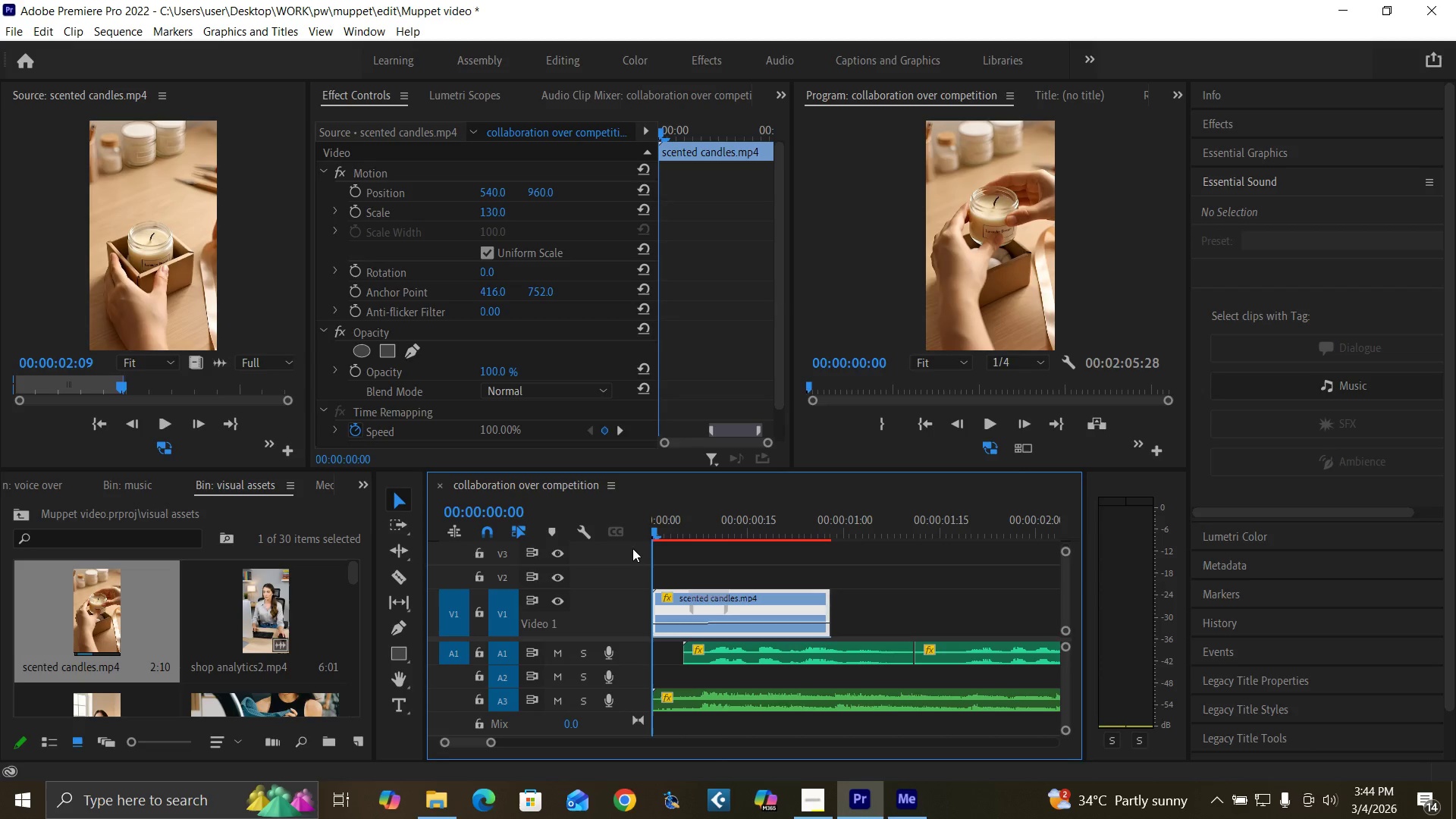 
wait(8.17)
 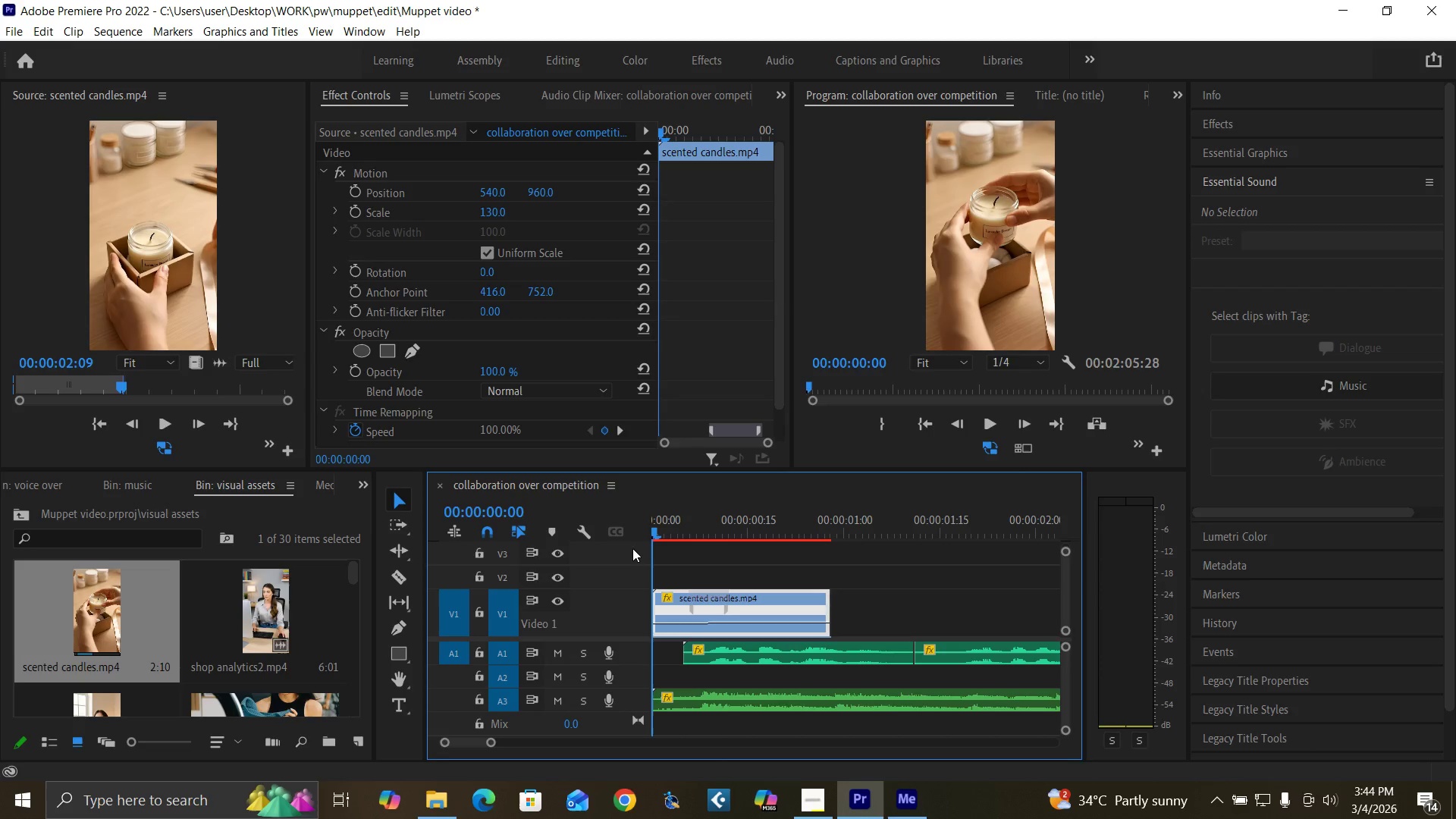 
left_click_drag(start_coordinate=[686, 526], to_coordinate=[615, 566])
 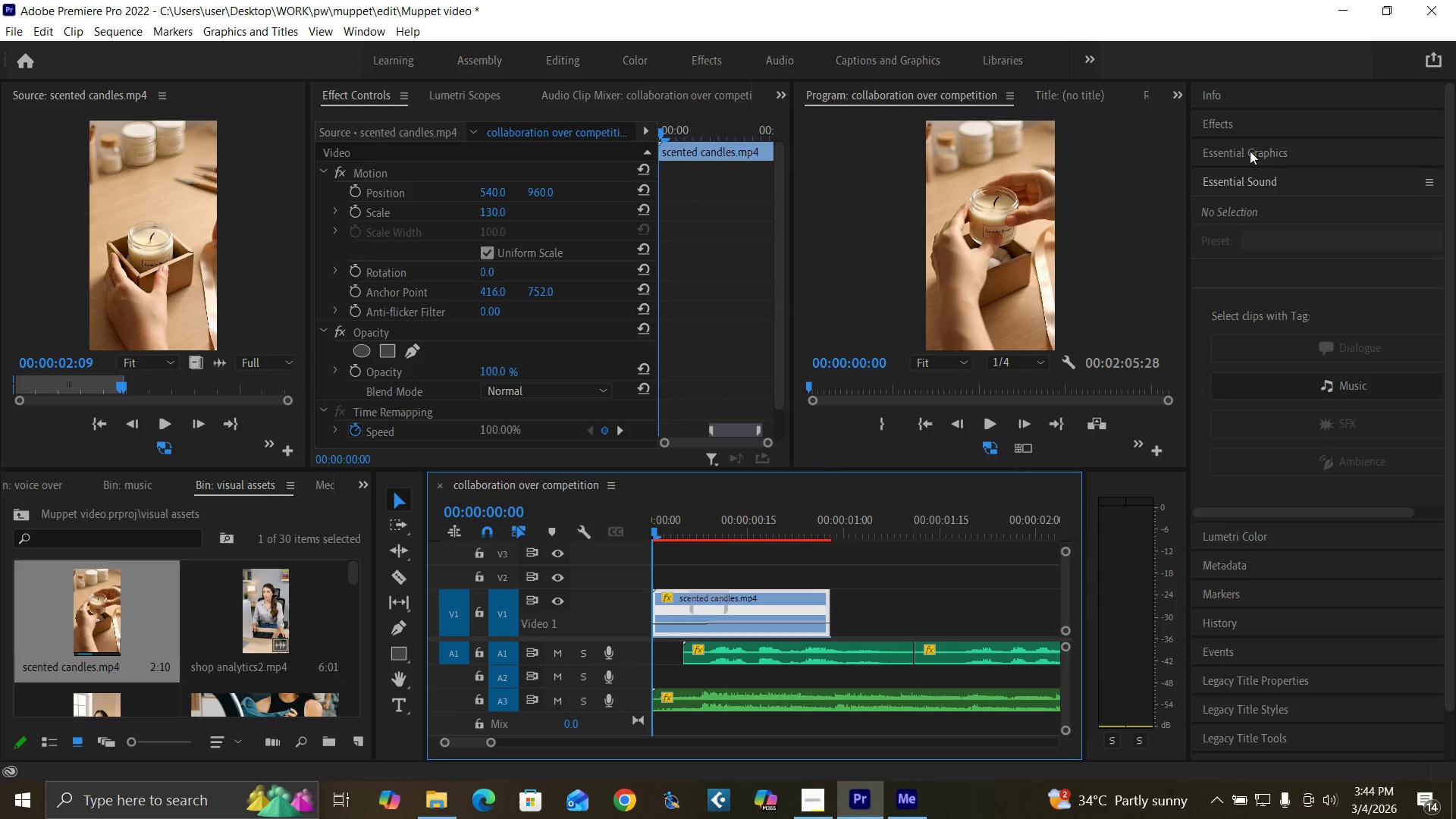 
left_click([1240, 122])
 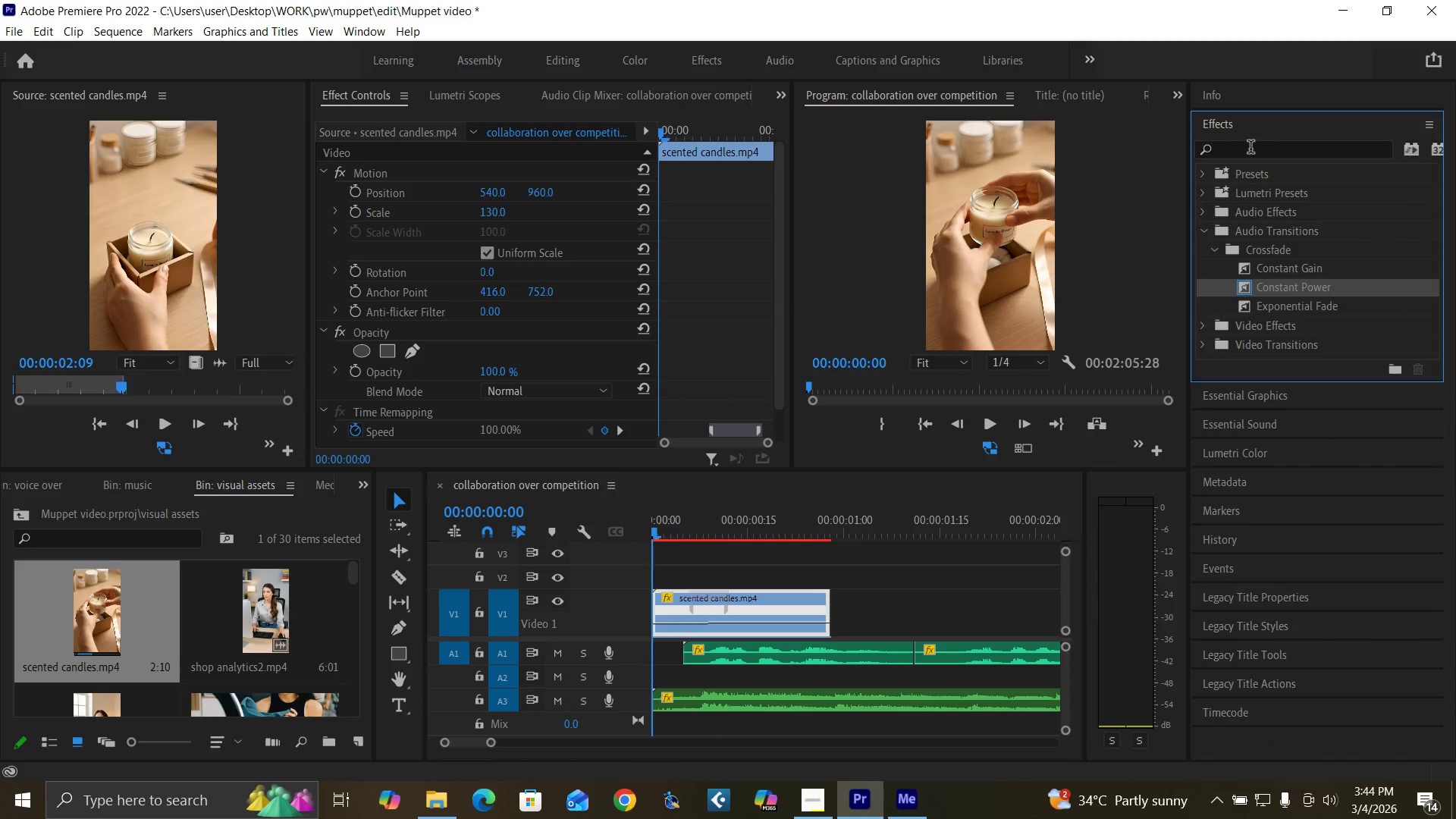 
left_click([1254, 149])
 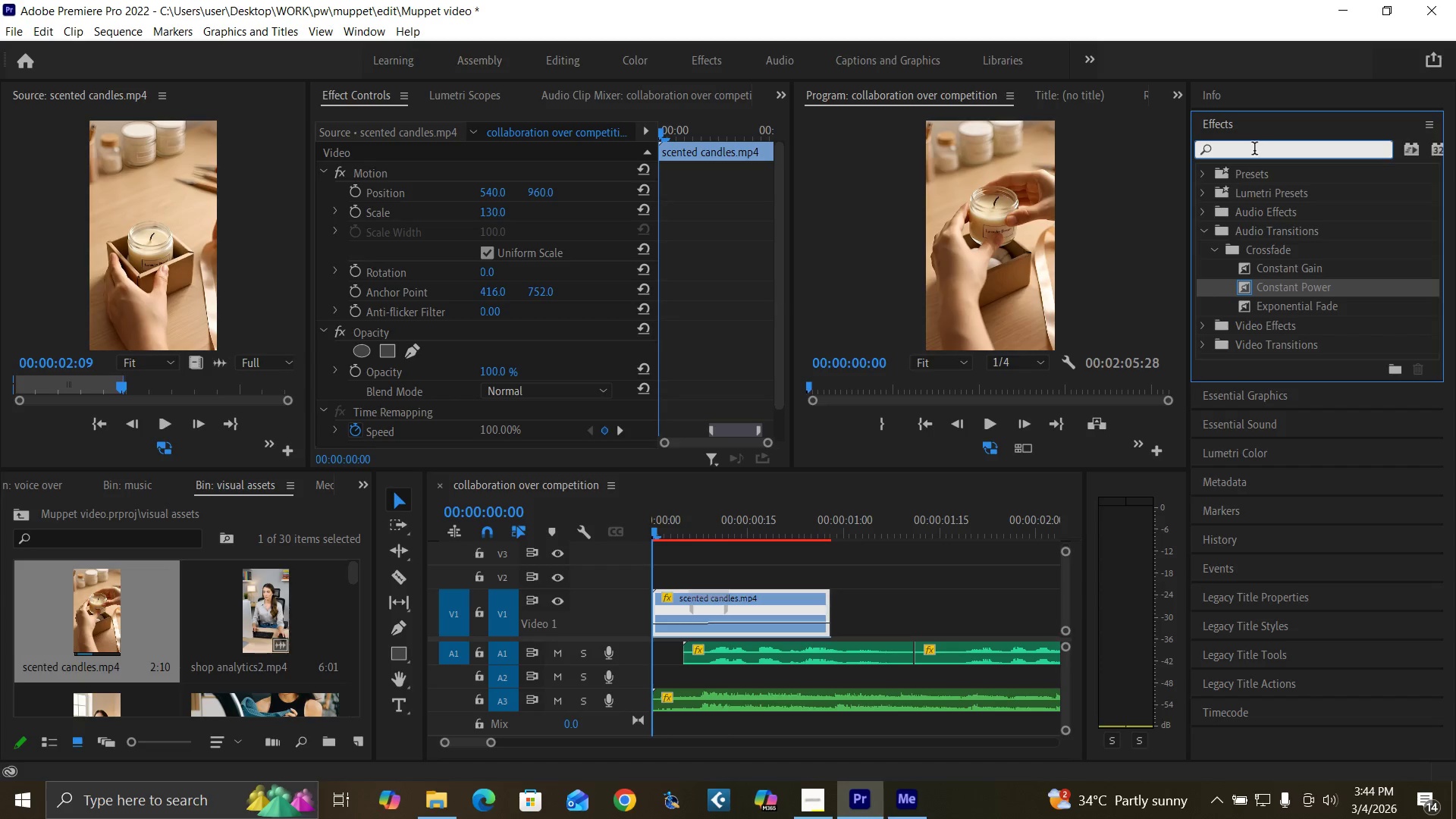 
key(T)
 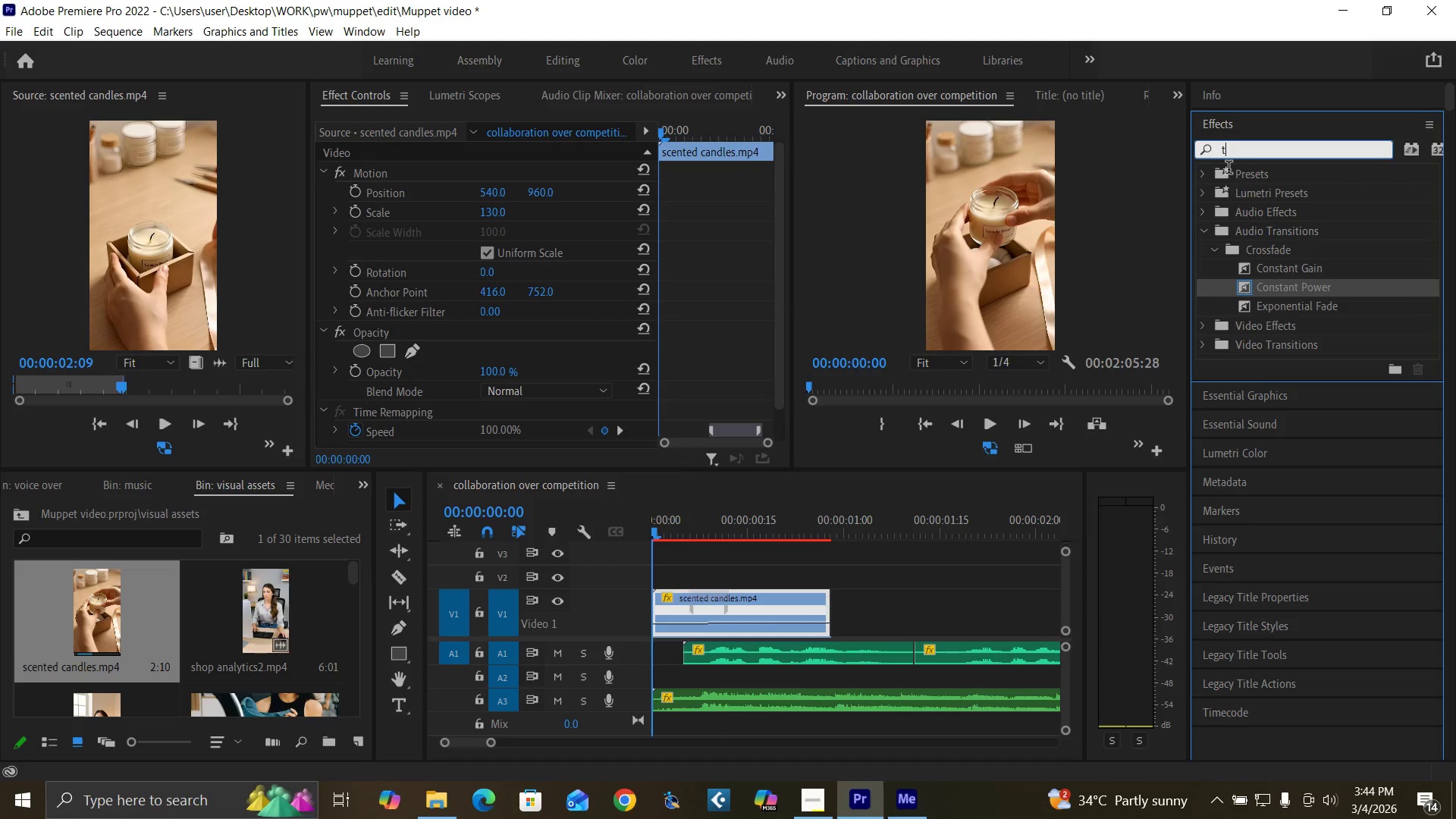 
type(ransf)
 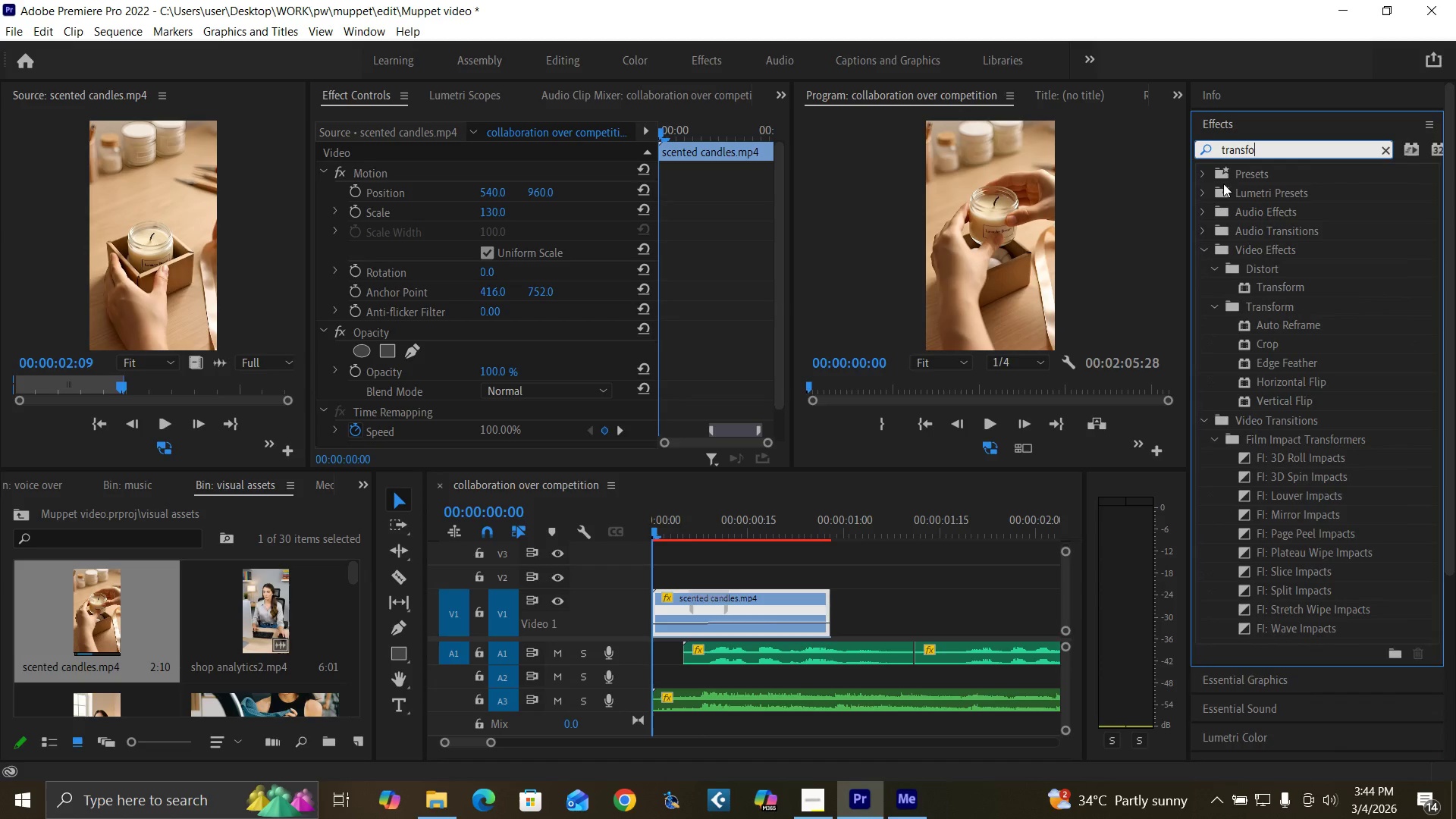 
type(orm)
 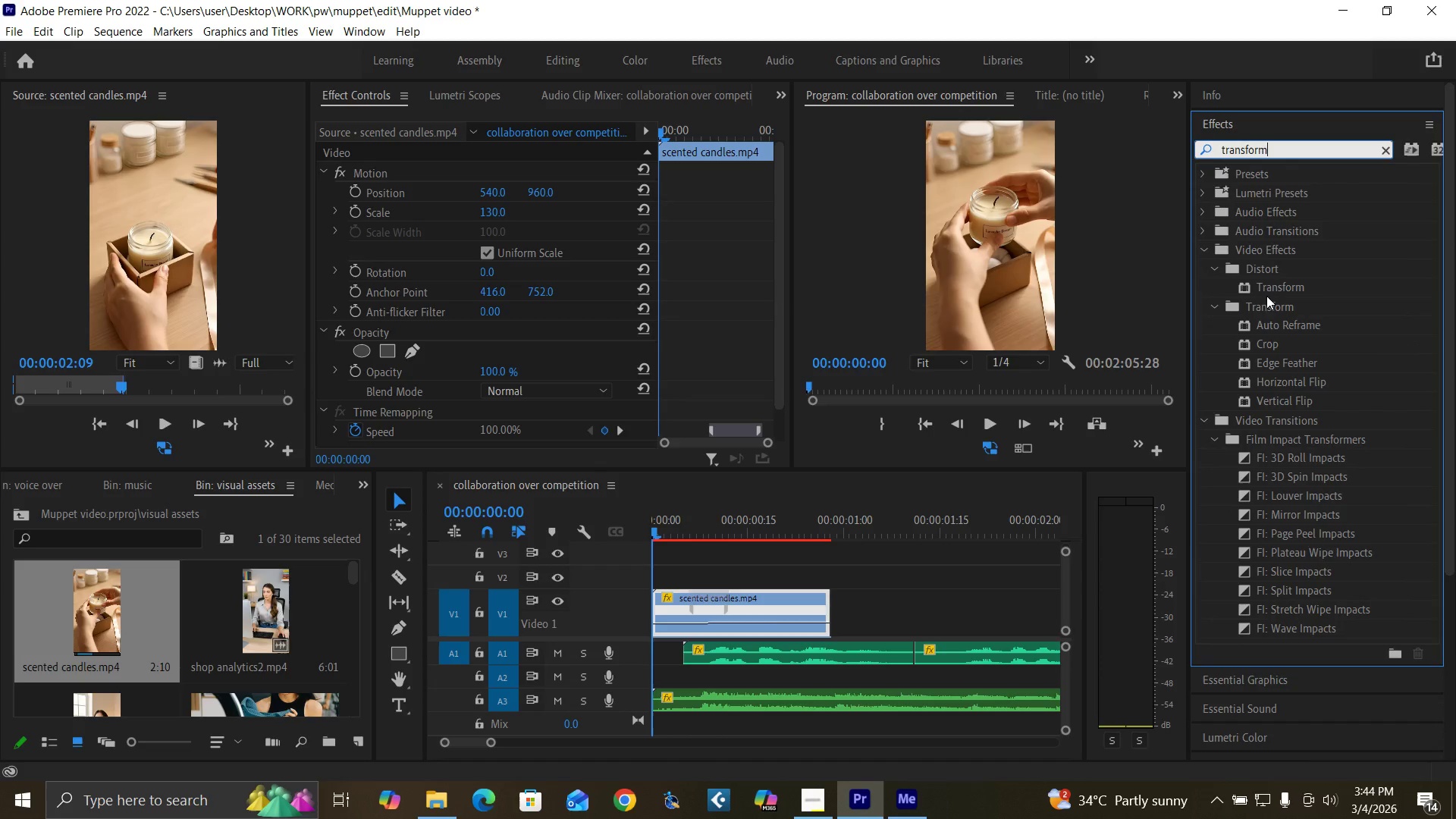 
left_click_drag(start_coordinate=[1270, 279], to_coordinate=[662, 613])
 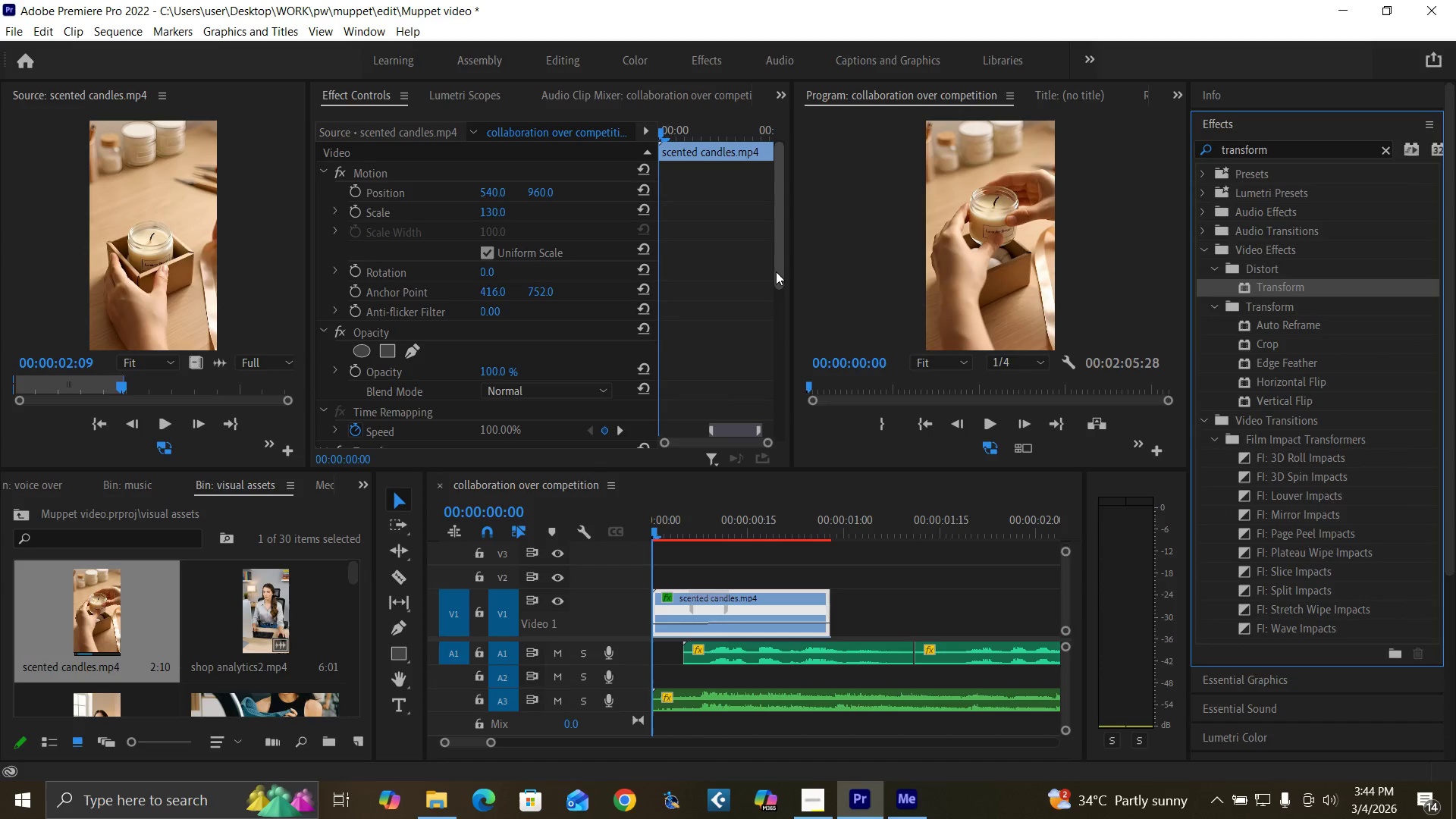 
left_click_drag(start_coordinate=[775, 271], to_coordinate=[767, 439])
 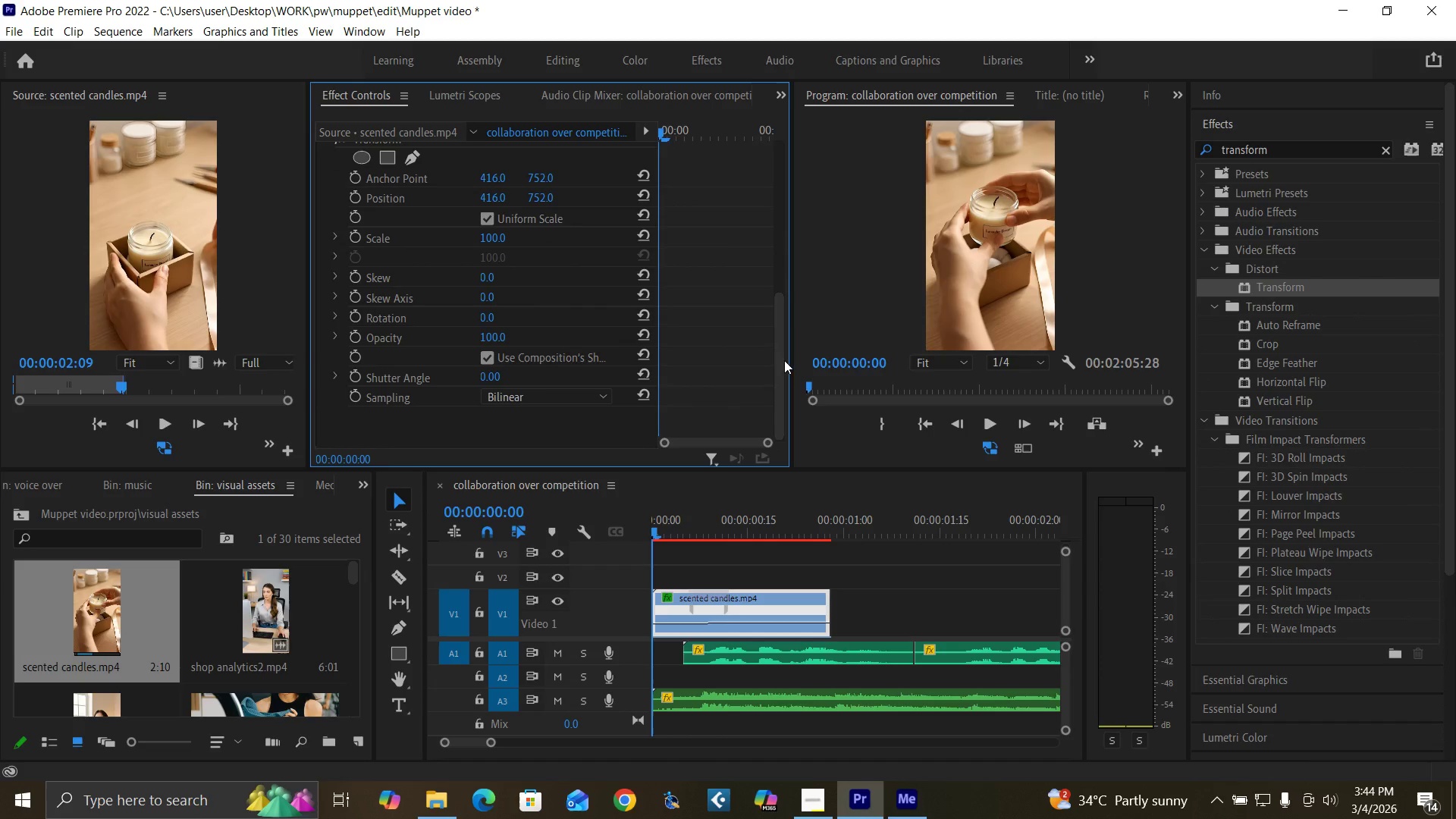 
left_click_drag(start_coordinate=[779, 353], to_coordinate=[764, 336])
 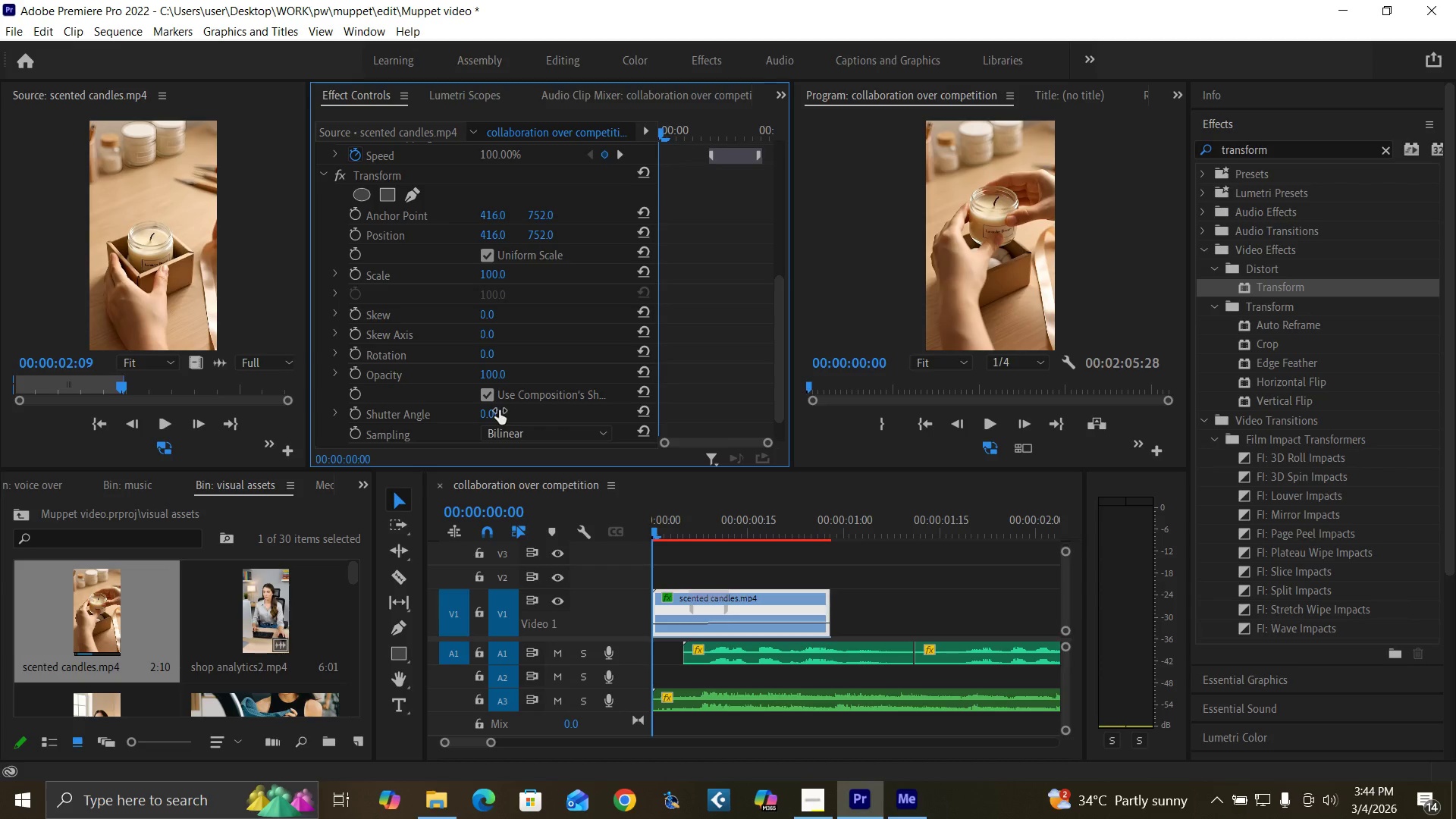 
left_click([498, 410])
 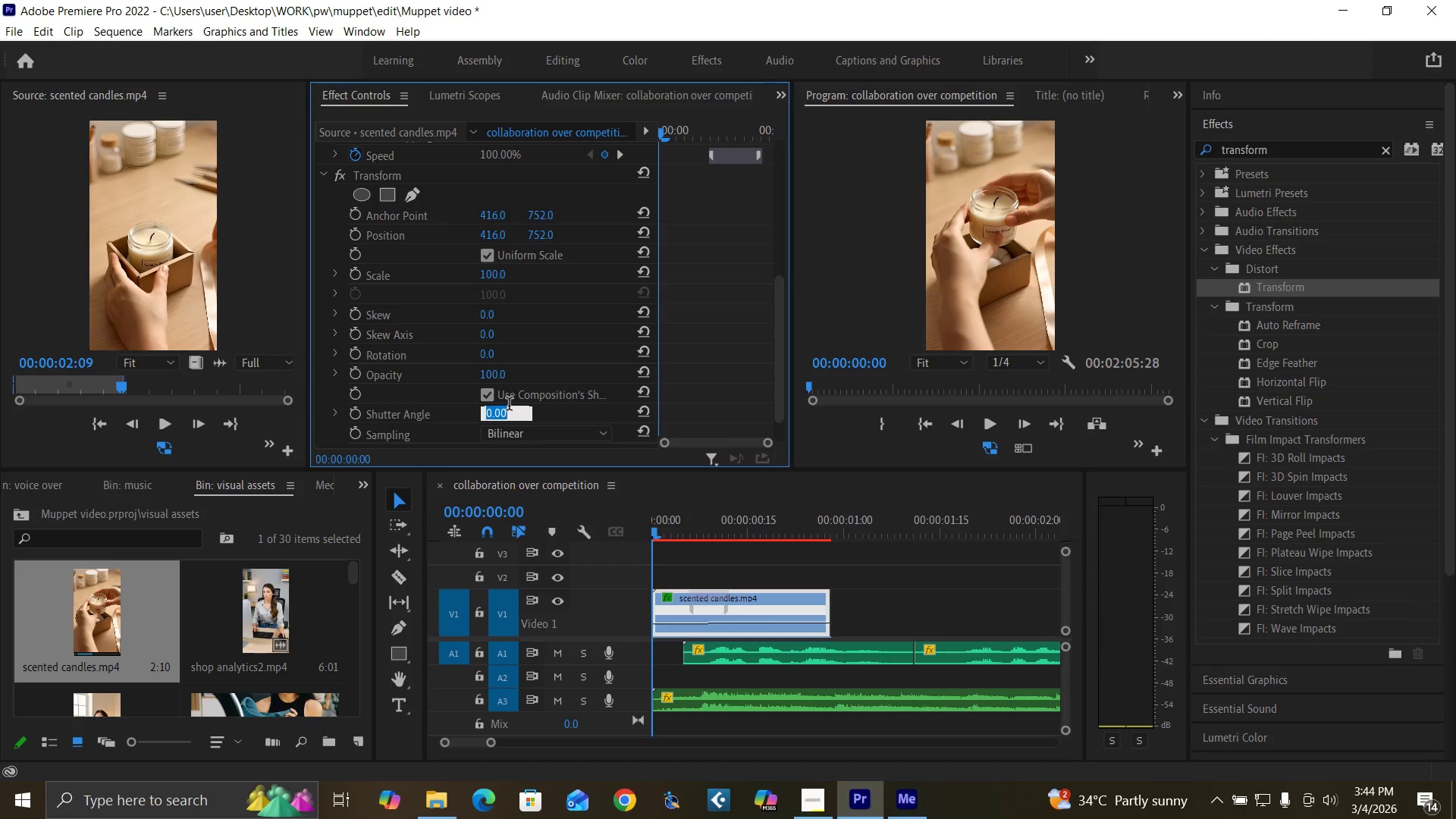 
type(-180)
 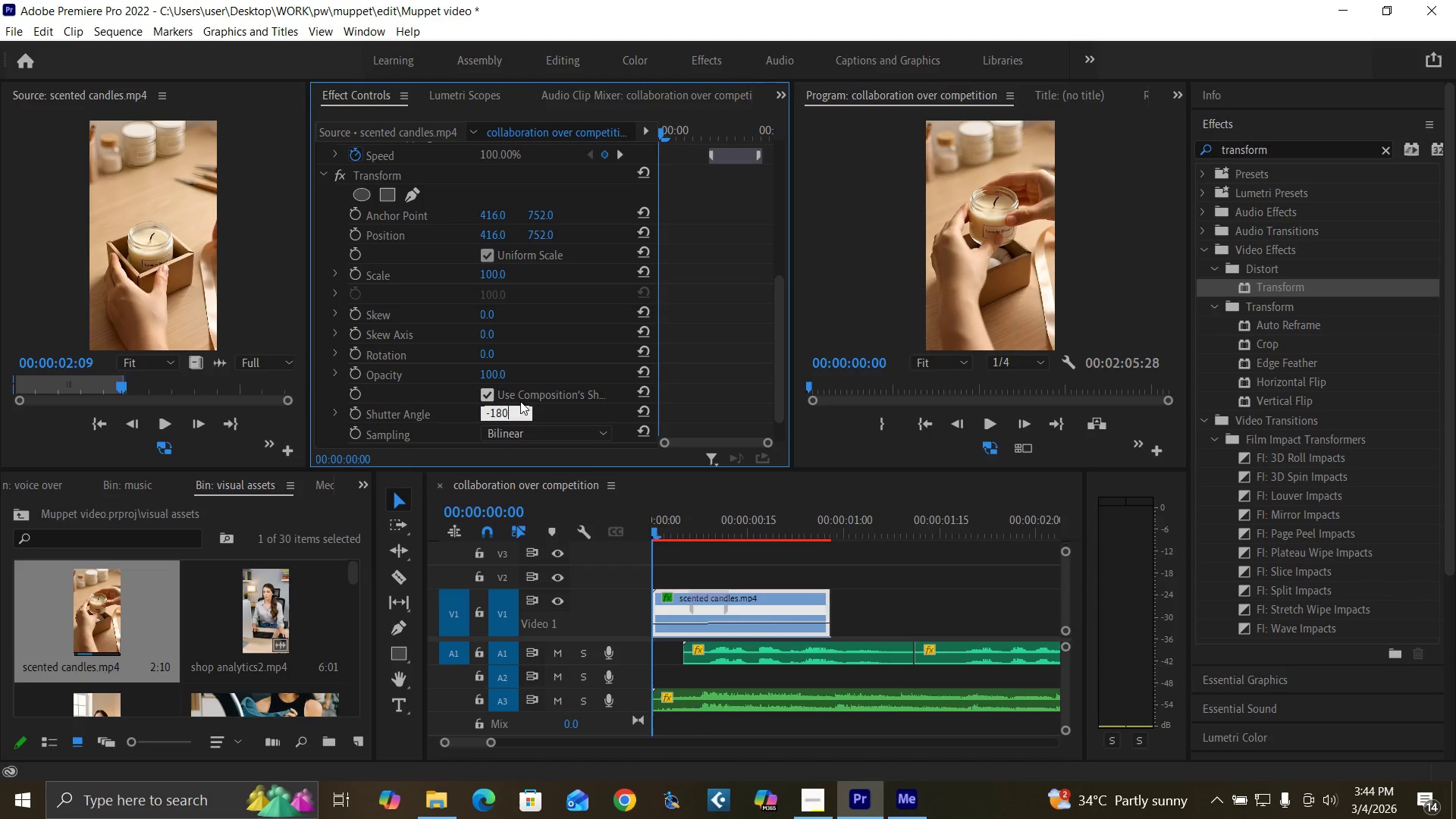 
key(Enter)
 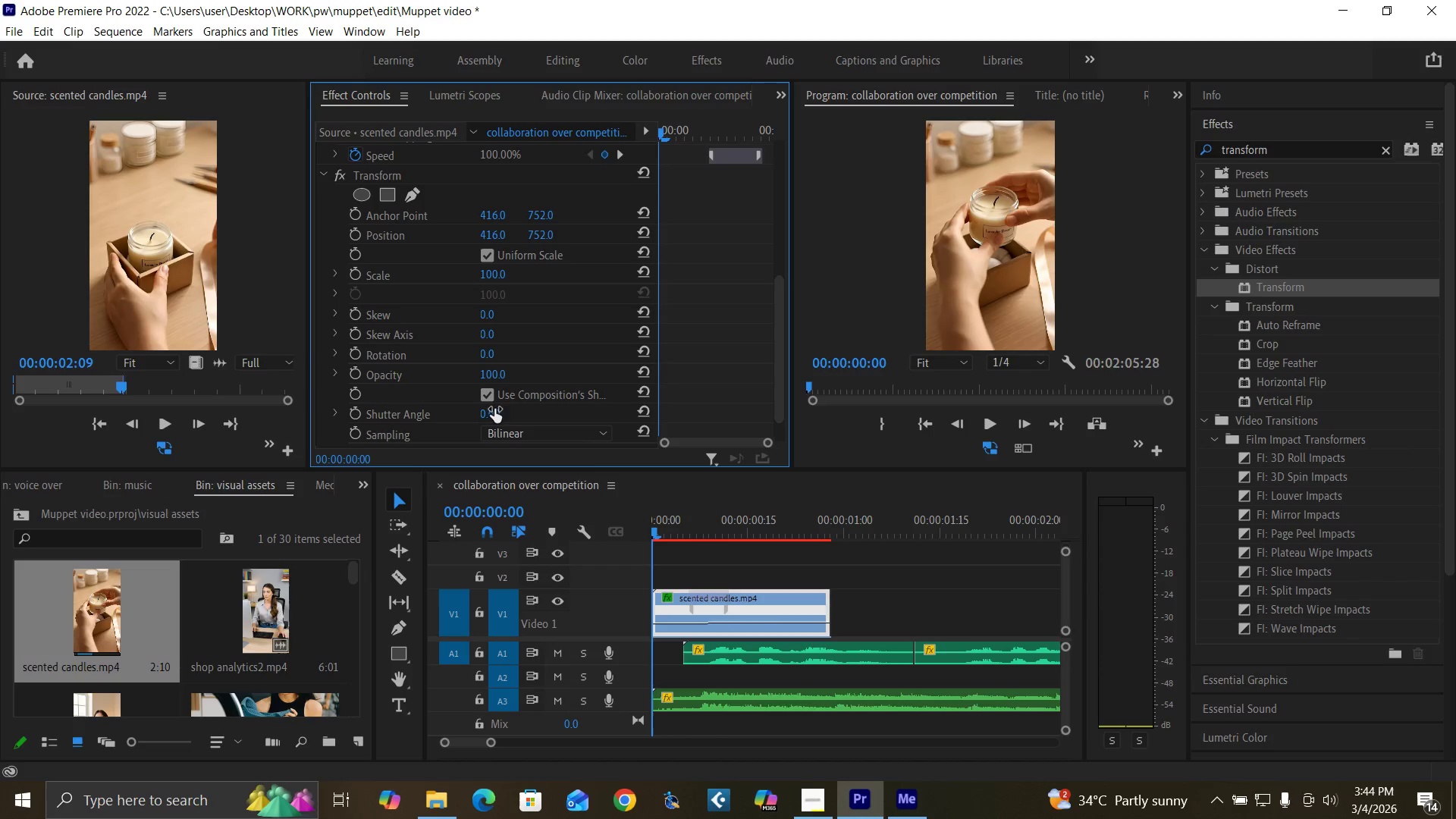 
left_click([491, 414])
 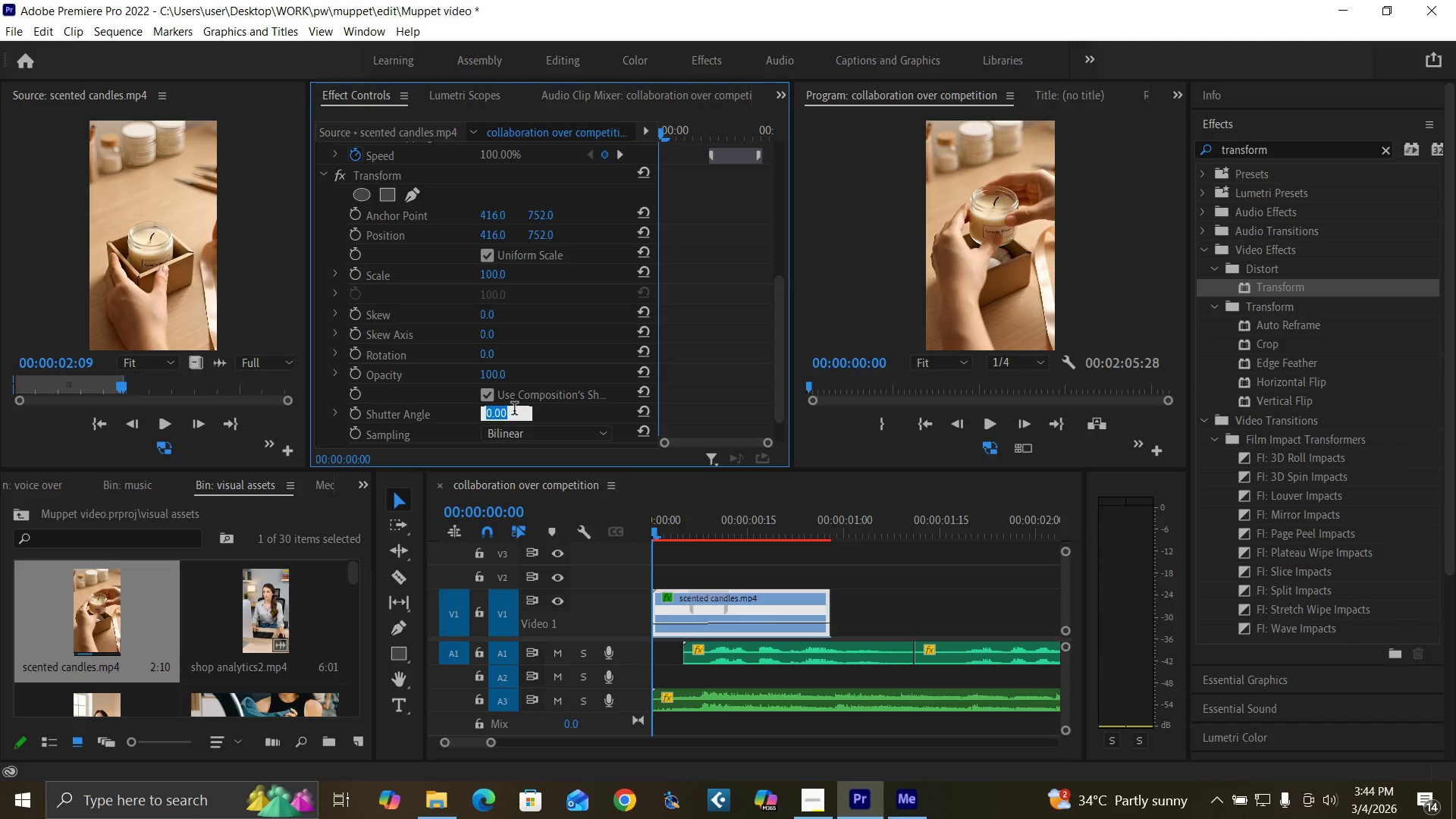 
key(1)
 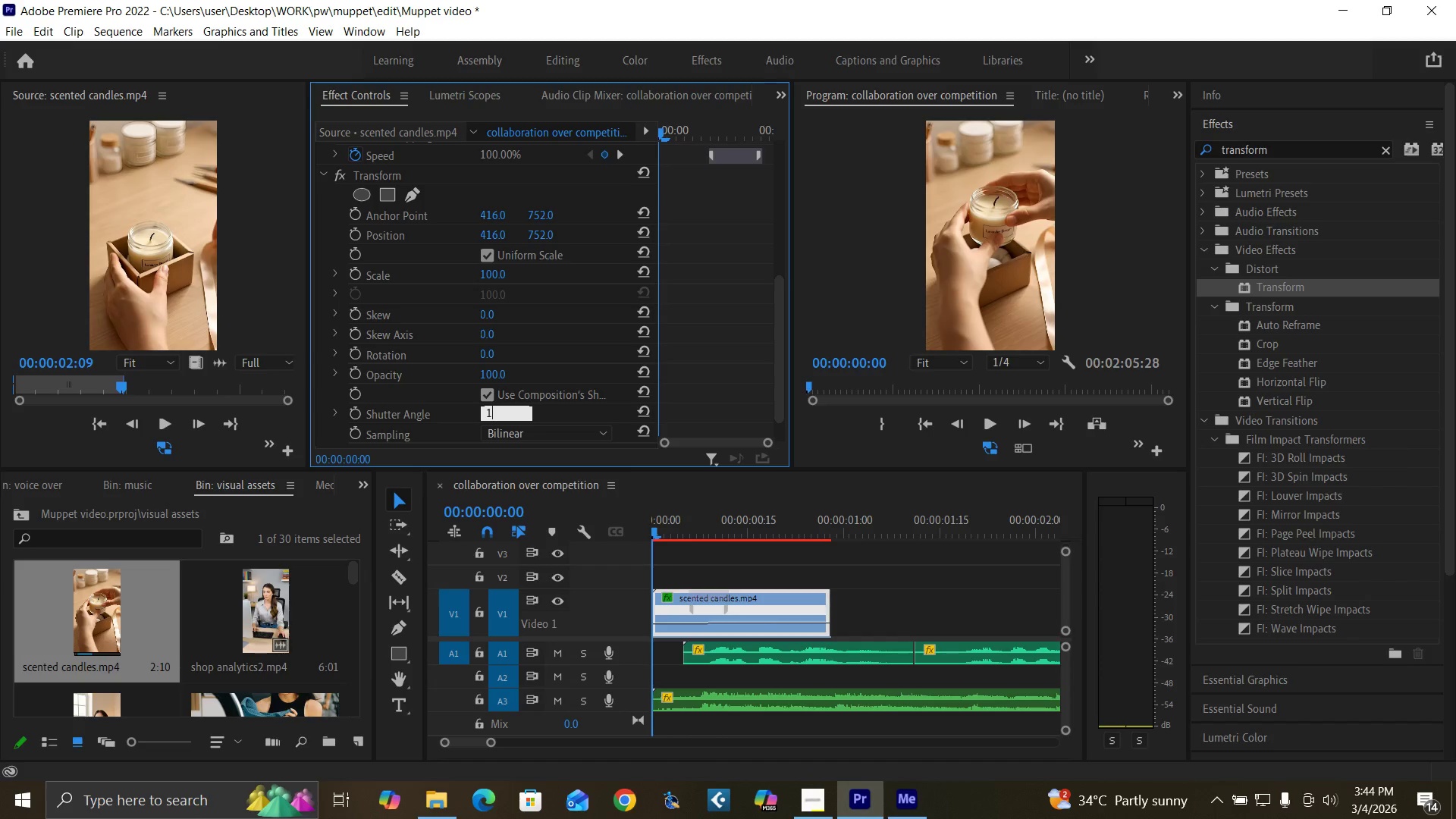 
type(80)
 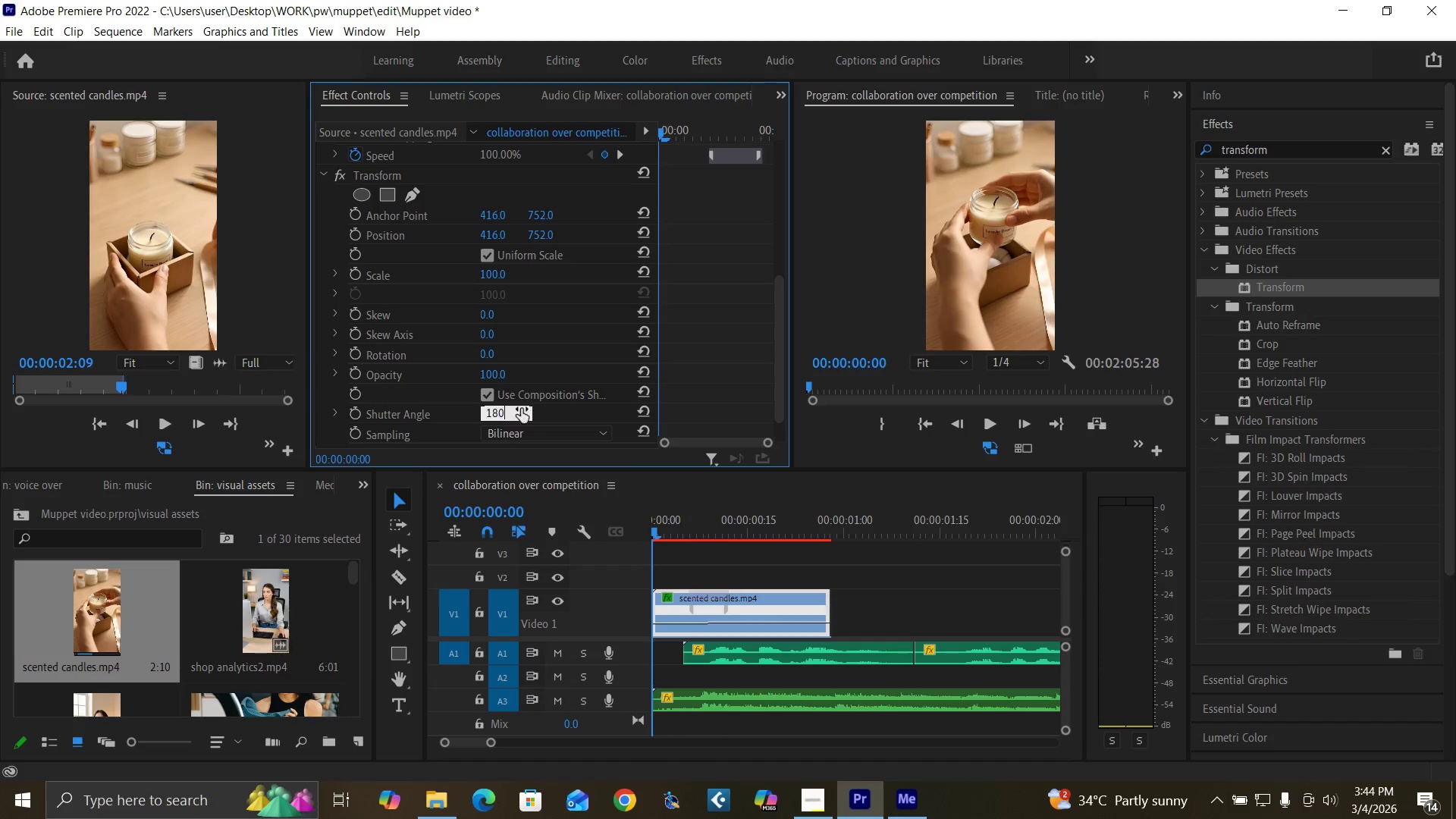 
key(Enter)
 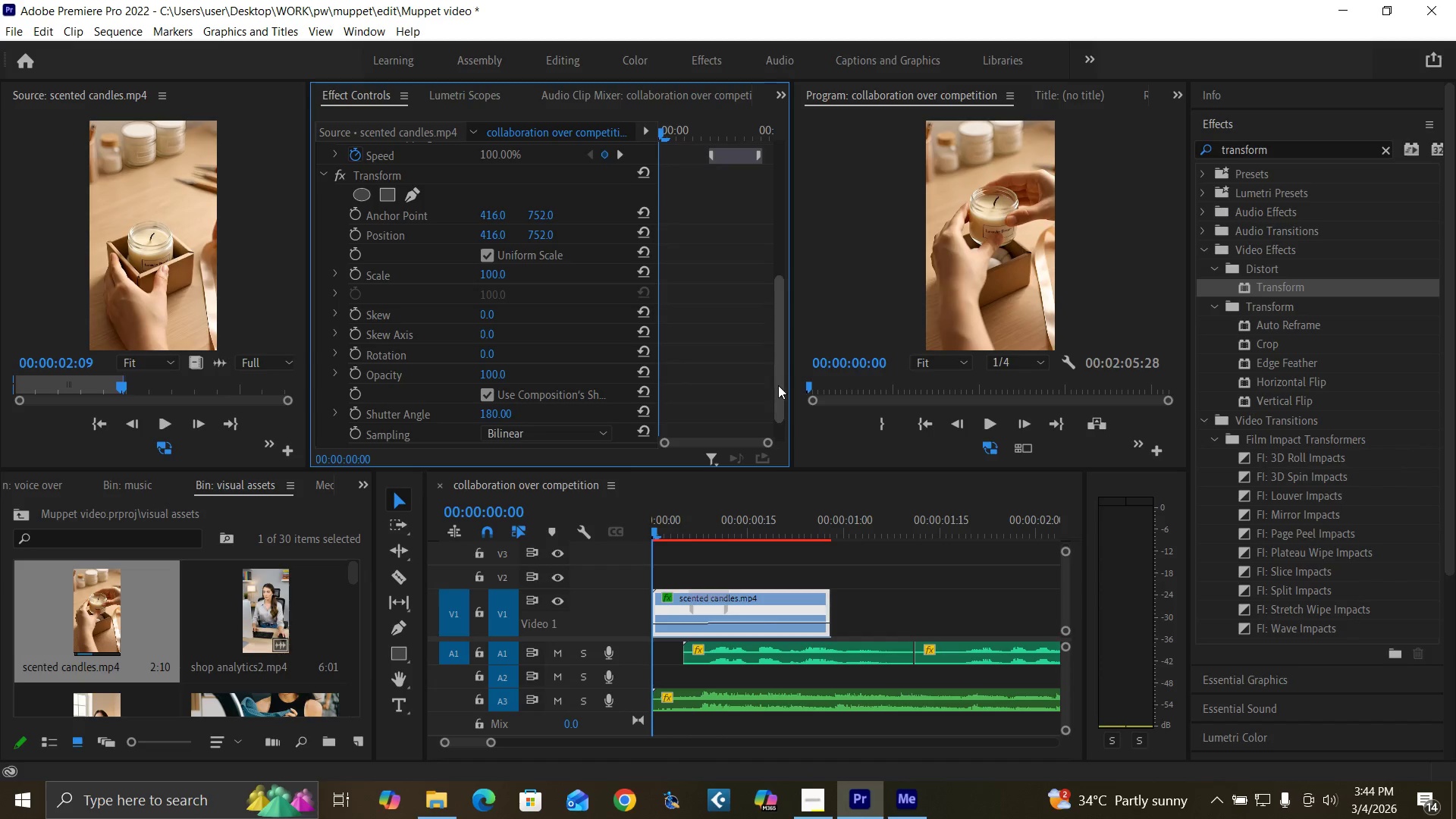 
left_click_drag(start_coordinate=[779, 387], to_coordinate=[770, 384])
 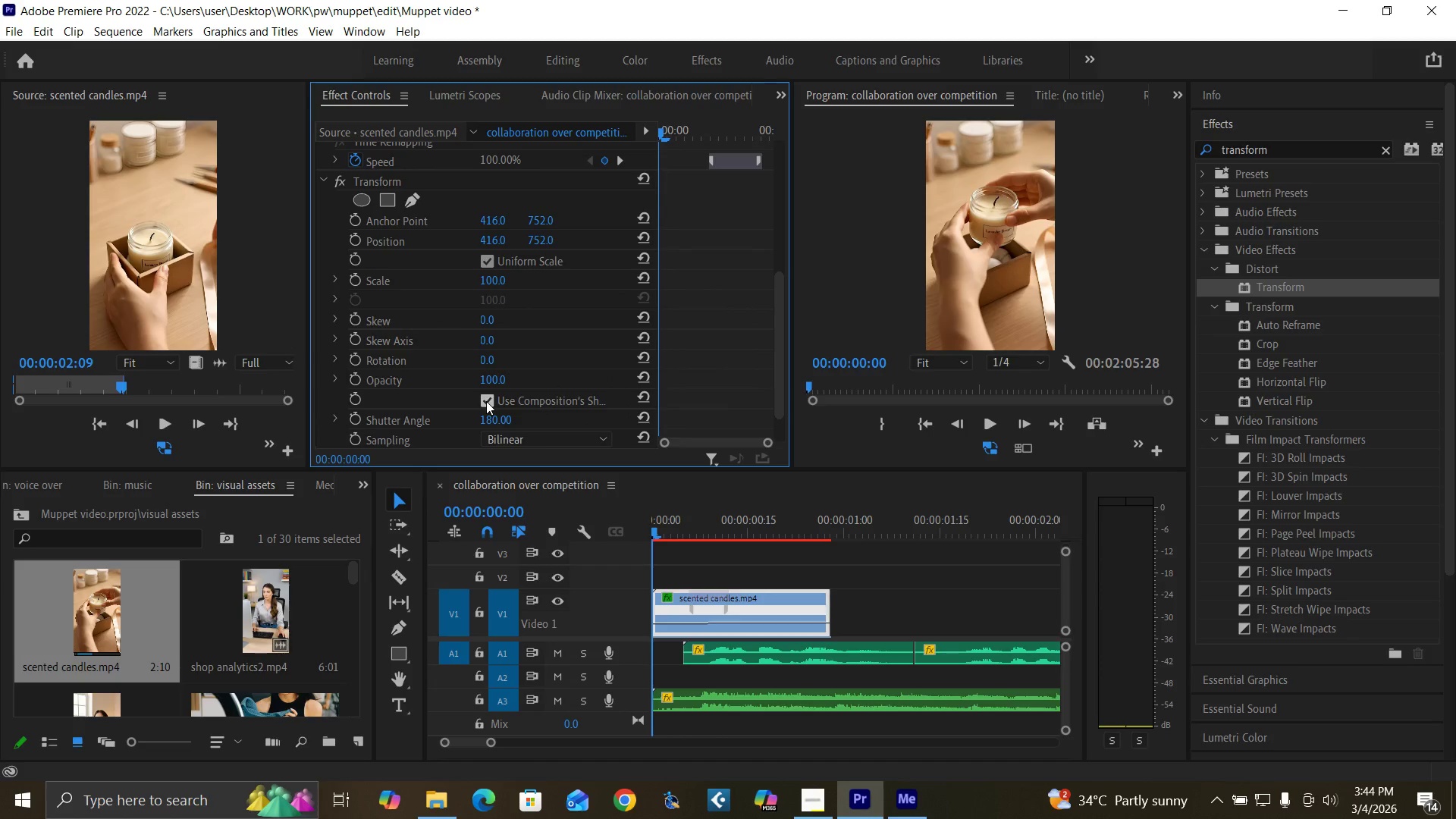 
left_click([486, 401])
 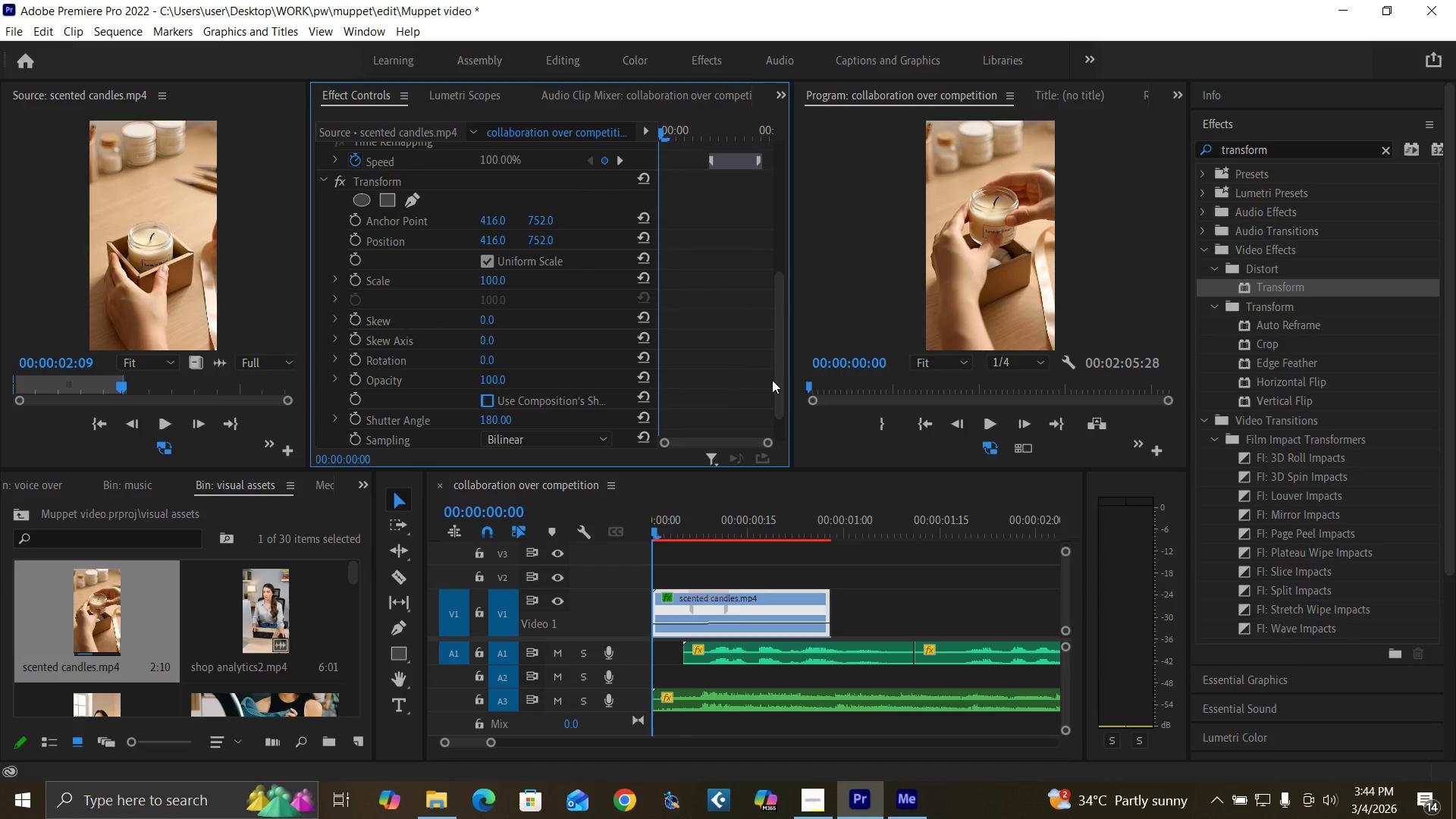 
left_click_drag(start_coordinate=[777, 384], to_coordinate=[780, 369])
 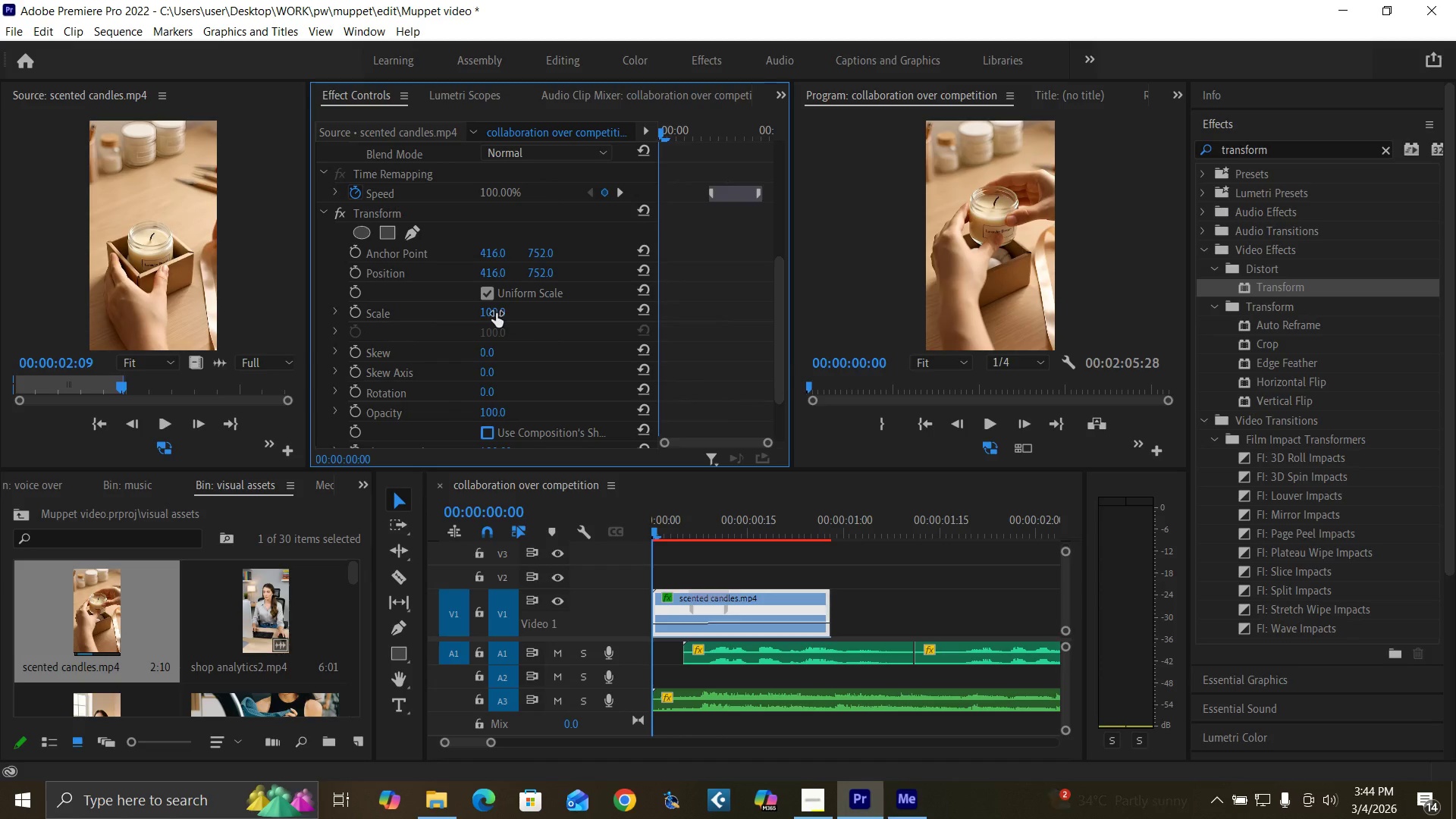 
left_click_drag(start_coordinate=[496, 313], to_coordinate=[604, 321])
 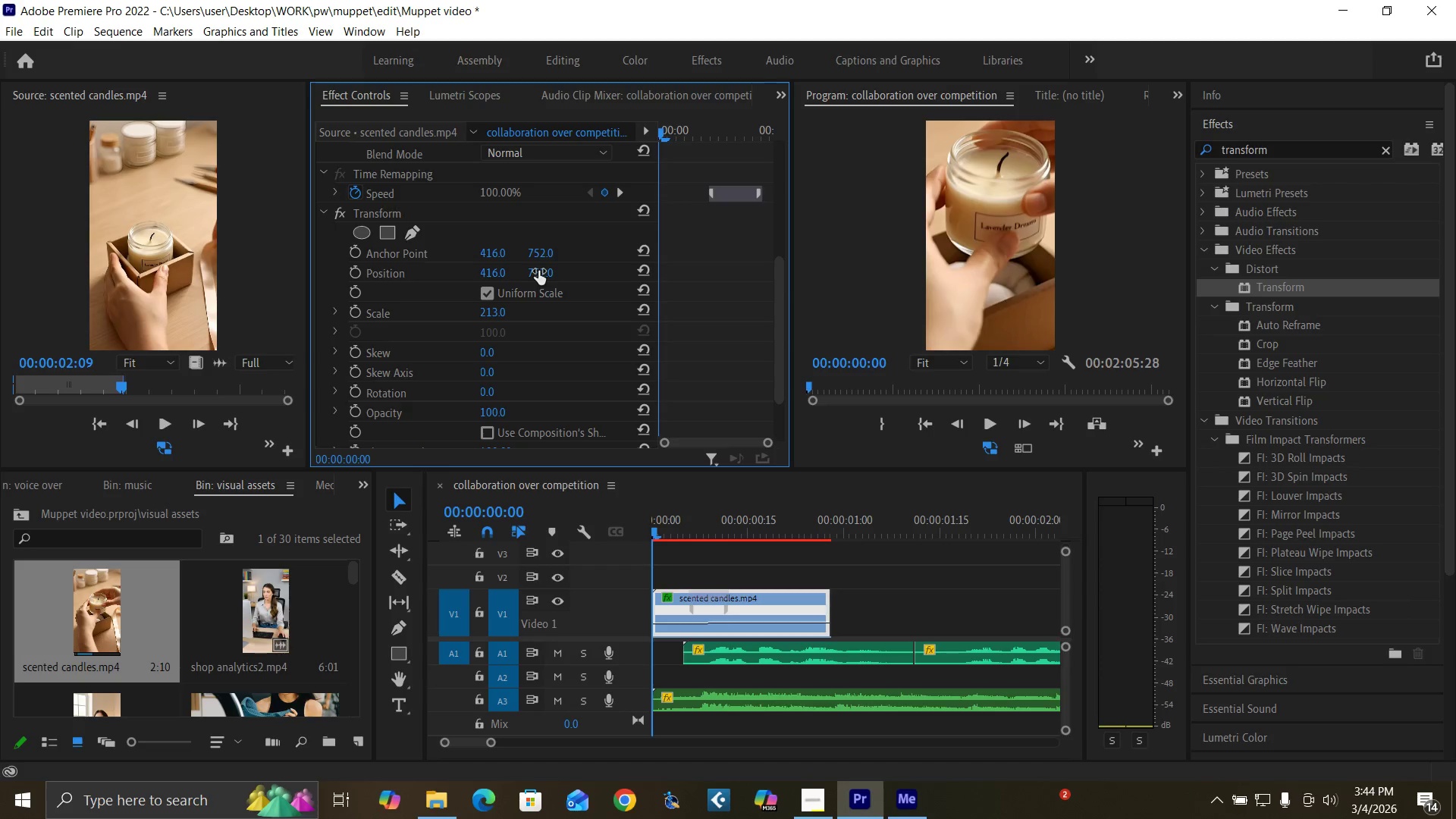 
left_click_drag(start_coordinate=[538, 271], to_coordinate=[805, 256])
 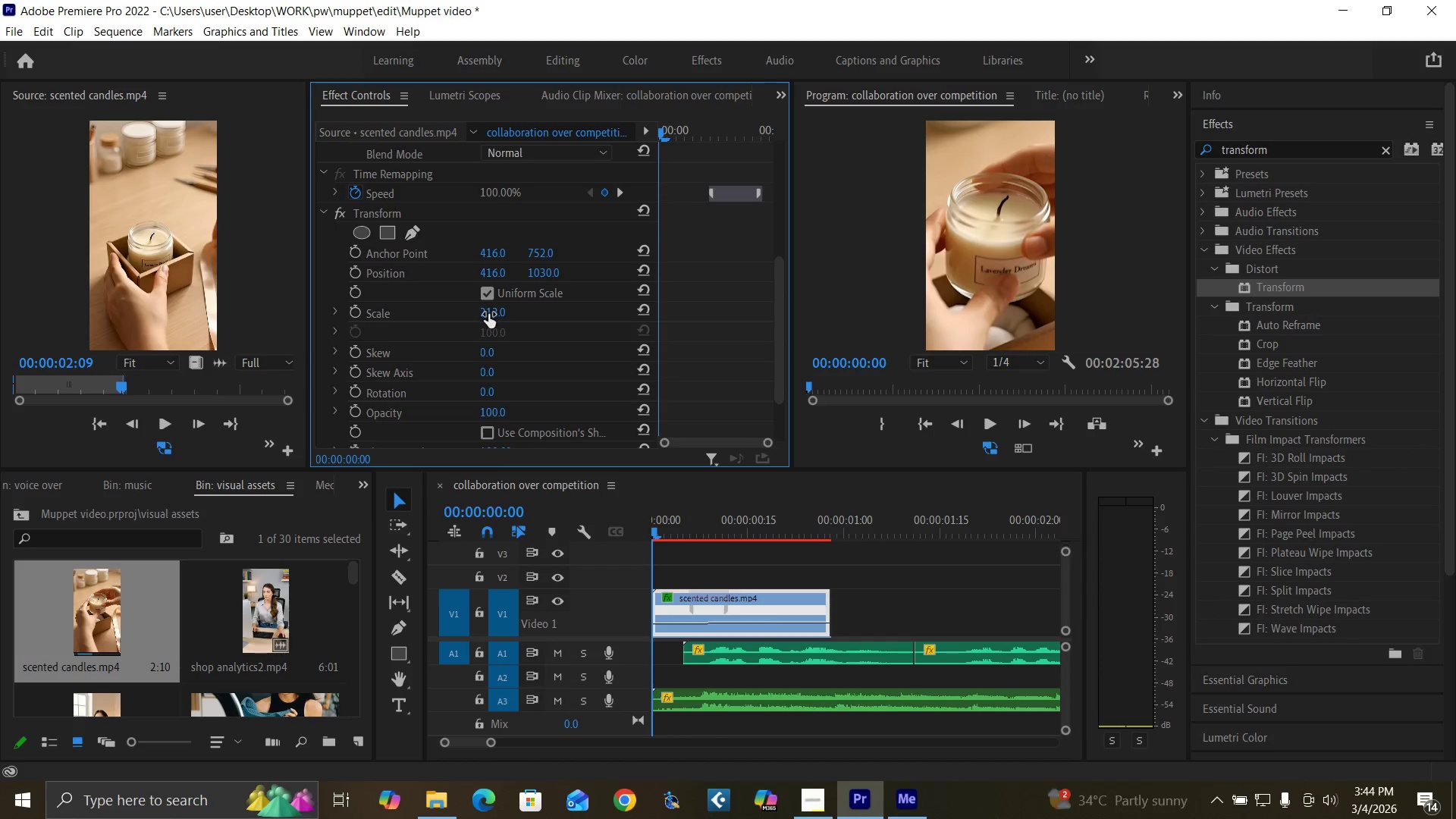 
left_click_drag(start_coordinate=[488, 314], to_coordinate=[593, 315])
 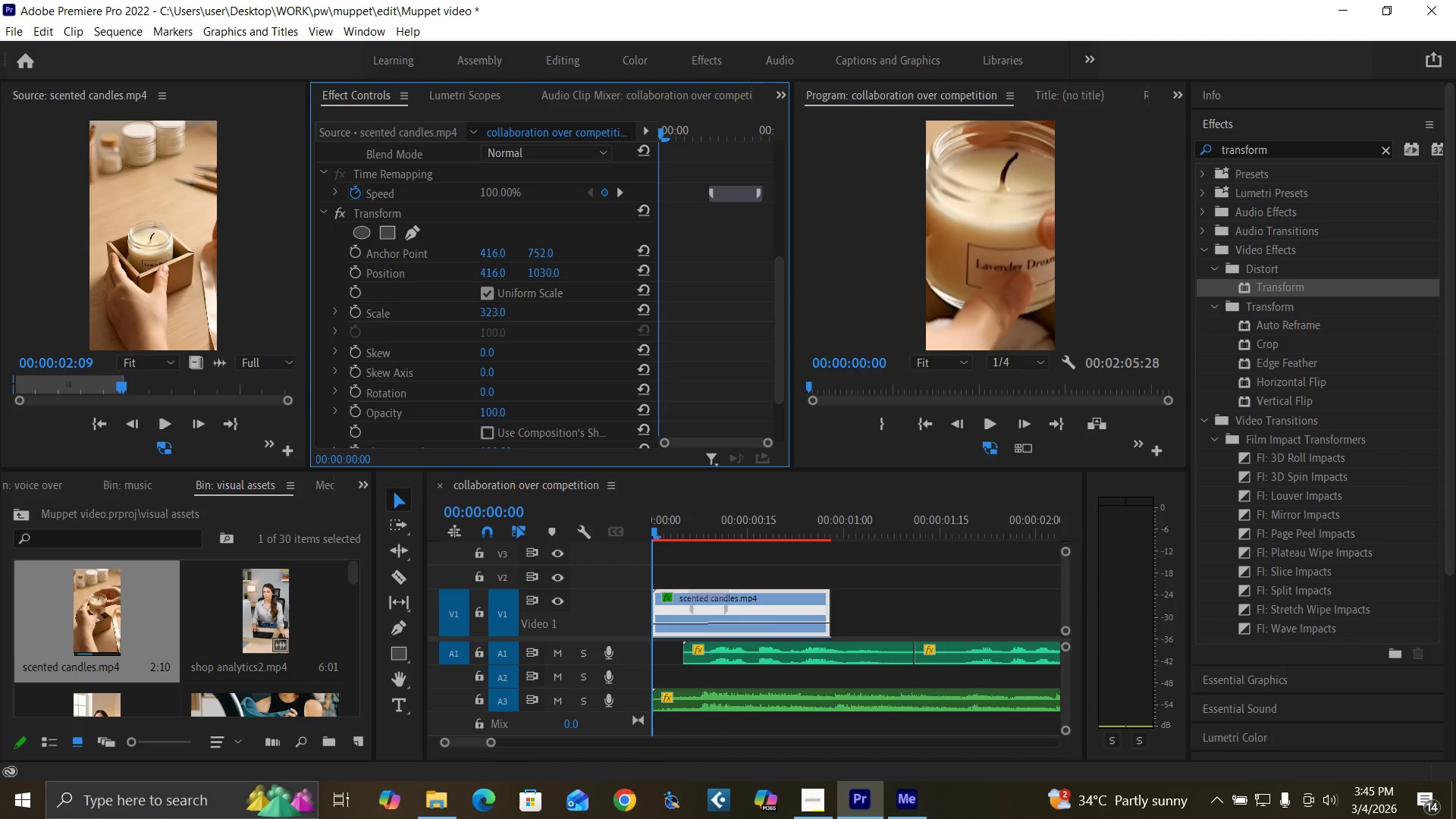 
left_click_drag(start_coordinate=[546, 274], to_coordinate=[734, 233])
 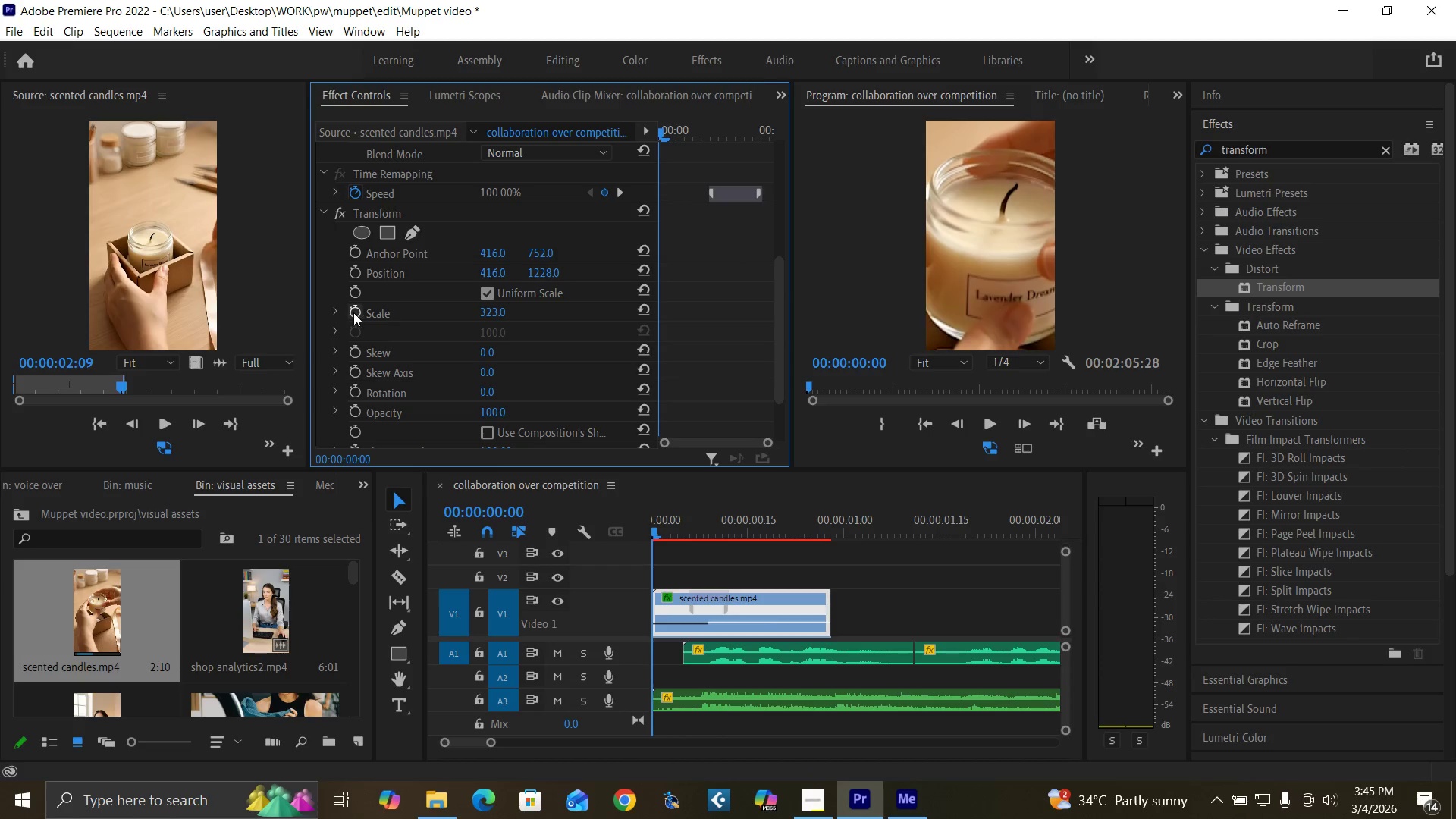 
left_click([353, 312])
 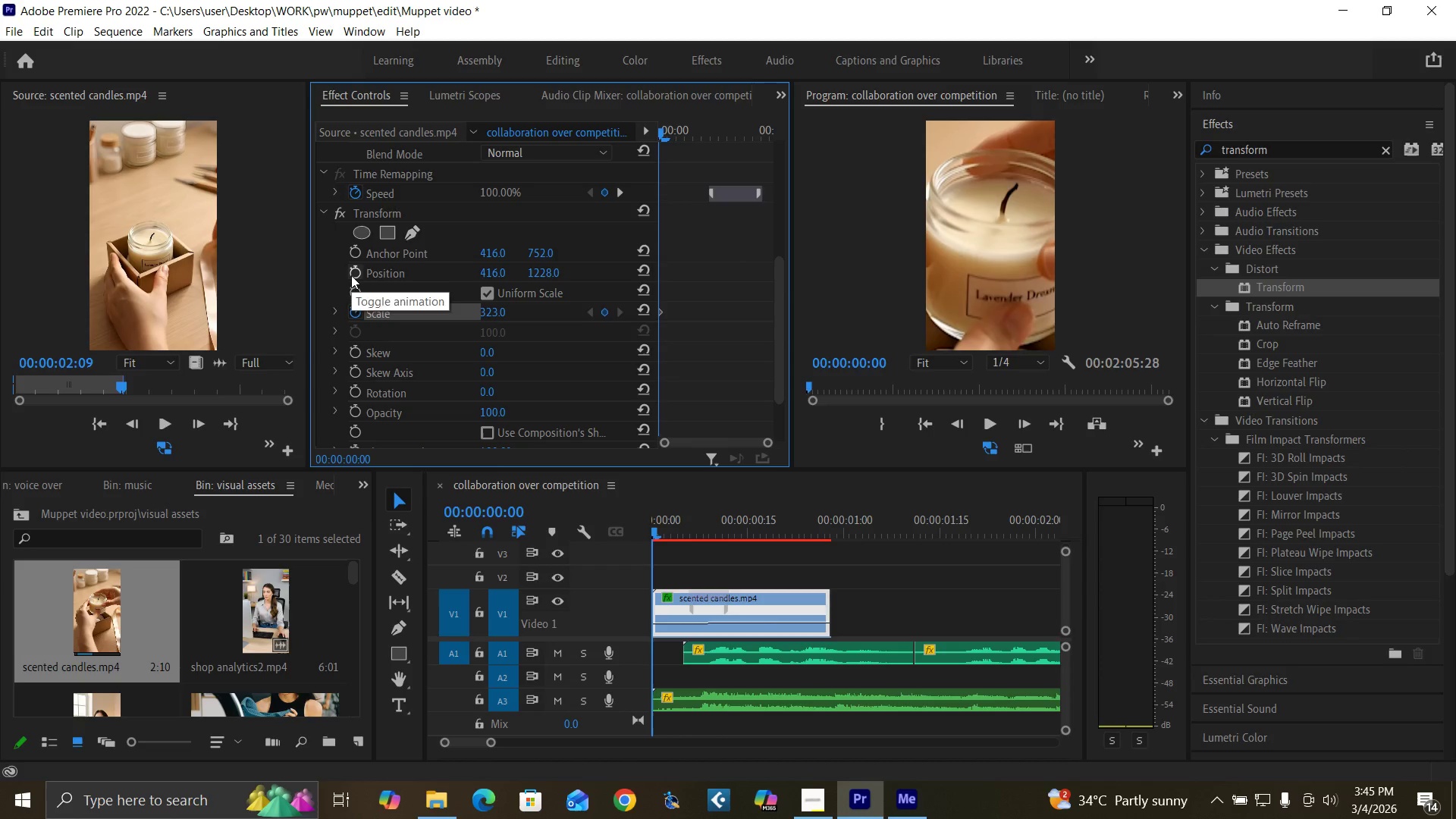 
left_click([352, 275])
 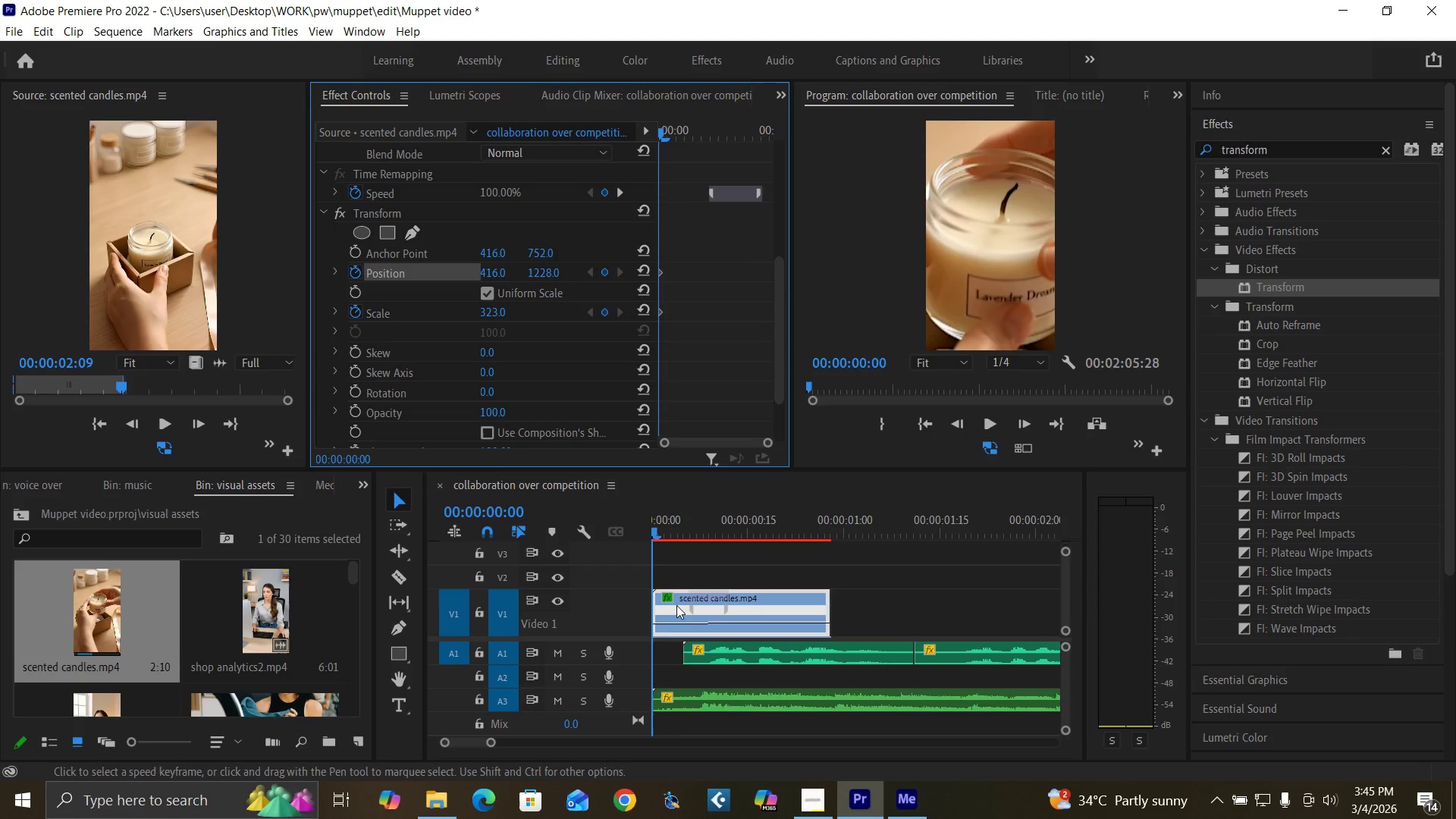 
key(Space)
 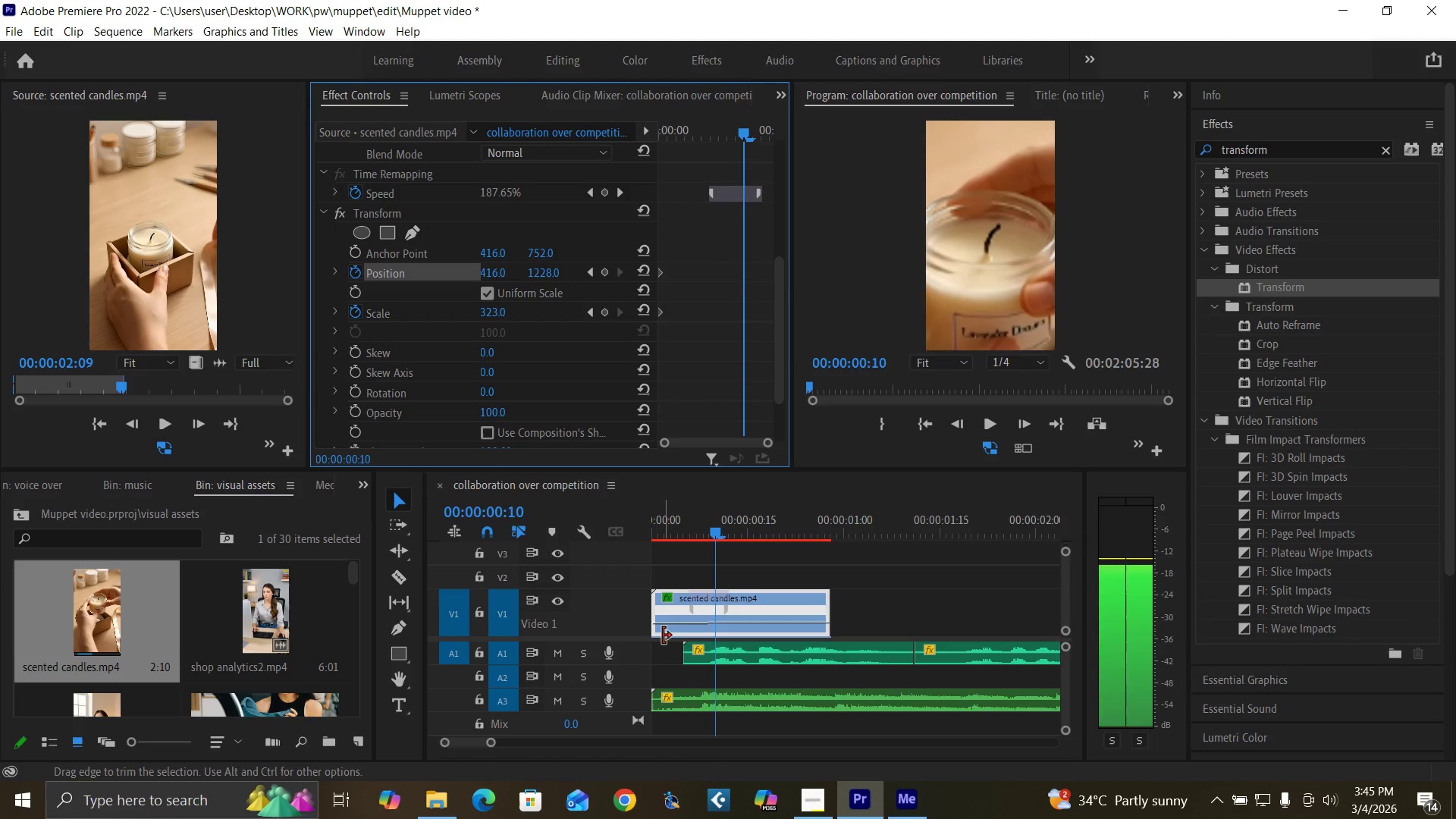 
key(Space)
 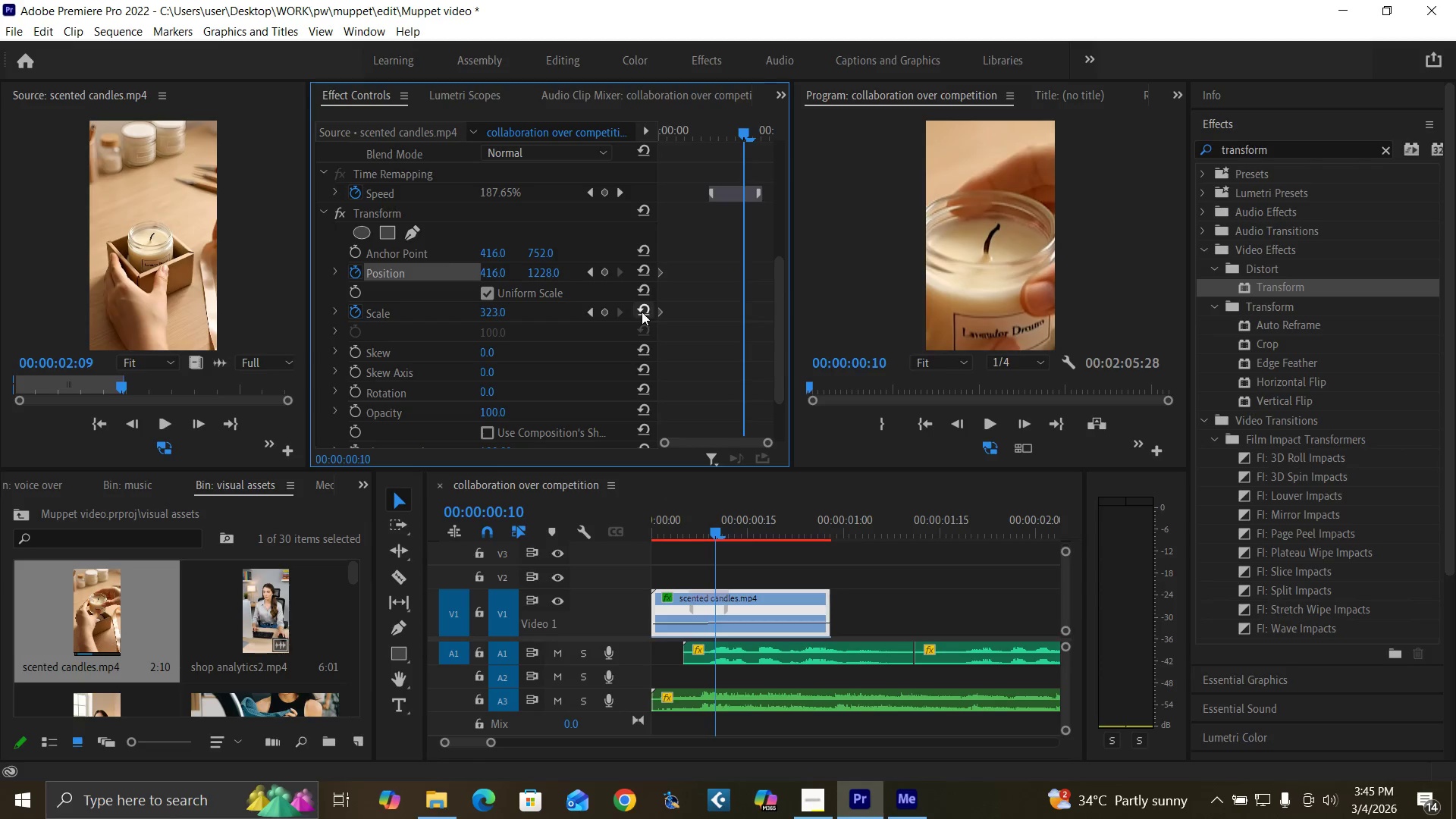 
left_click([642, 311])
 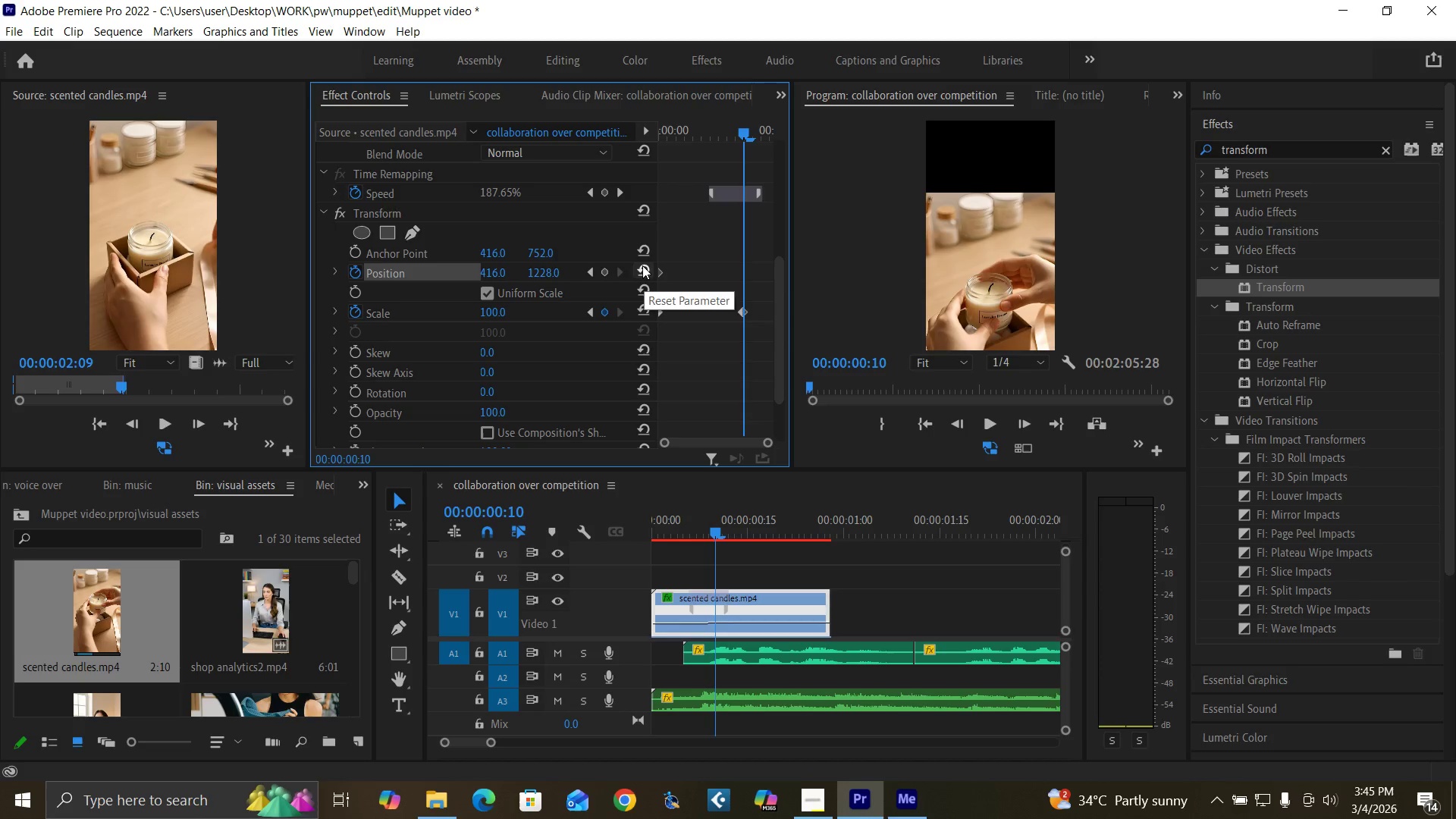 
left_click([642, 265])
 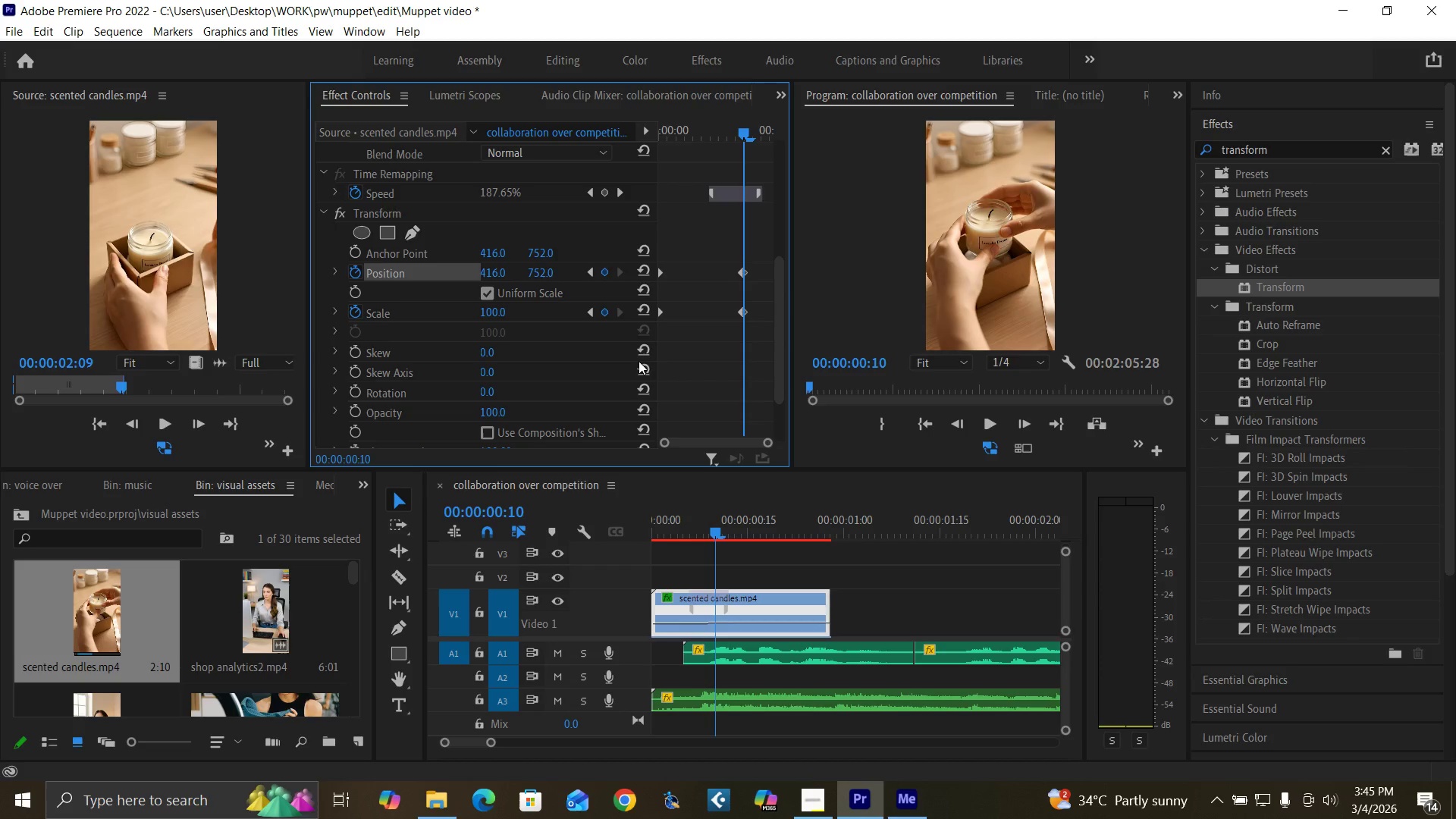 
left_click_drag(start_coordinate=[689, 532], to_coordinate=[606, 569])
 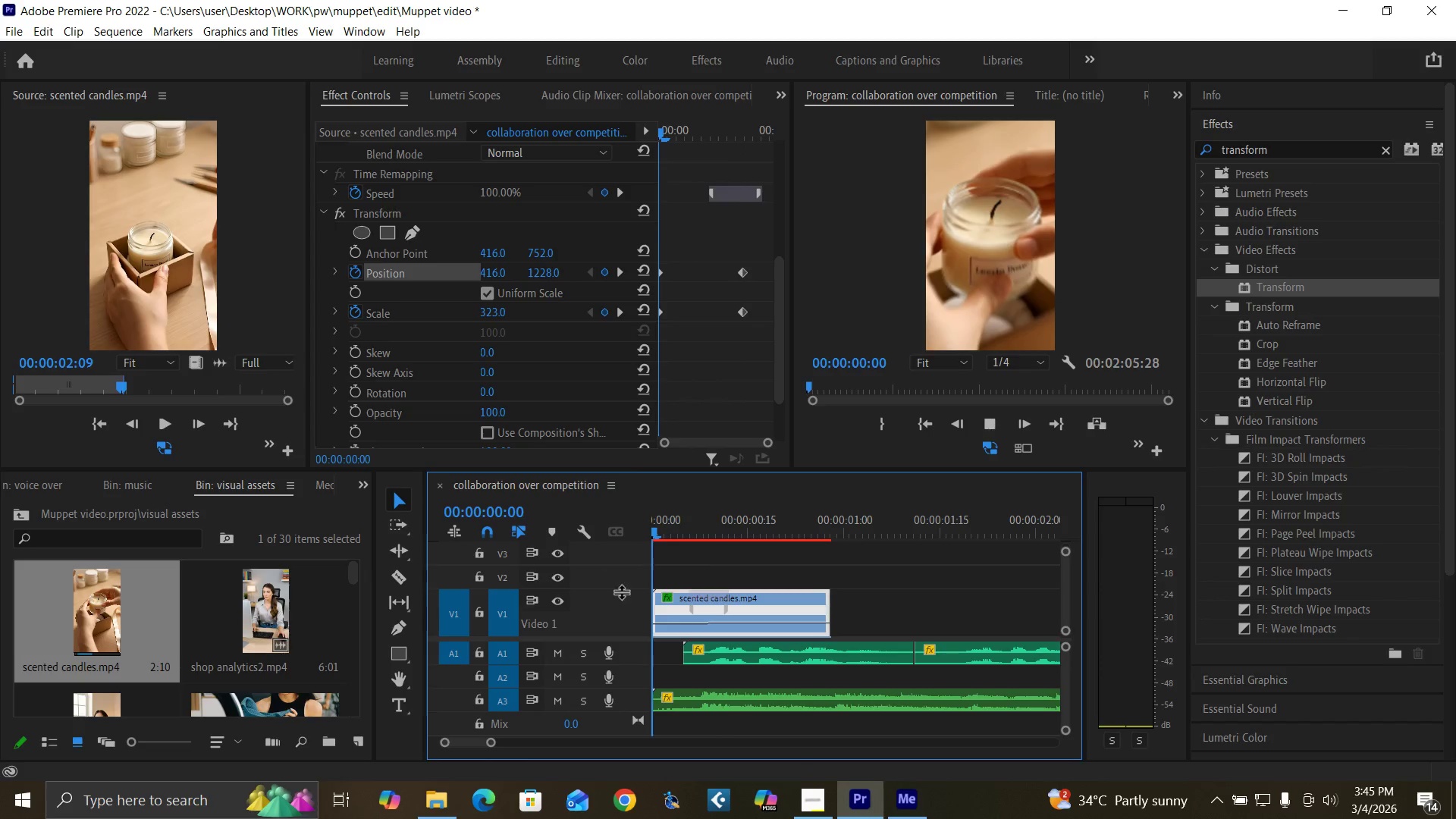 
key(Space)
 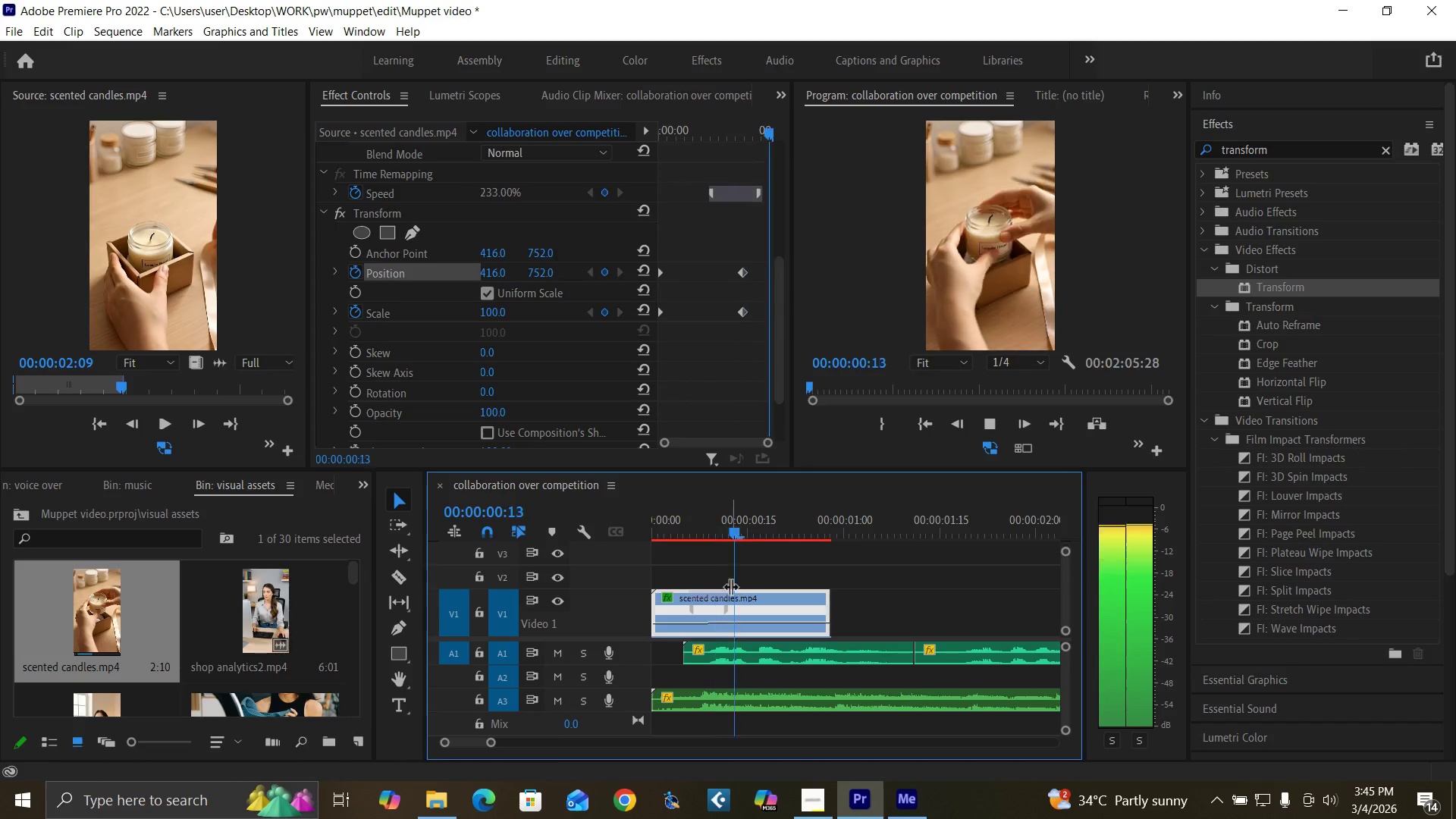 
key(Space)
 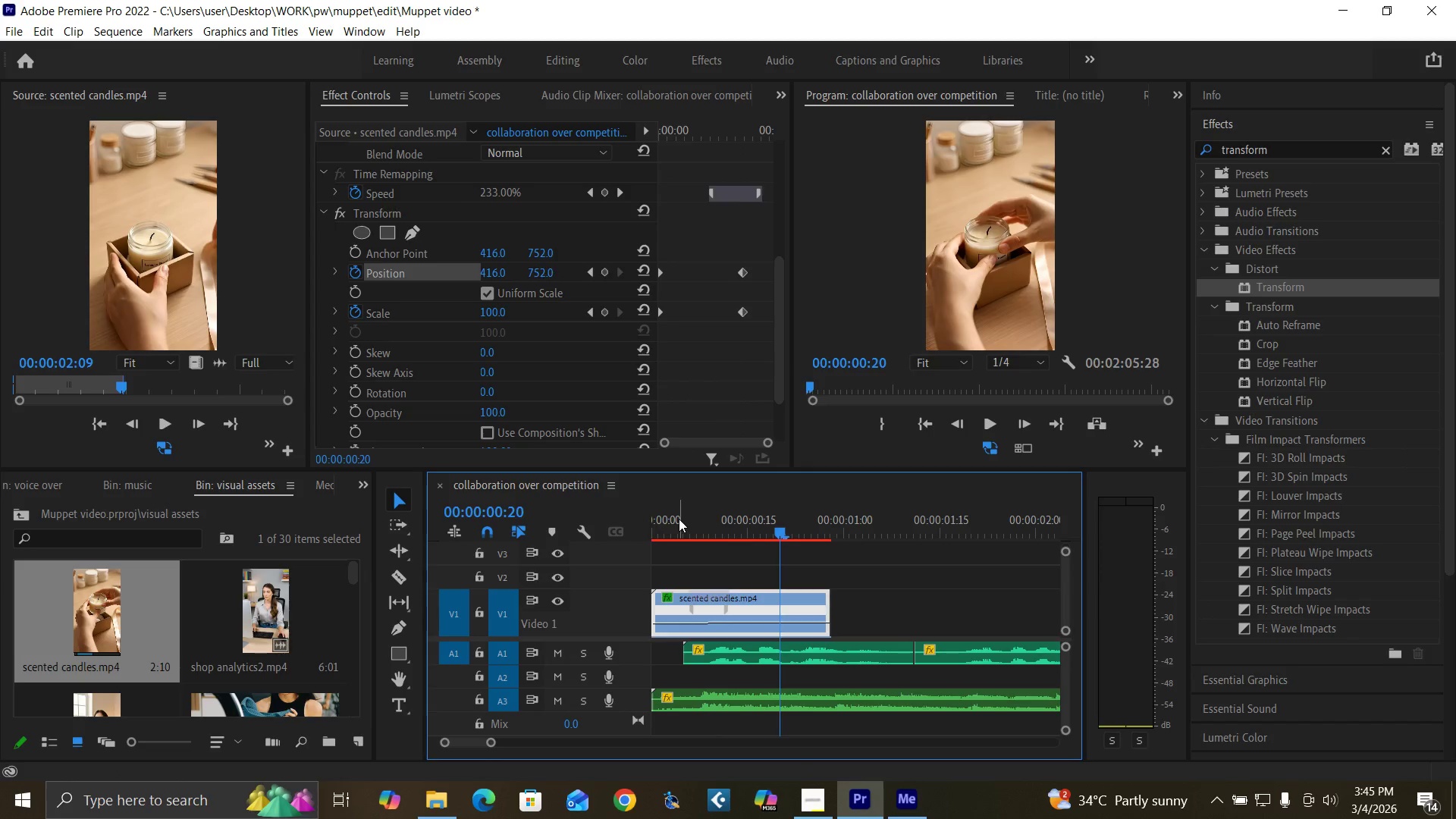 
left_click_drag(start_coordinate=[678, 519], to_coordinate=[593, 576])
 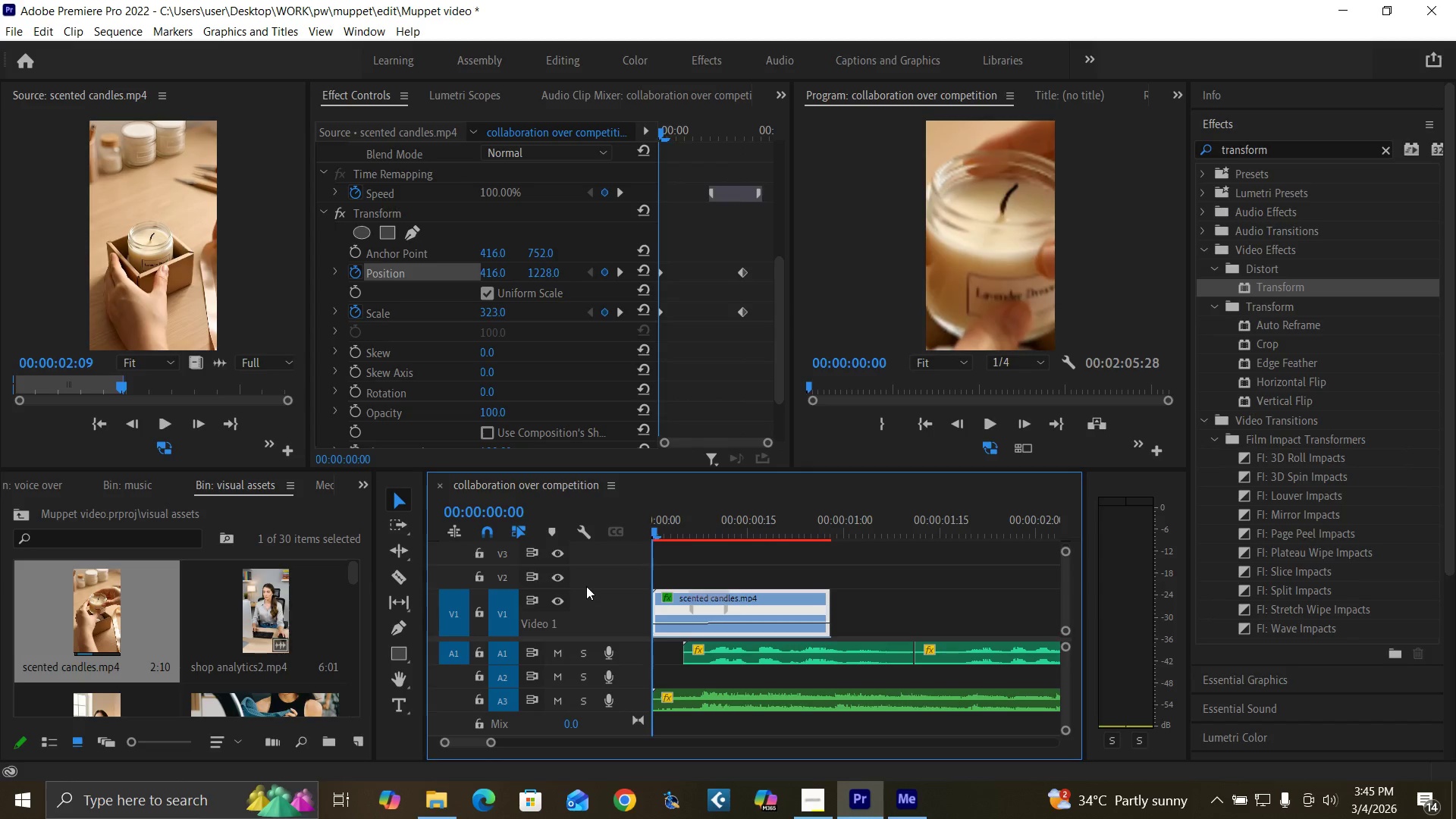 
key(Space)
 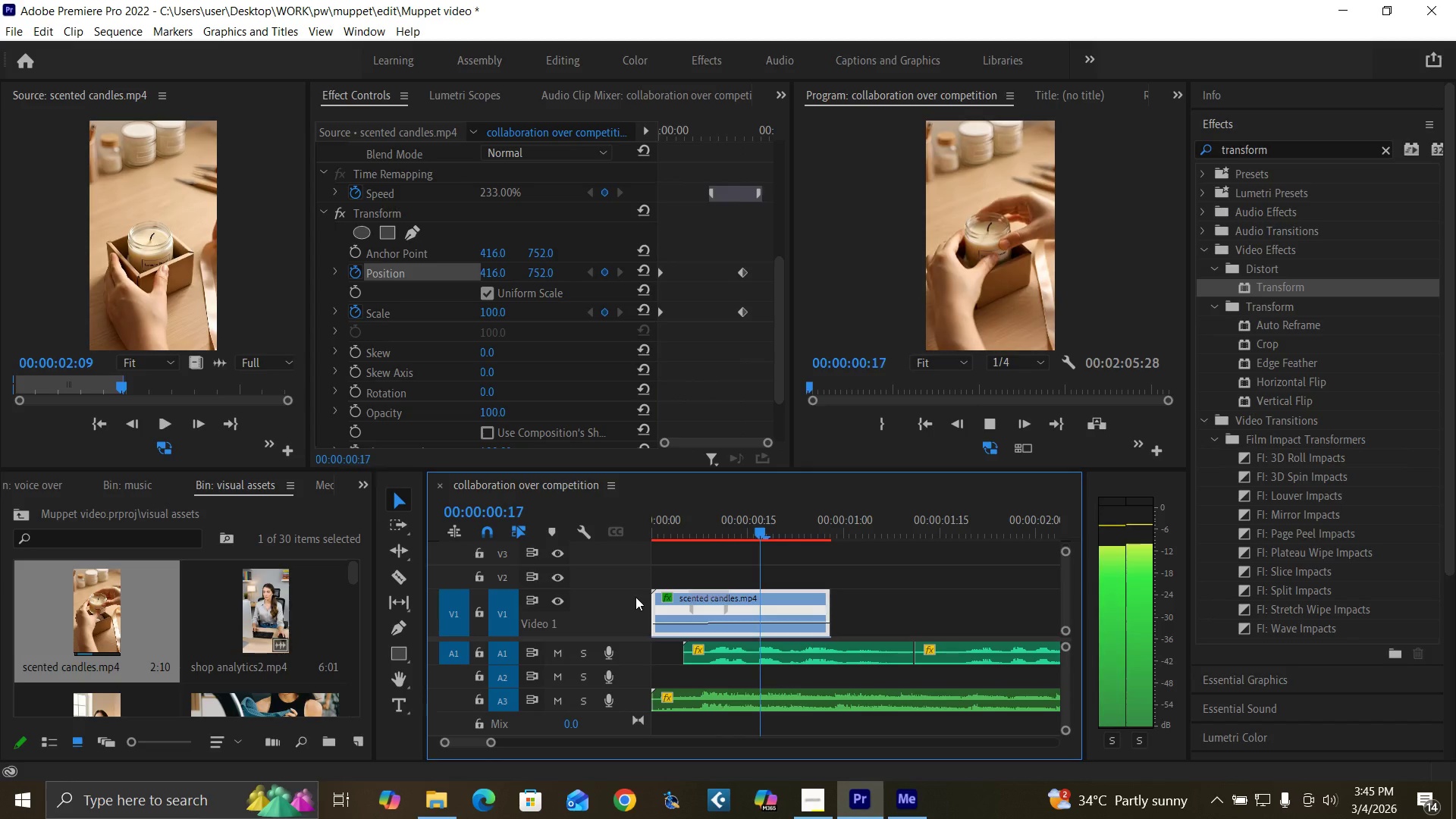 
key(Space)
 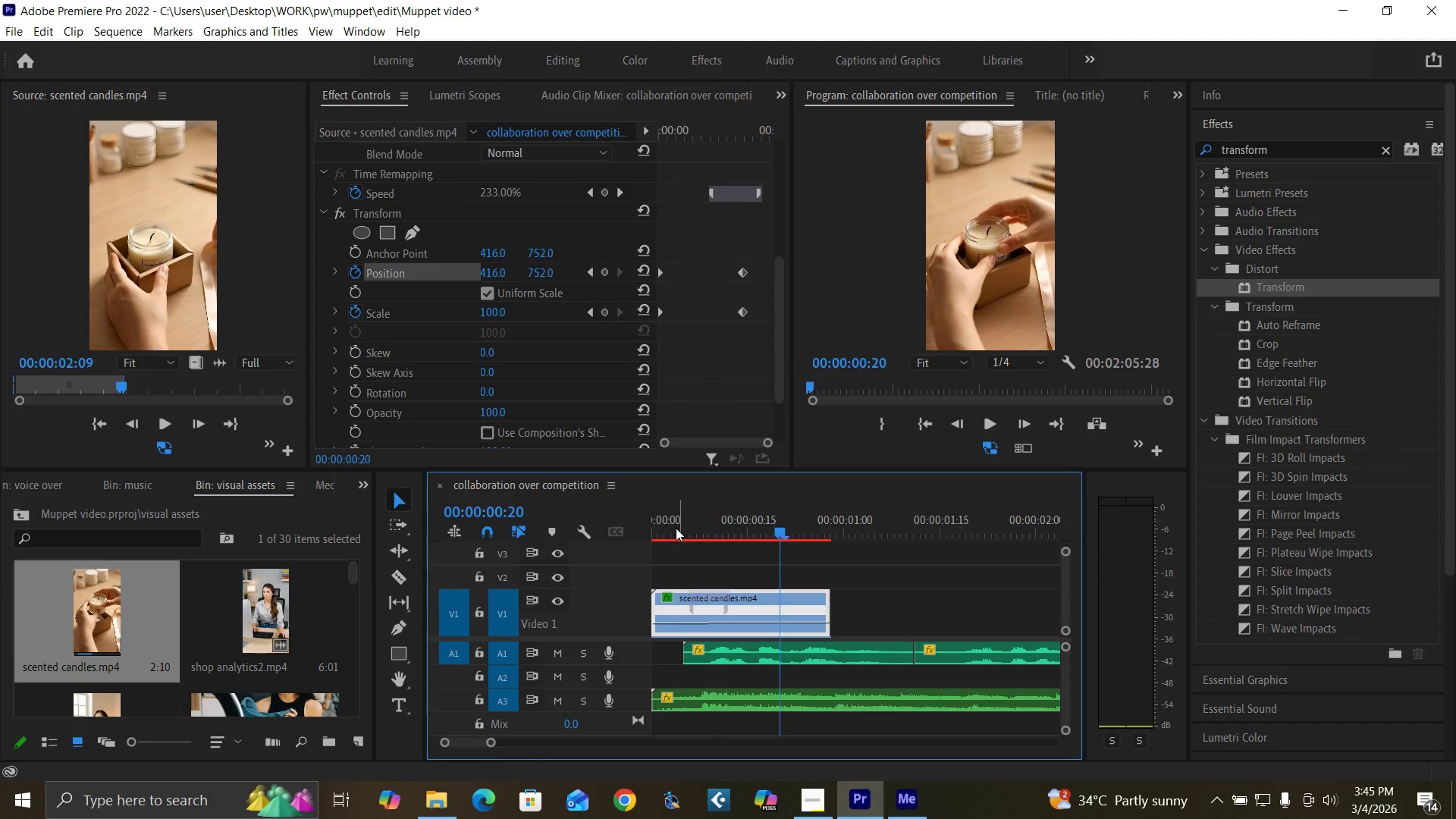 
left_click_drag(start_coordinate=[676, 528], to_coordinate=[613, 560])
 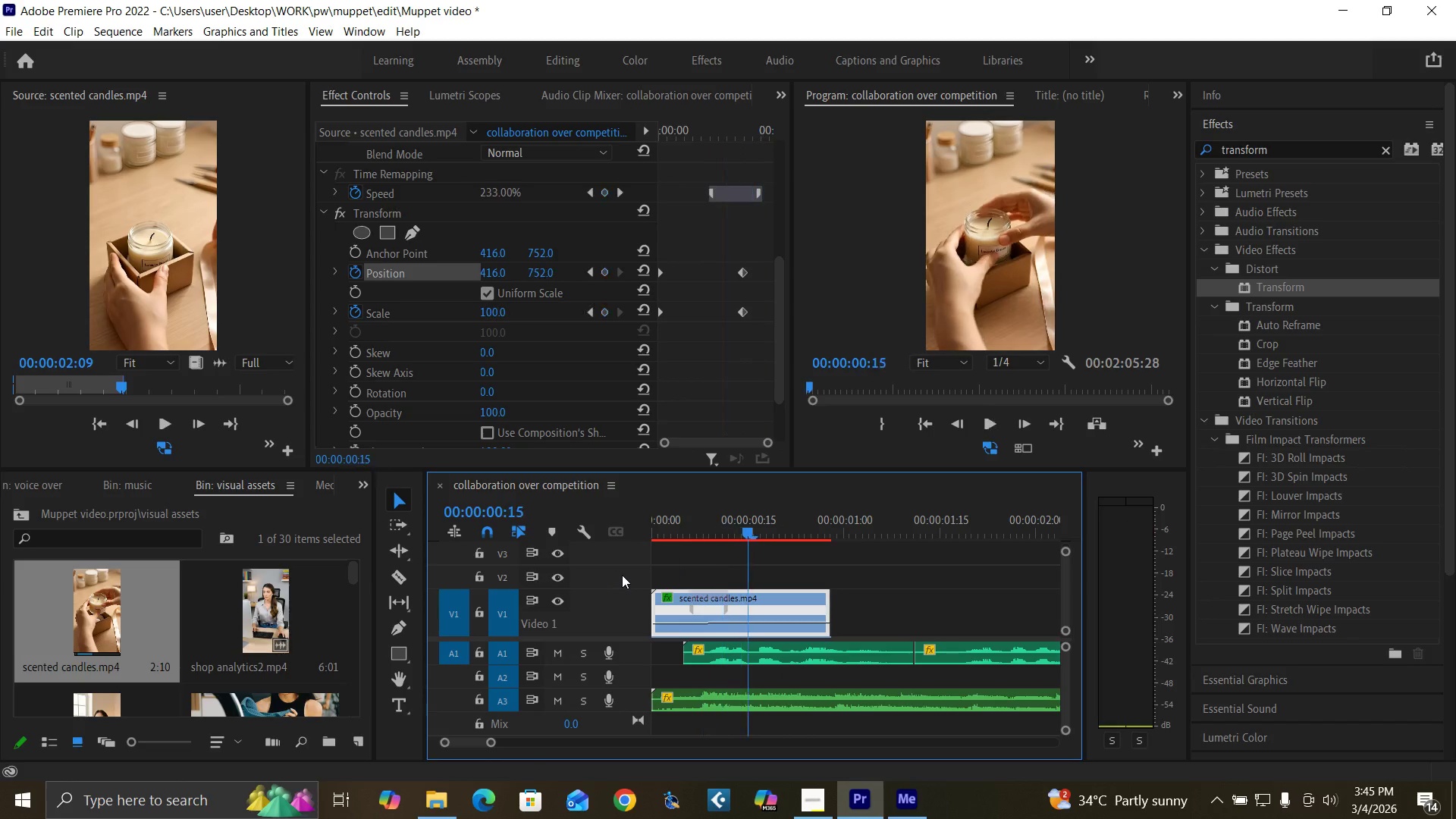 
key(Space)
 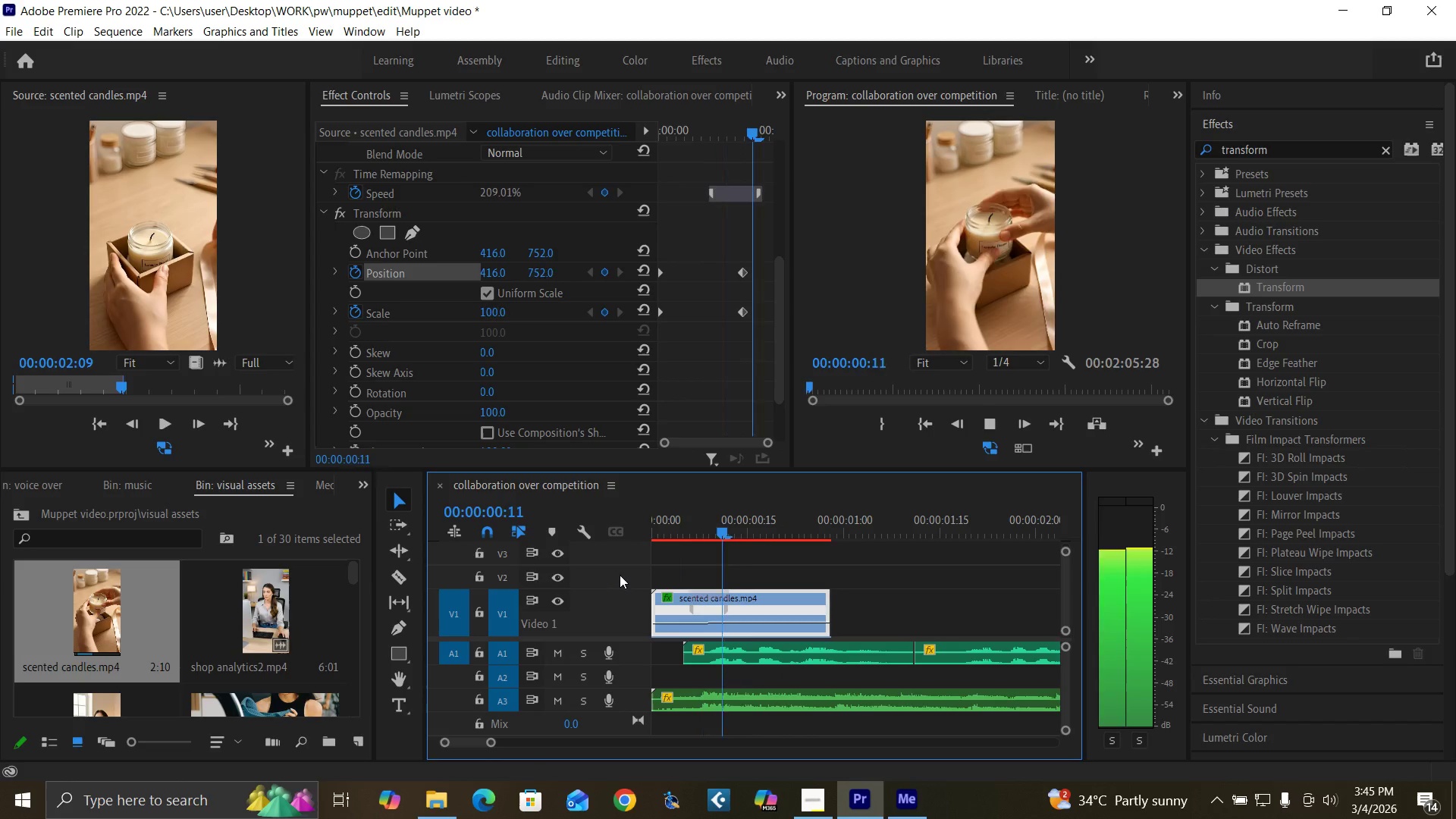 
key(Space)
 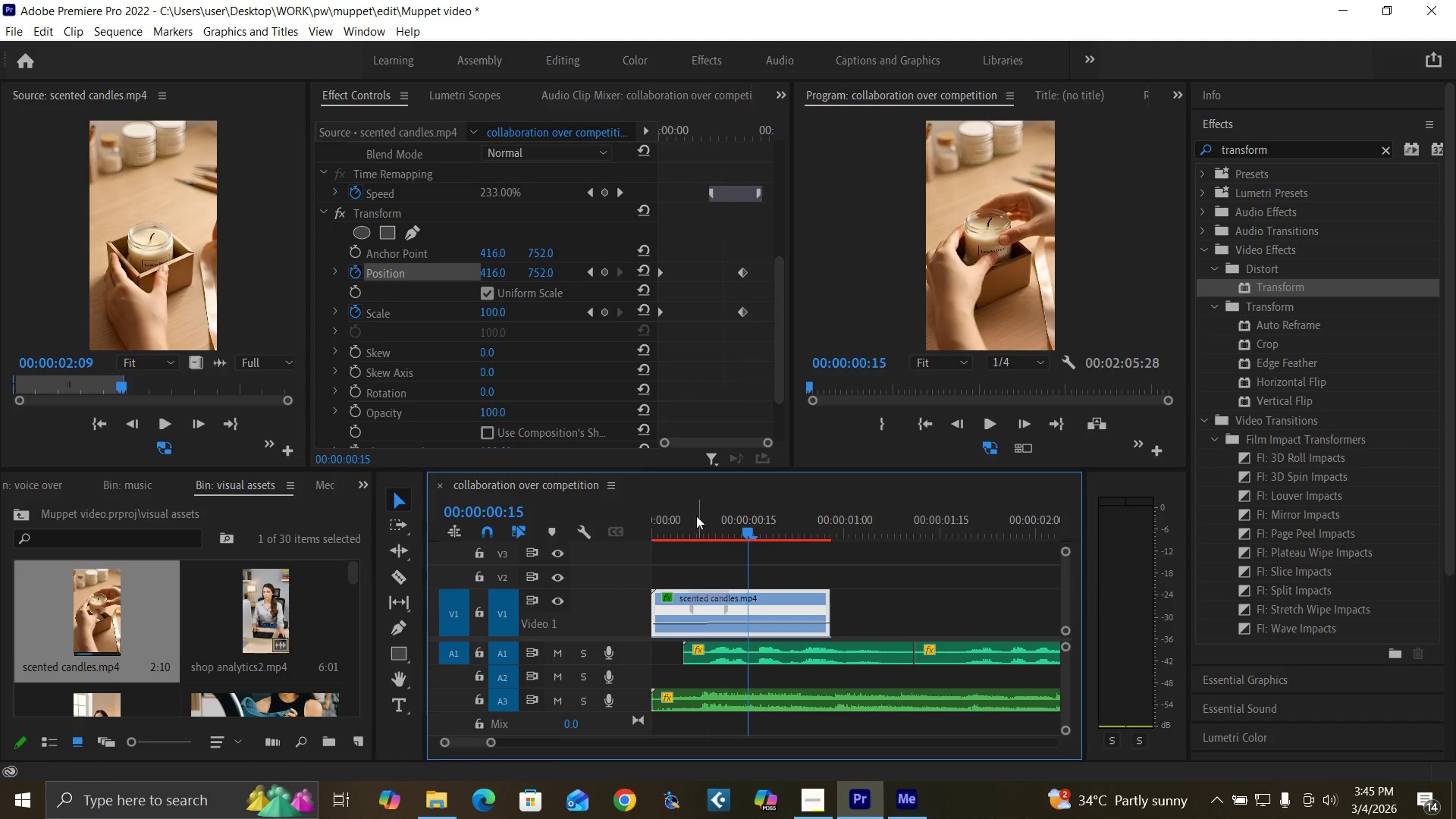 
left_click_drag(start_coordinate=[696, 516], to_coordinate=[623, 562])
 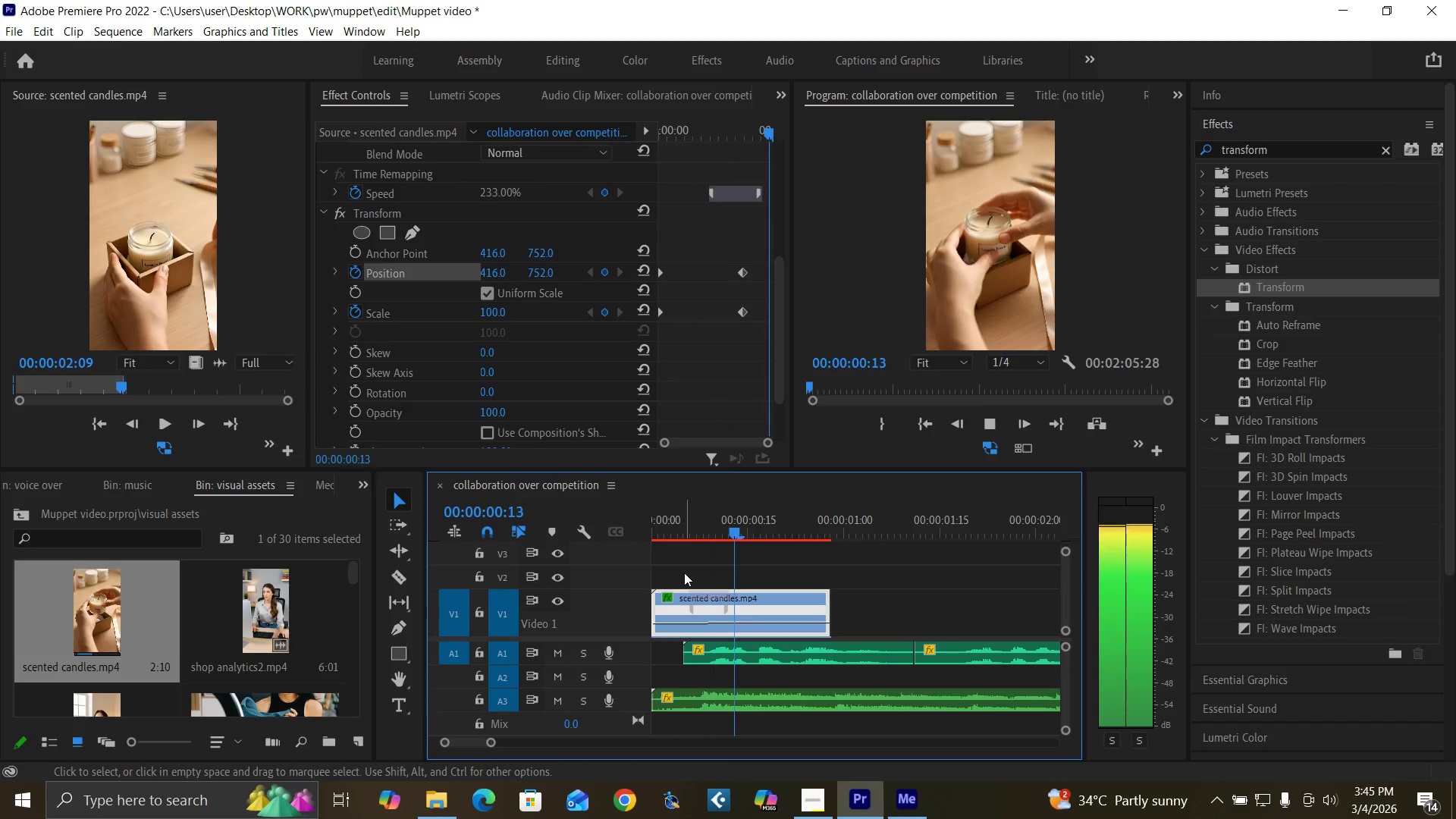 
key(Space)
 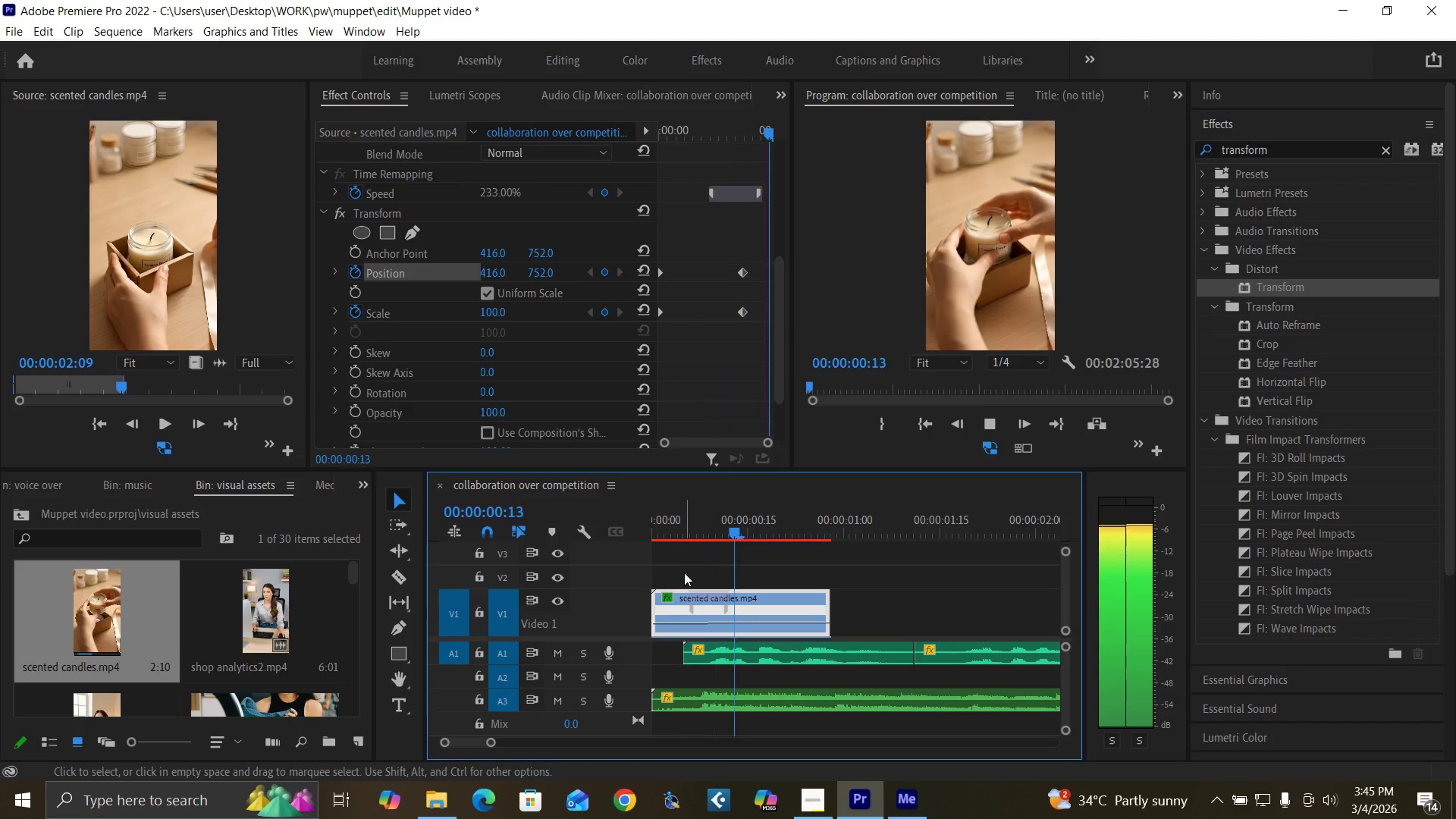 
key(Space)
 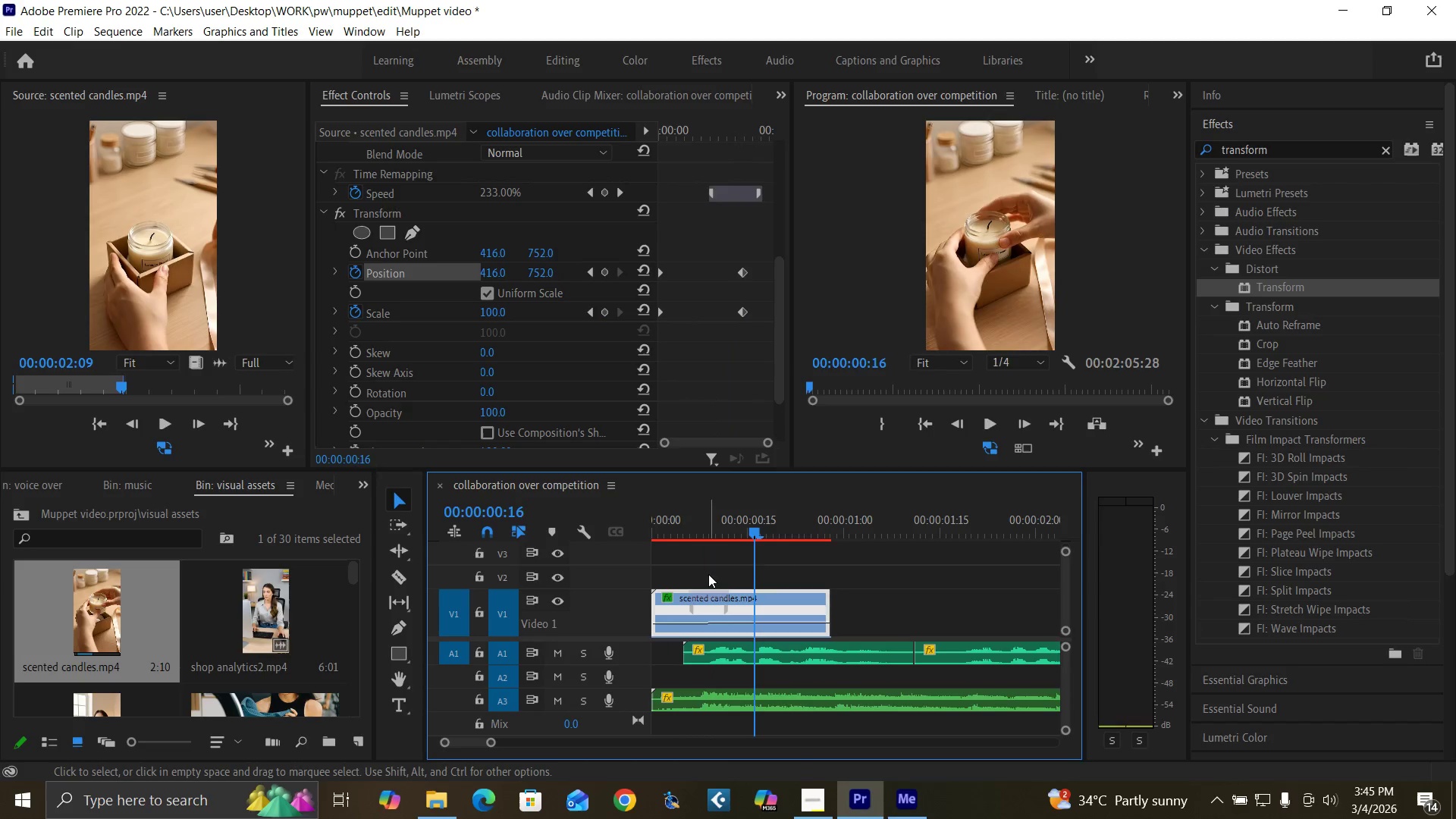 
key(Space)
 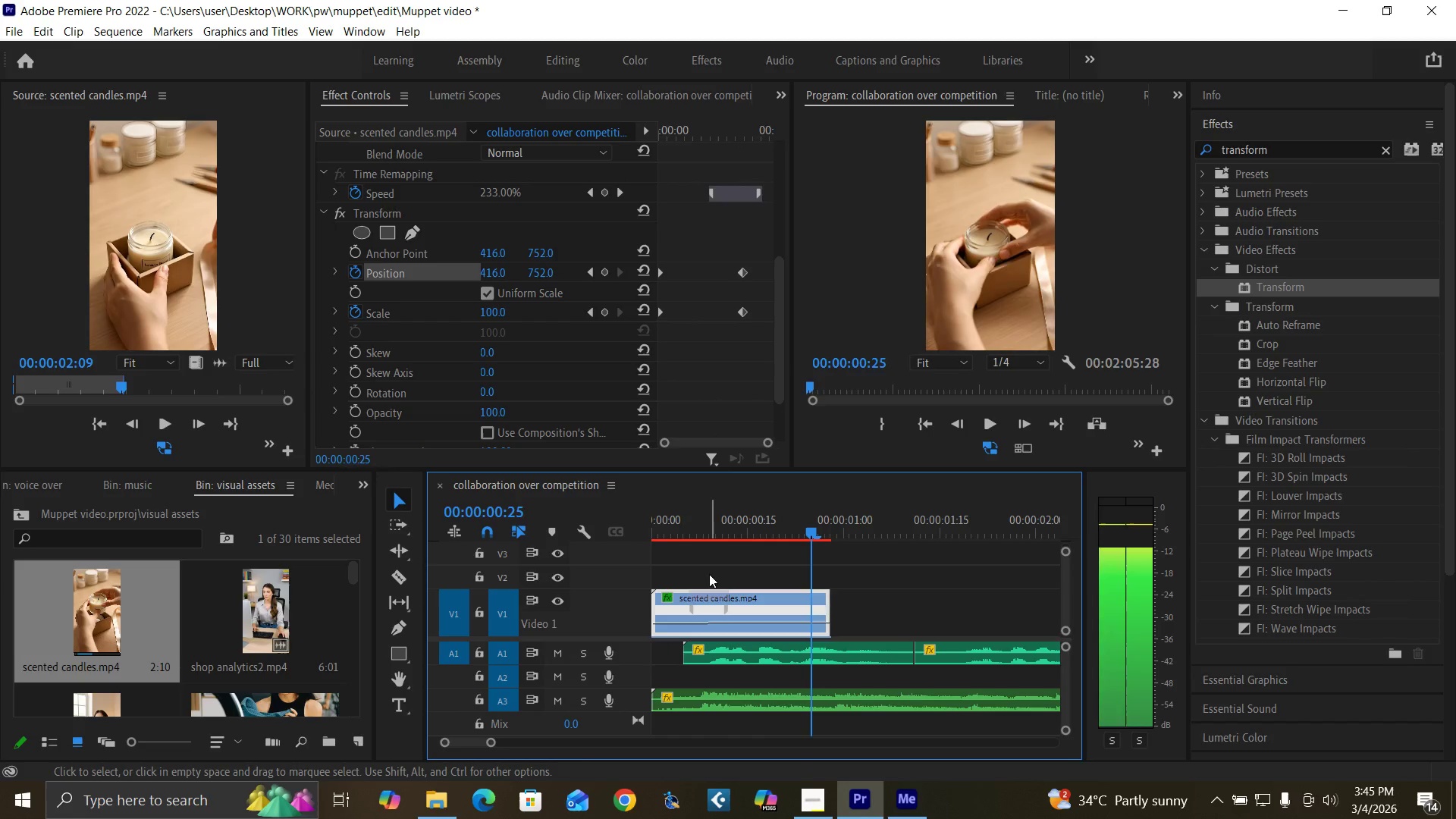 
key(Space)
 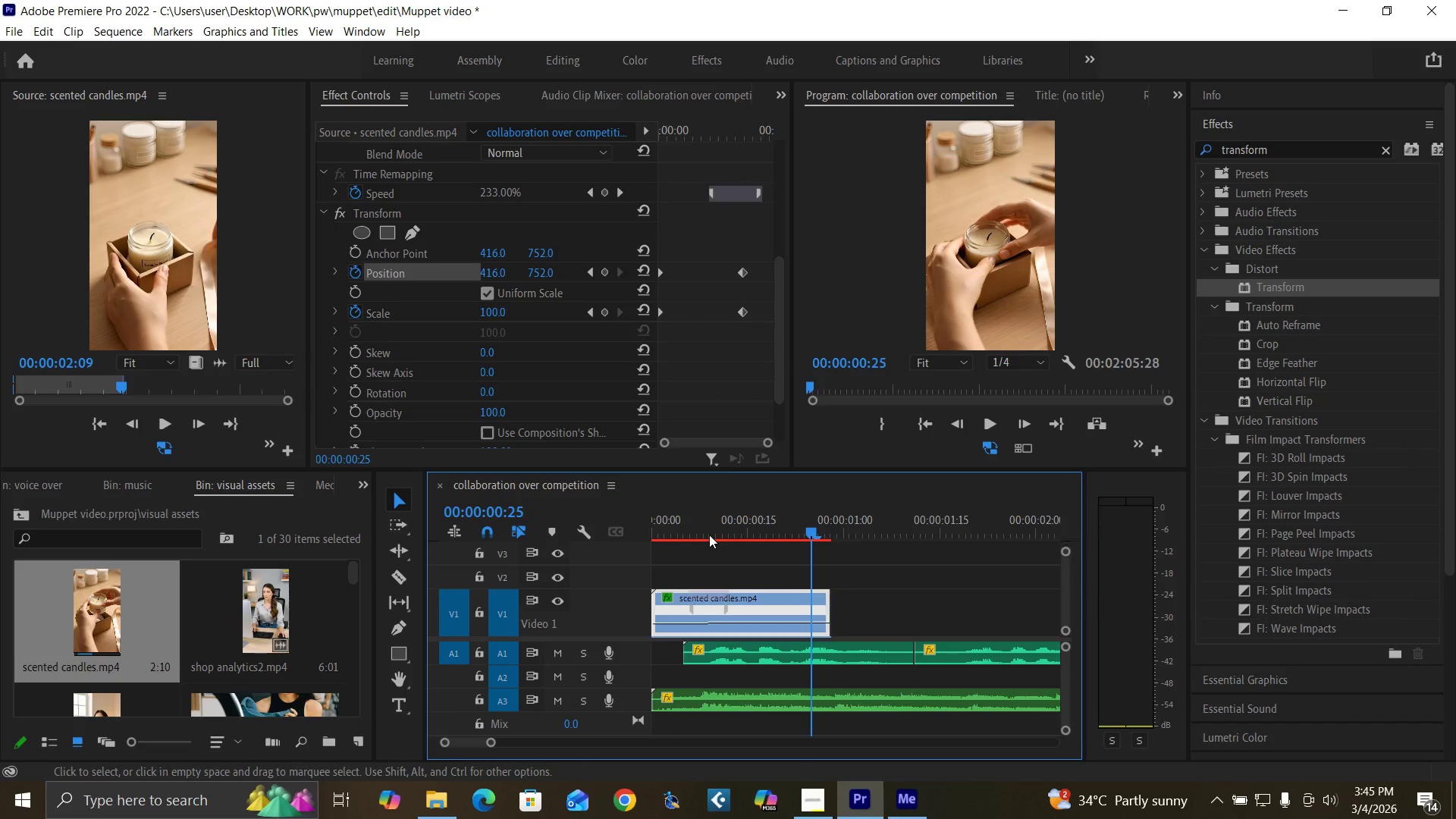 
left_click_drag(start_coordinate=[695, 526], to_coordinate=[572, 584])
 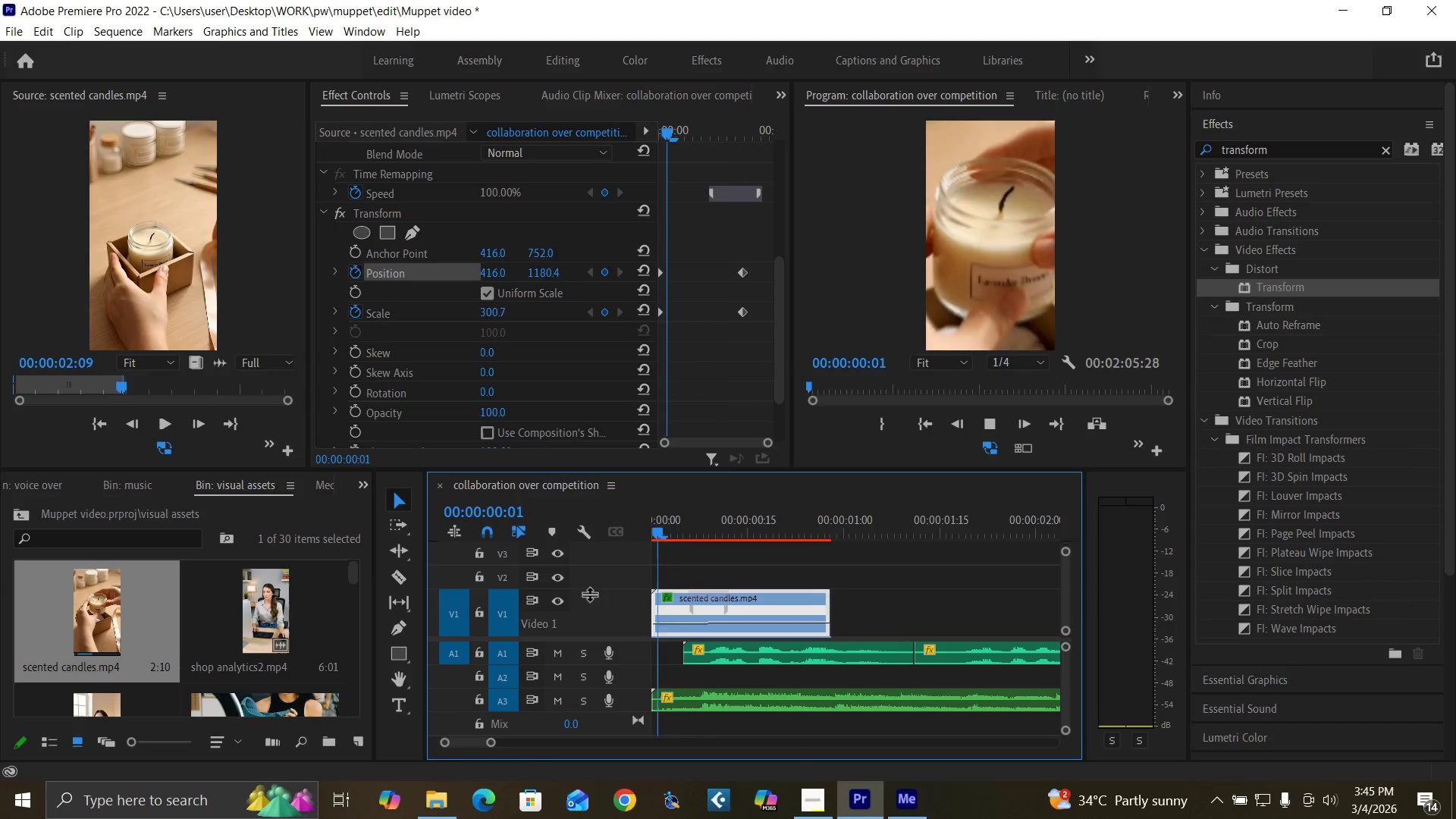 
key(Space)
 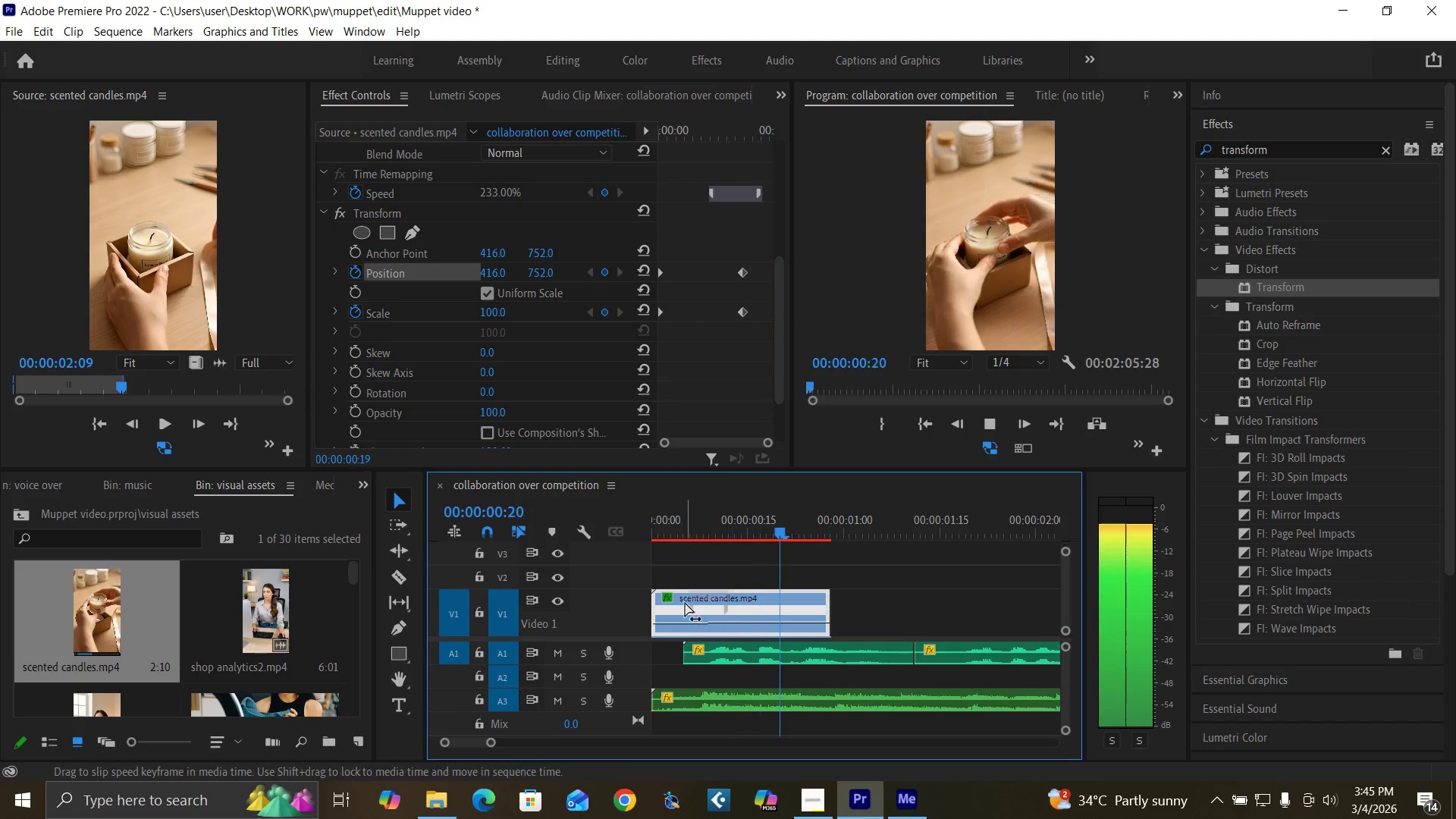 
key(Space)
 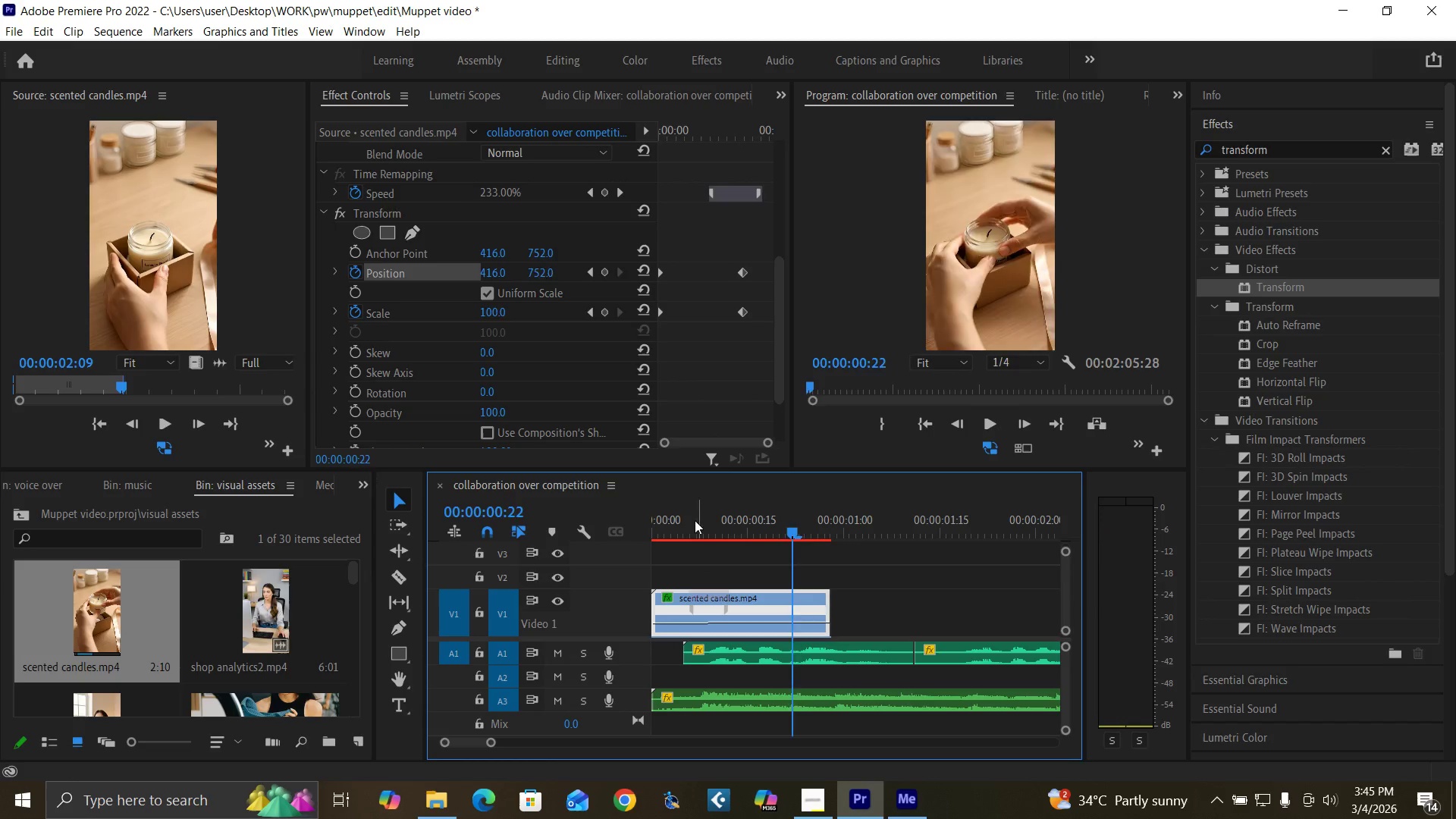 
left_click_drag(start_coordinate=[695, 519], to_coordinate=[597, 583])
 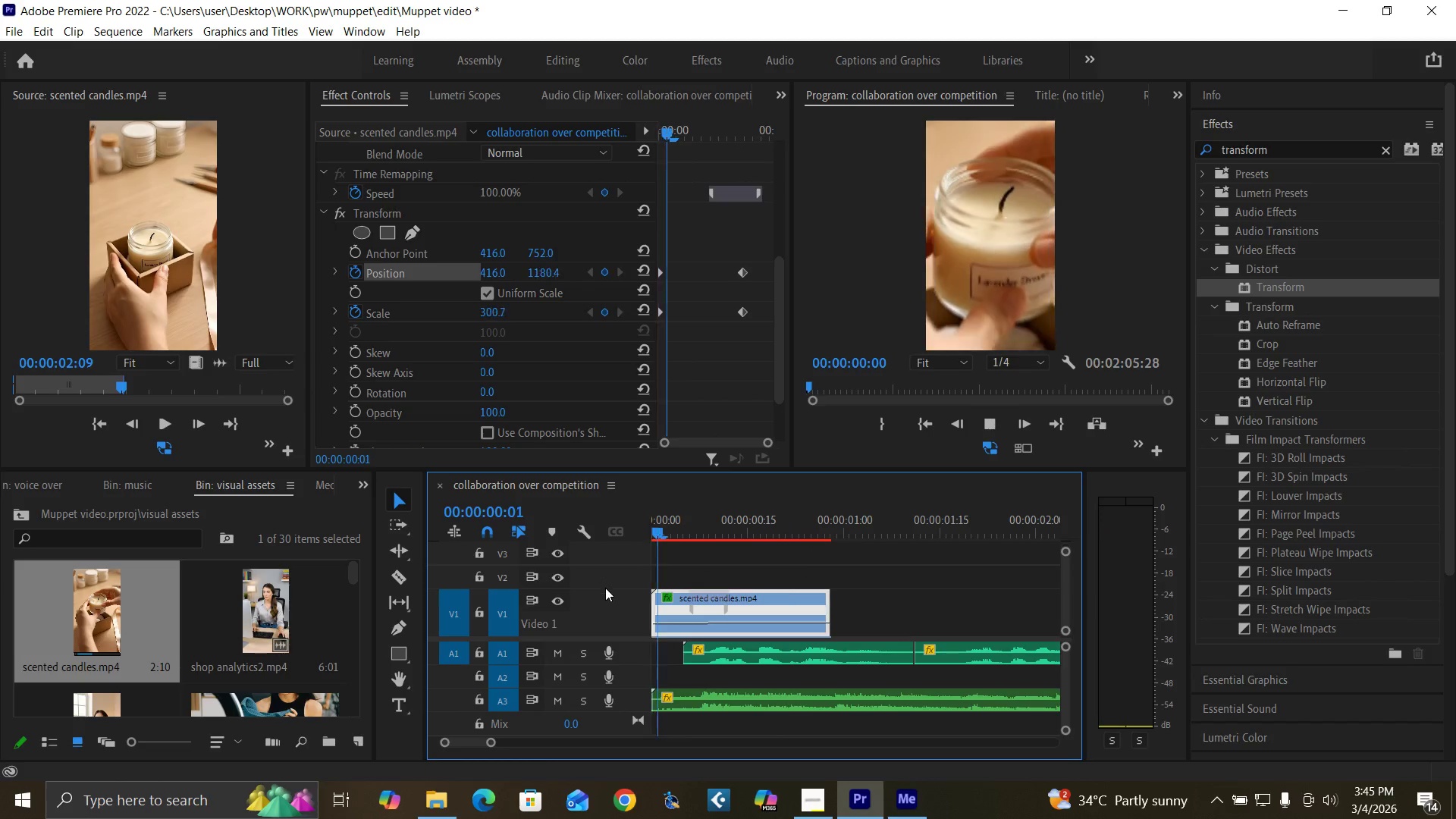 
key(Space)
 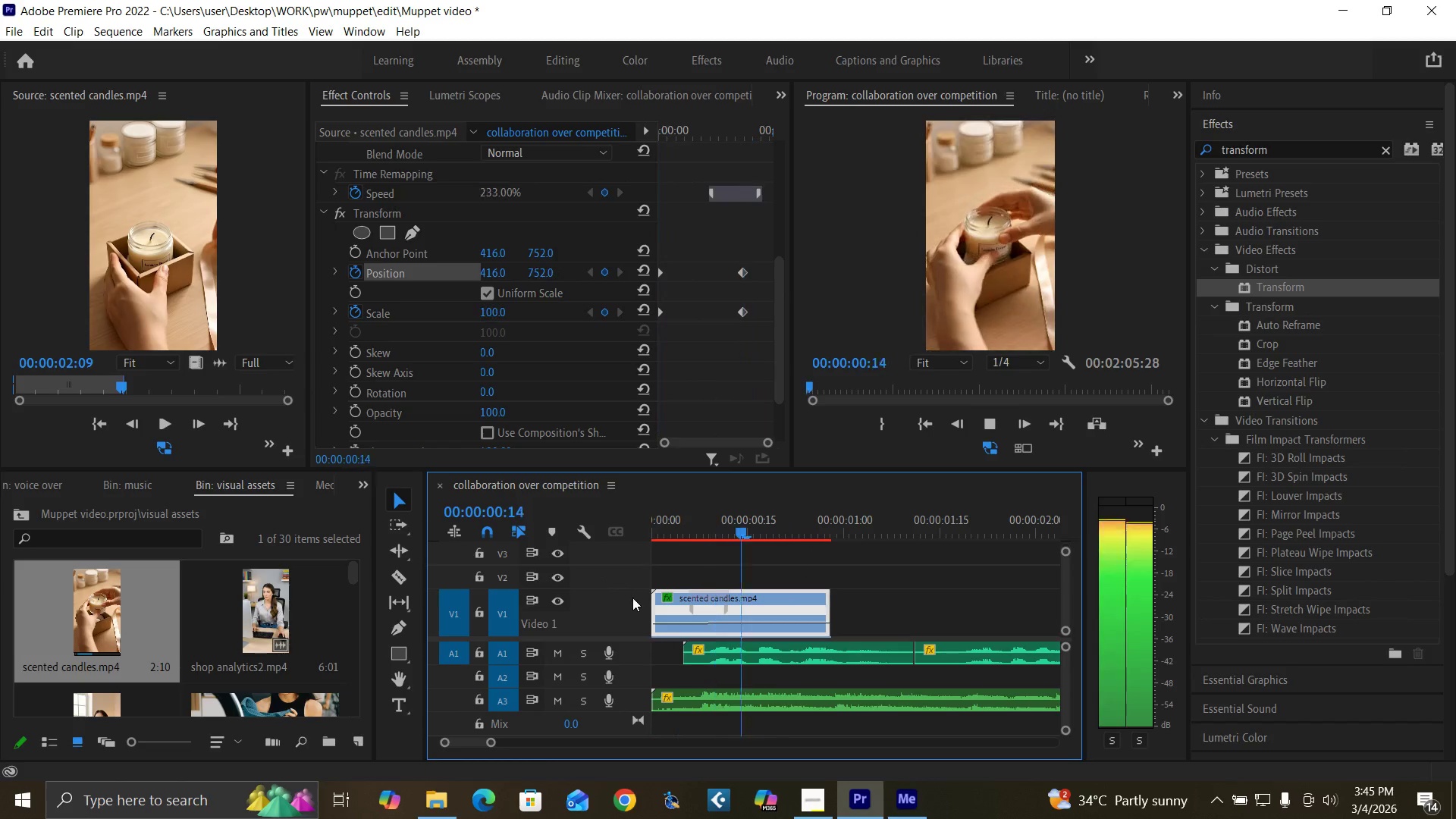 
key(Space)
 